 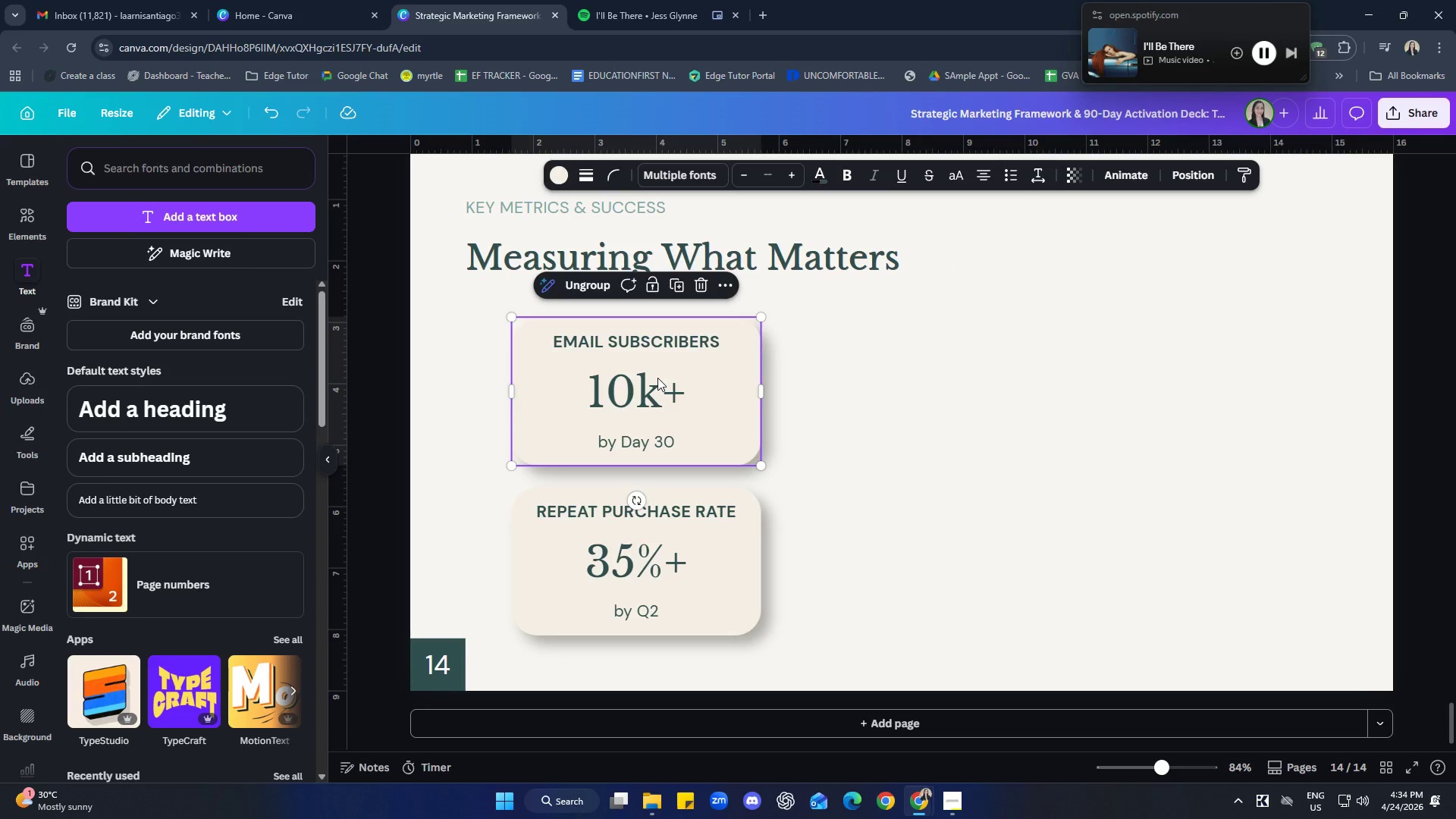 
key(Control+C)
 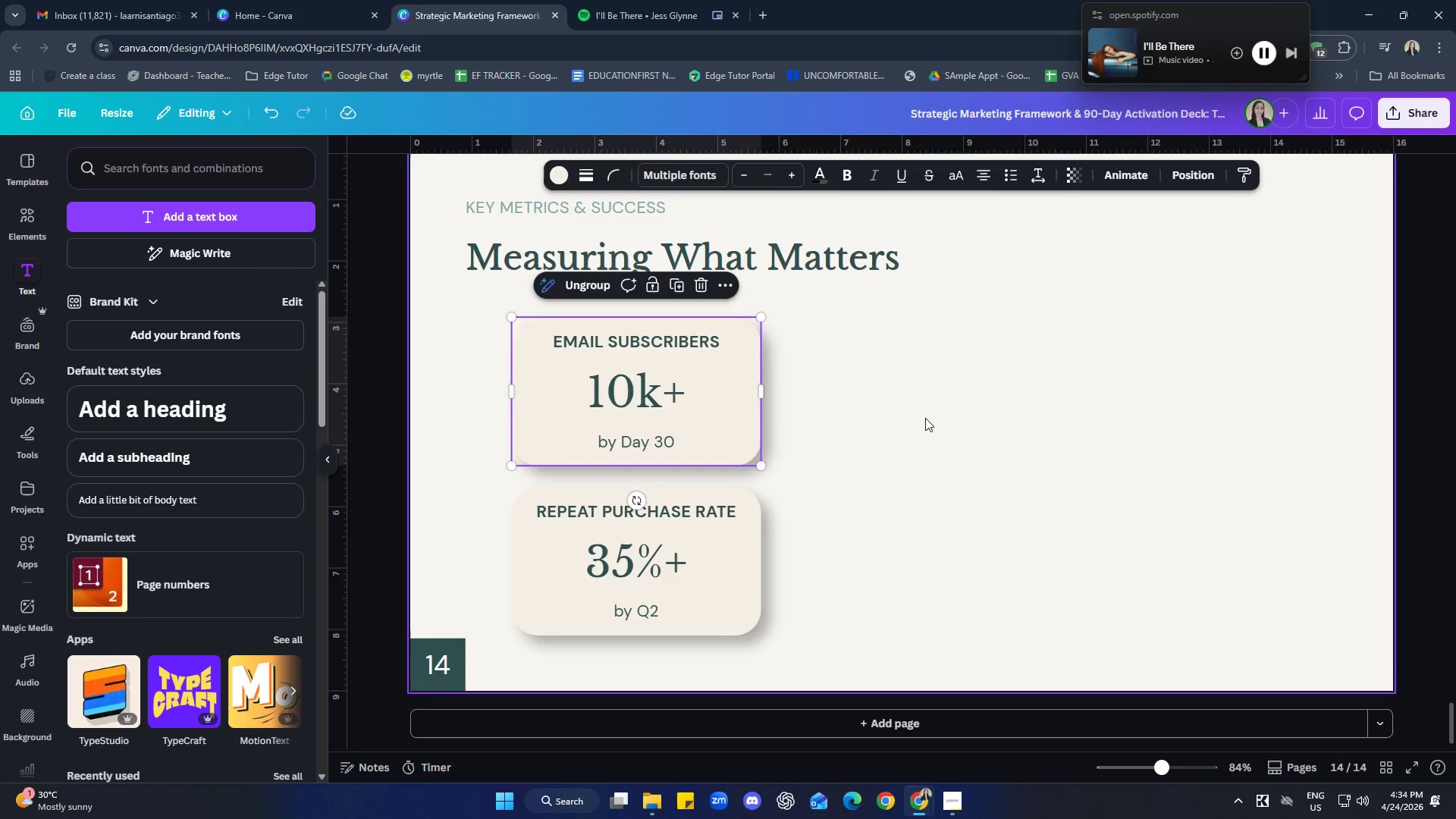 
left_click([925, 418])
 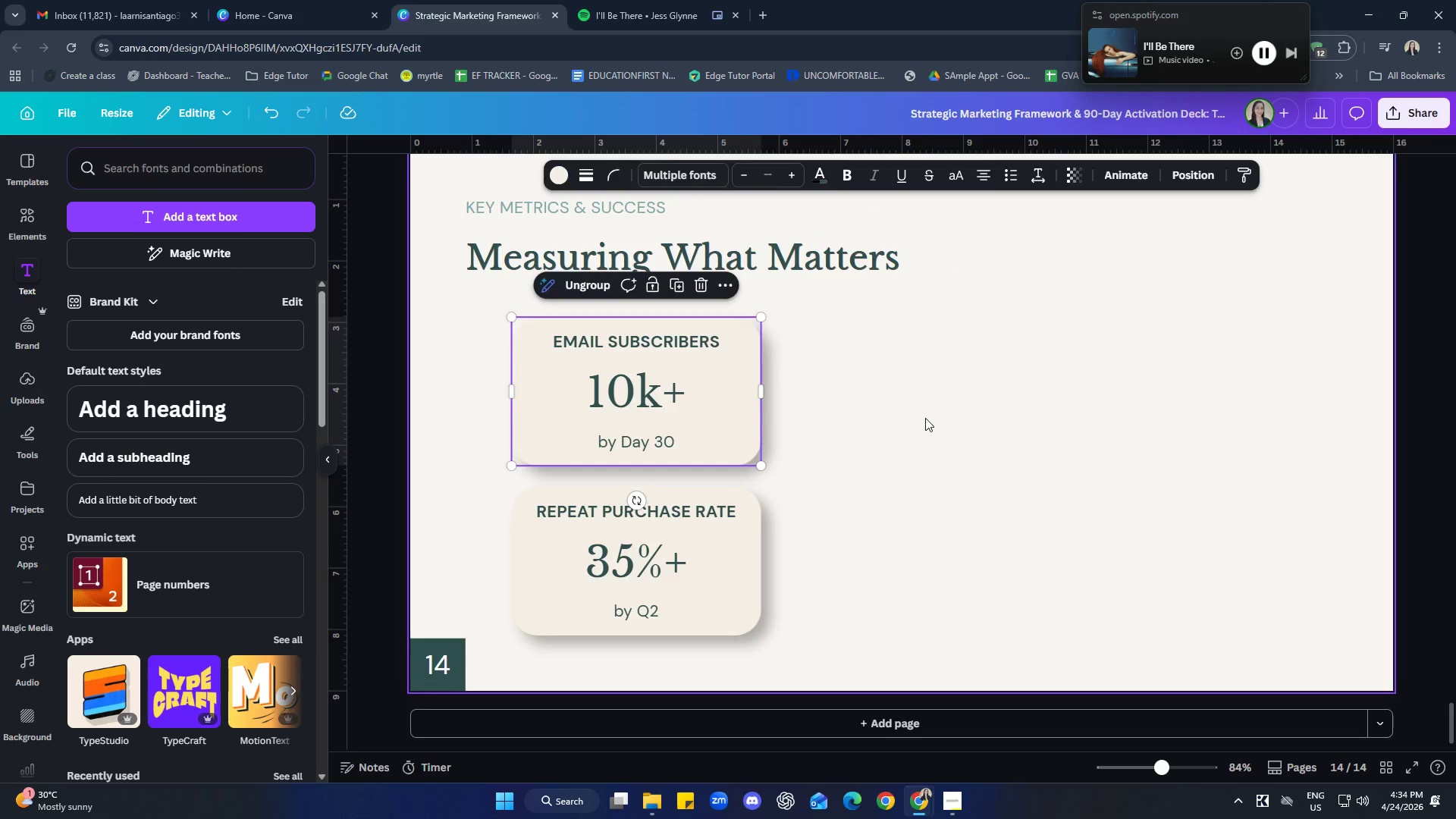 
key(Control+ControlLeft)
 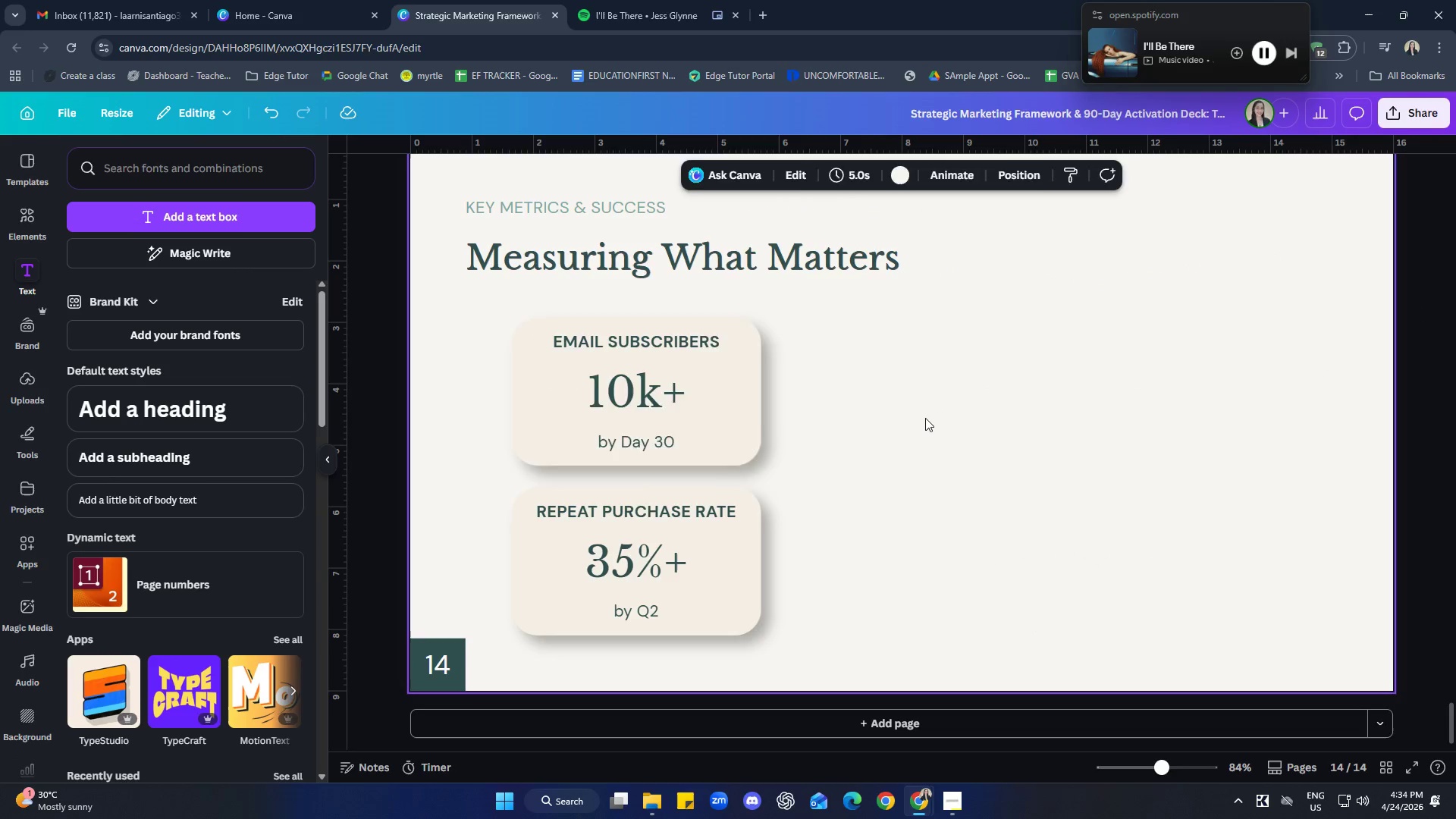 
key(Control+V)
 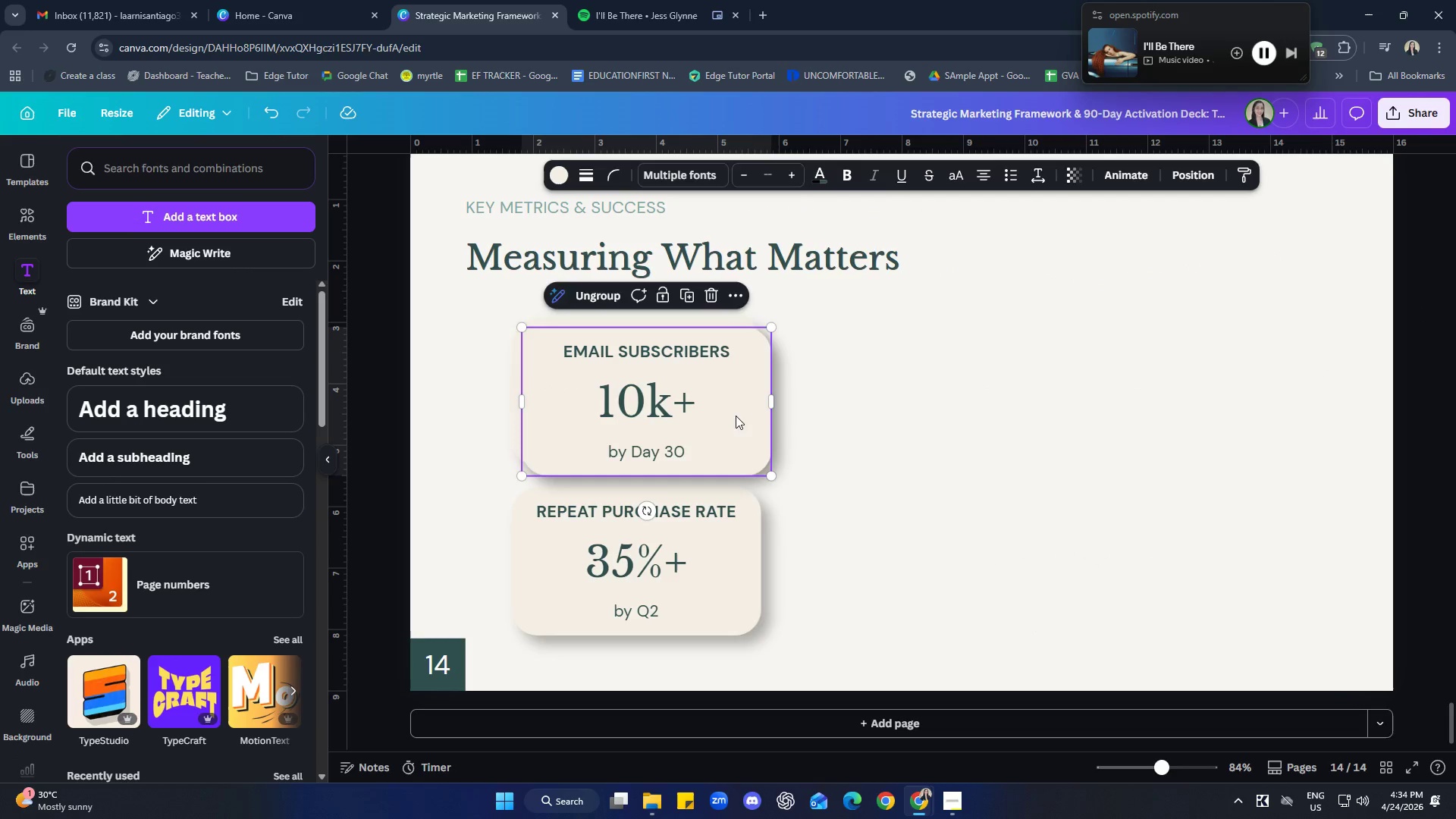 
left_click_drag(start_coordinate=[697, 406], to_coordinate=[971, 397])
 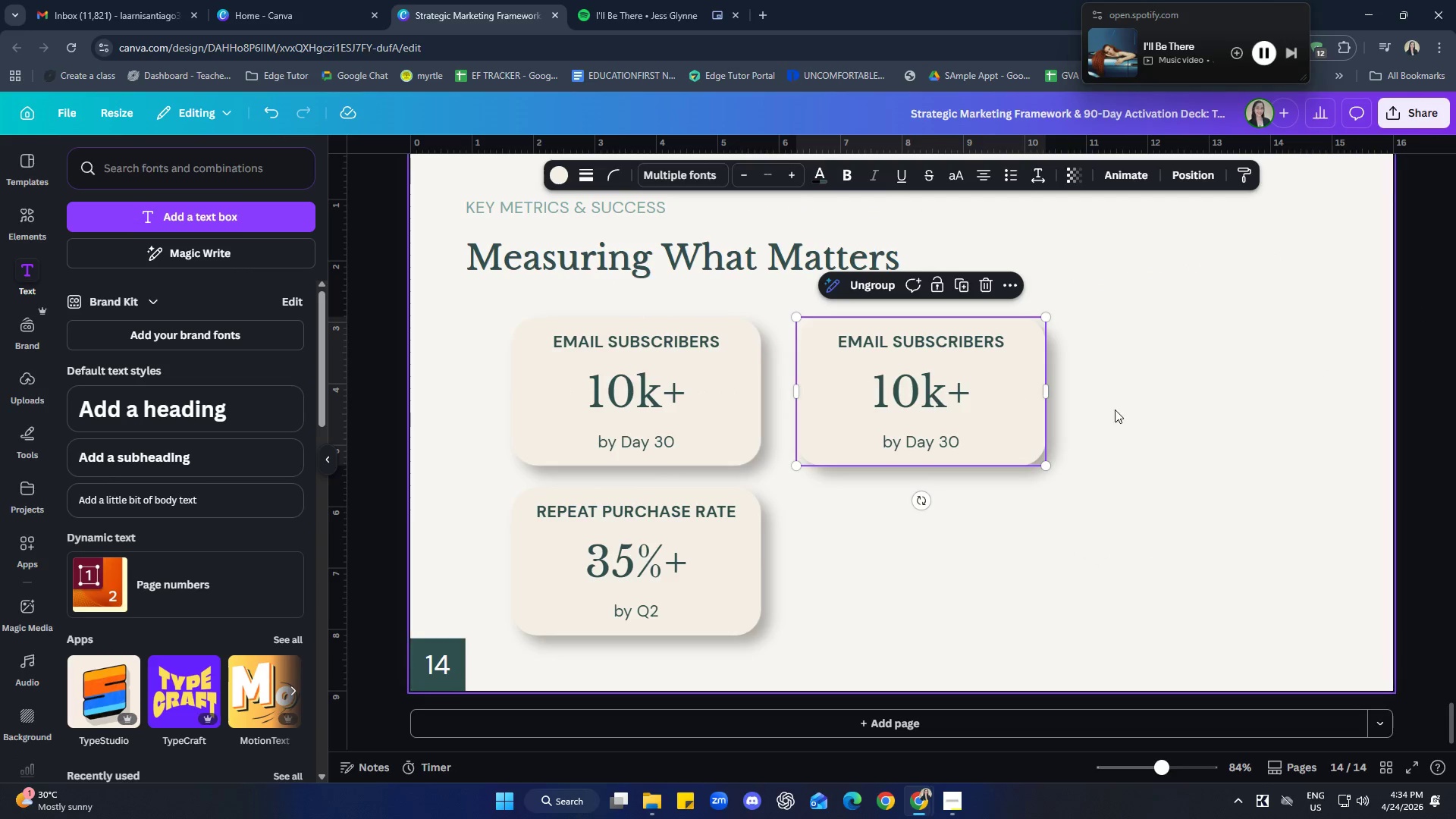 
left_click([1131, 412])
 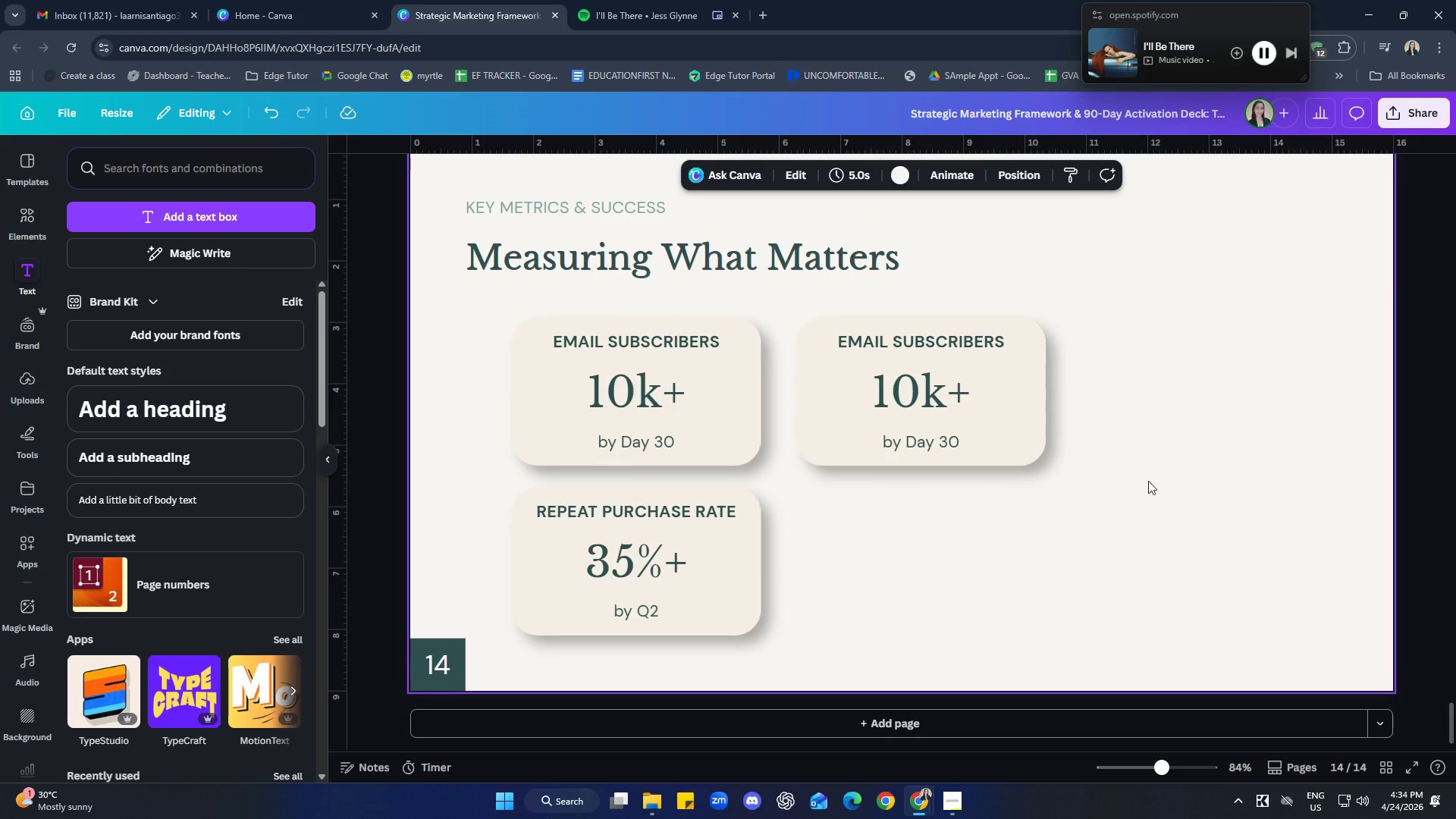 
left_click_drag(start_coordinate=[1162, 483], to_coordinate=[588, 353])
 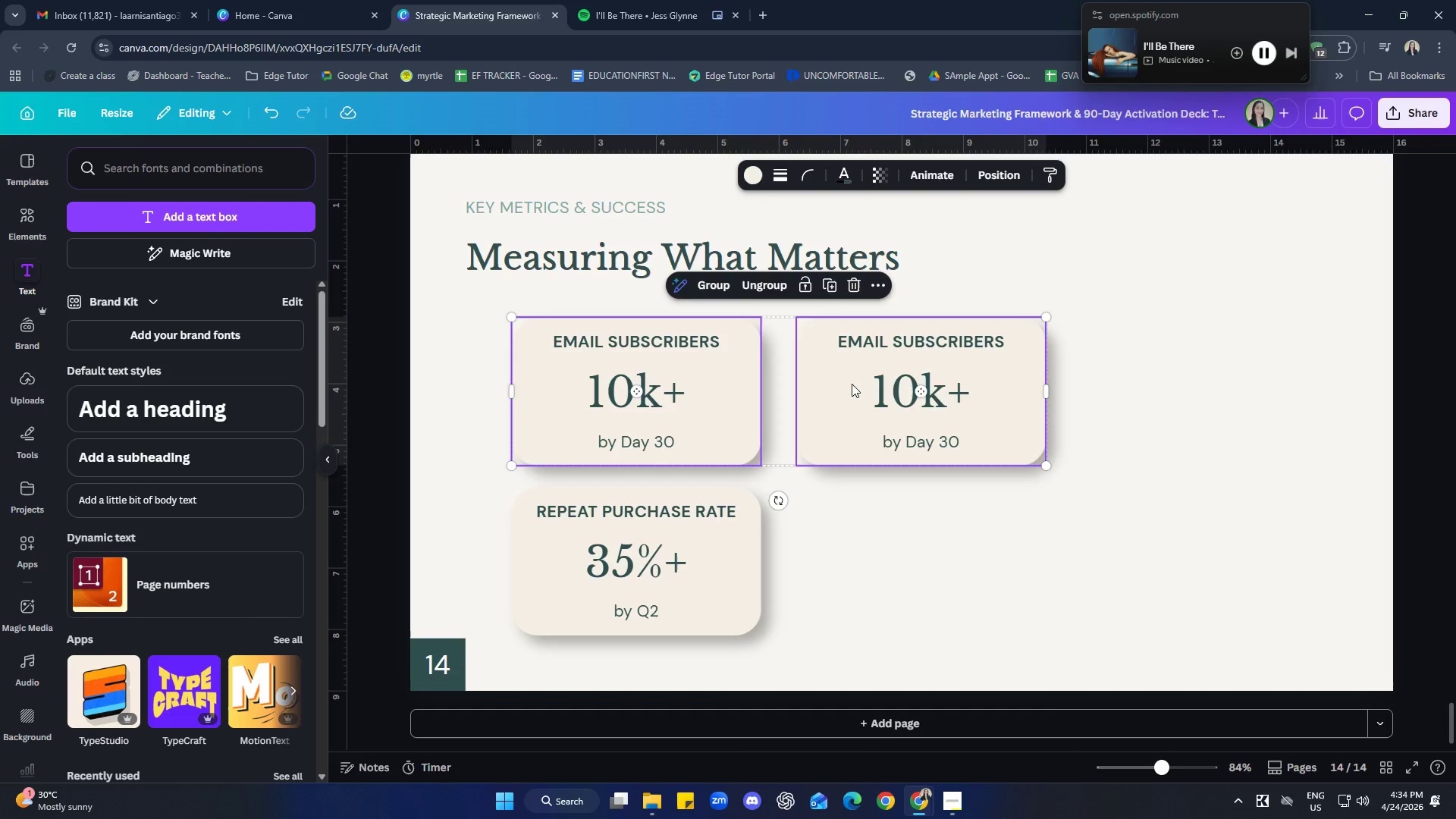 
right_click([851, 384])
 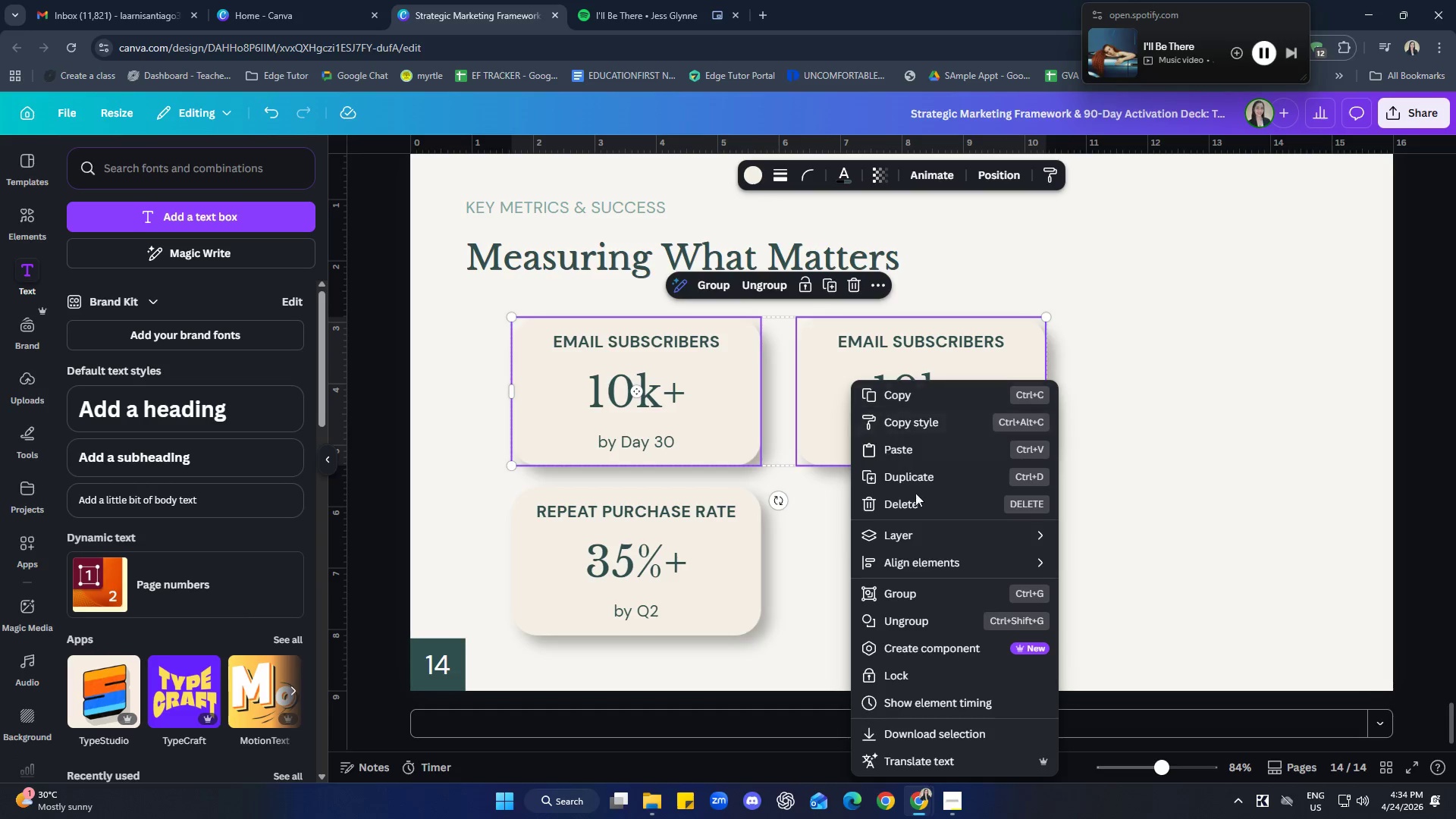 
mouse_move([949, 558])
 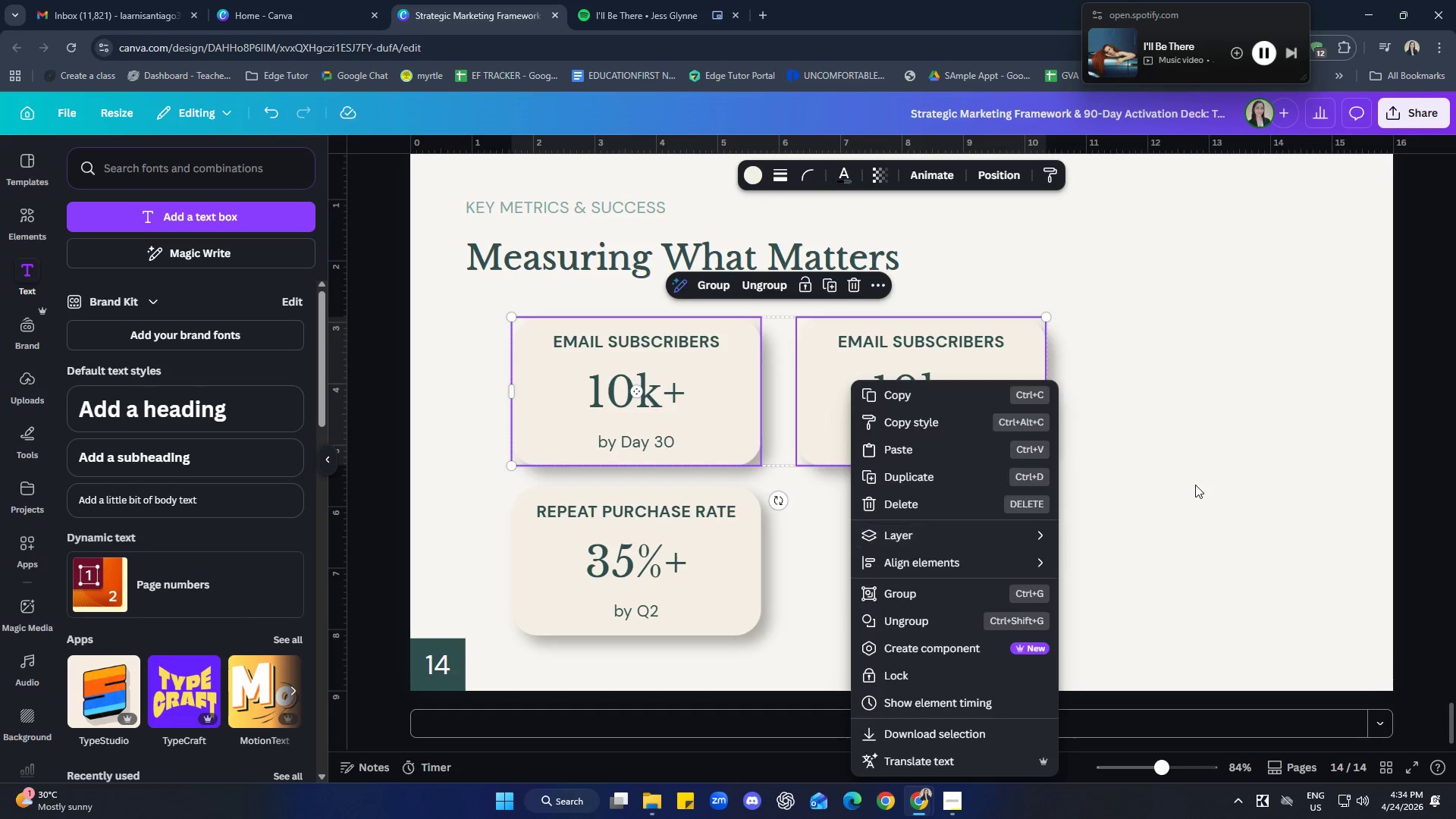 
left_click([1197, 484])
 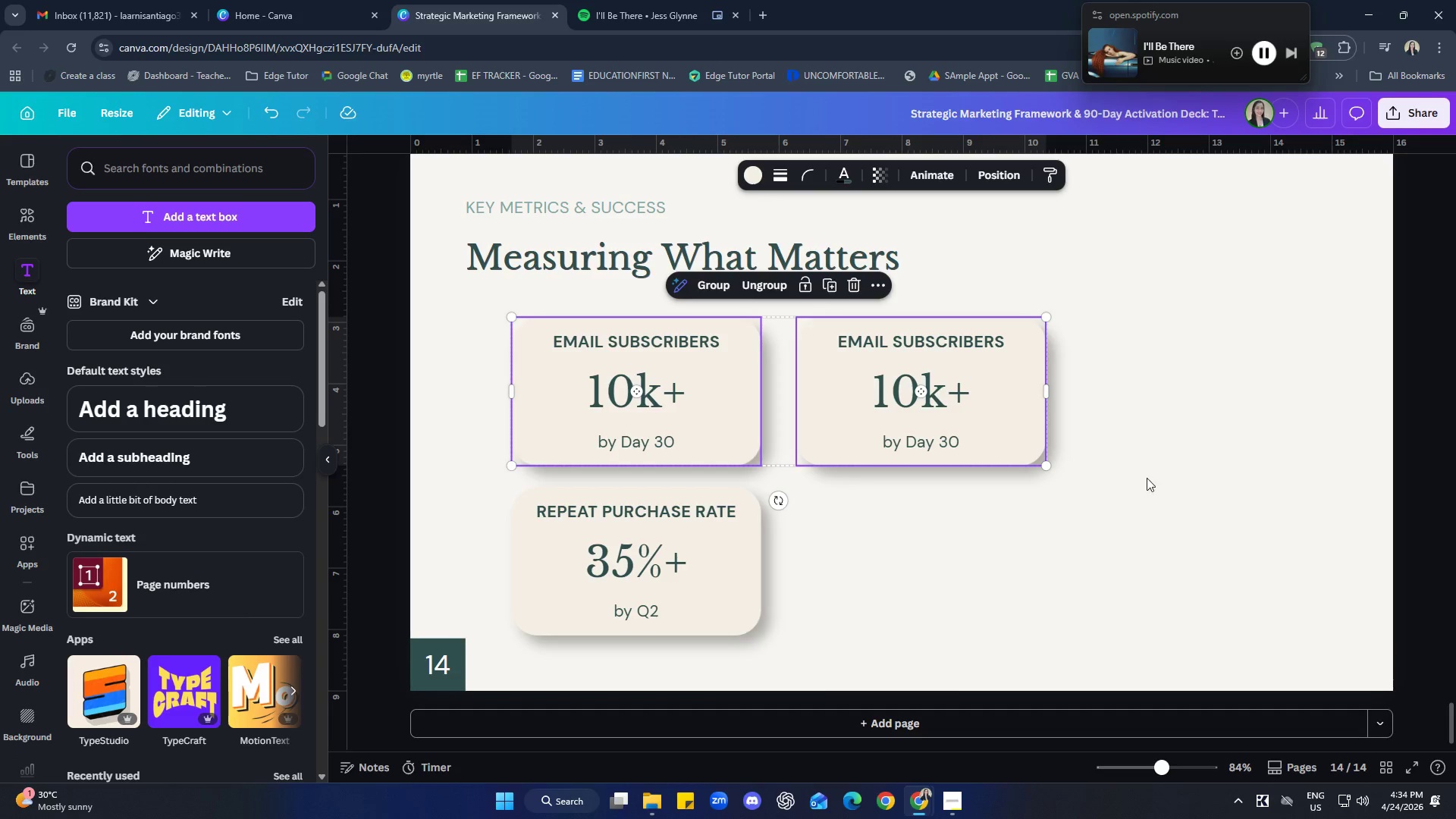 
left_click([1210, 467])
 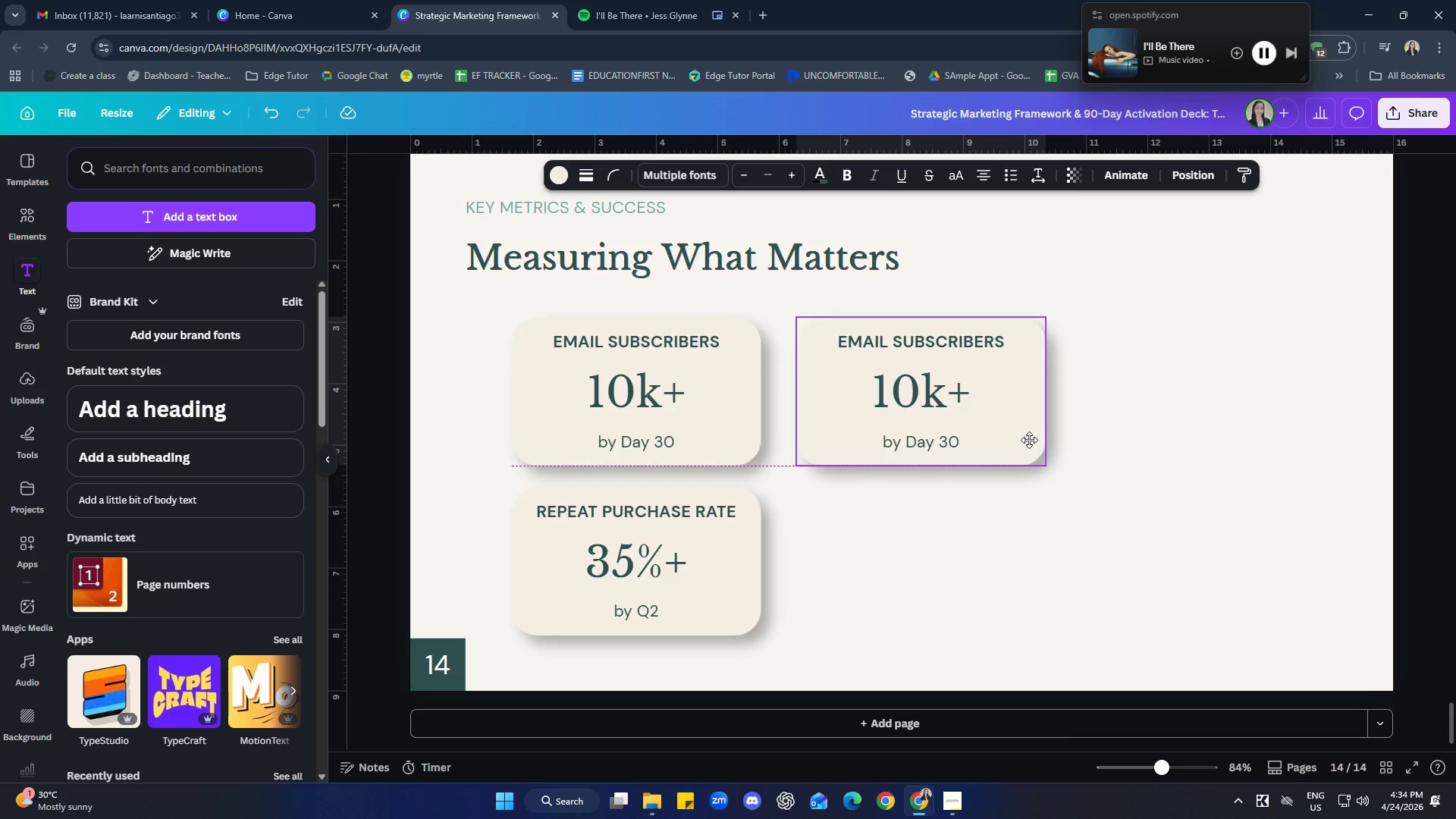 
left_click([1167, 462])
 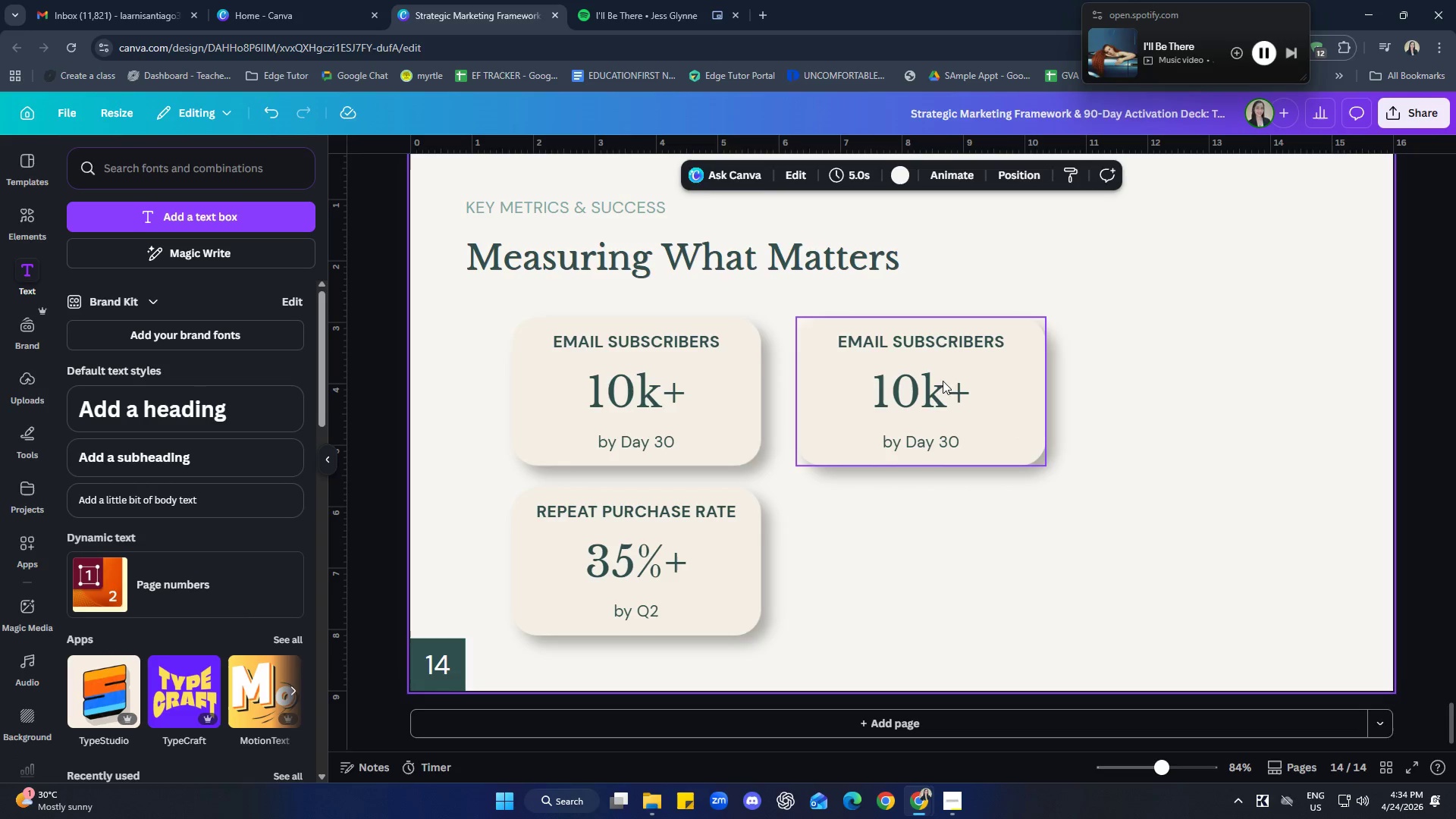 
left_click([935, 370])
 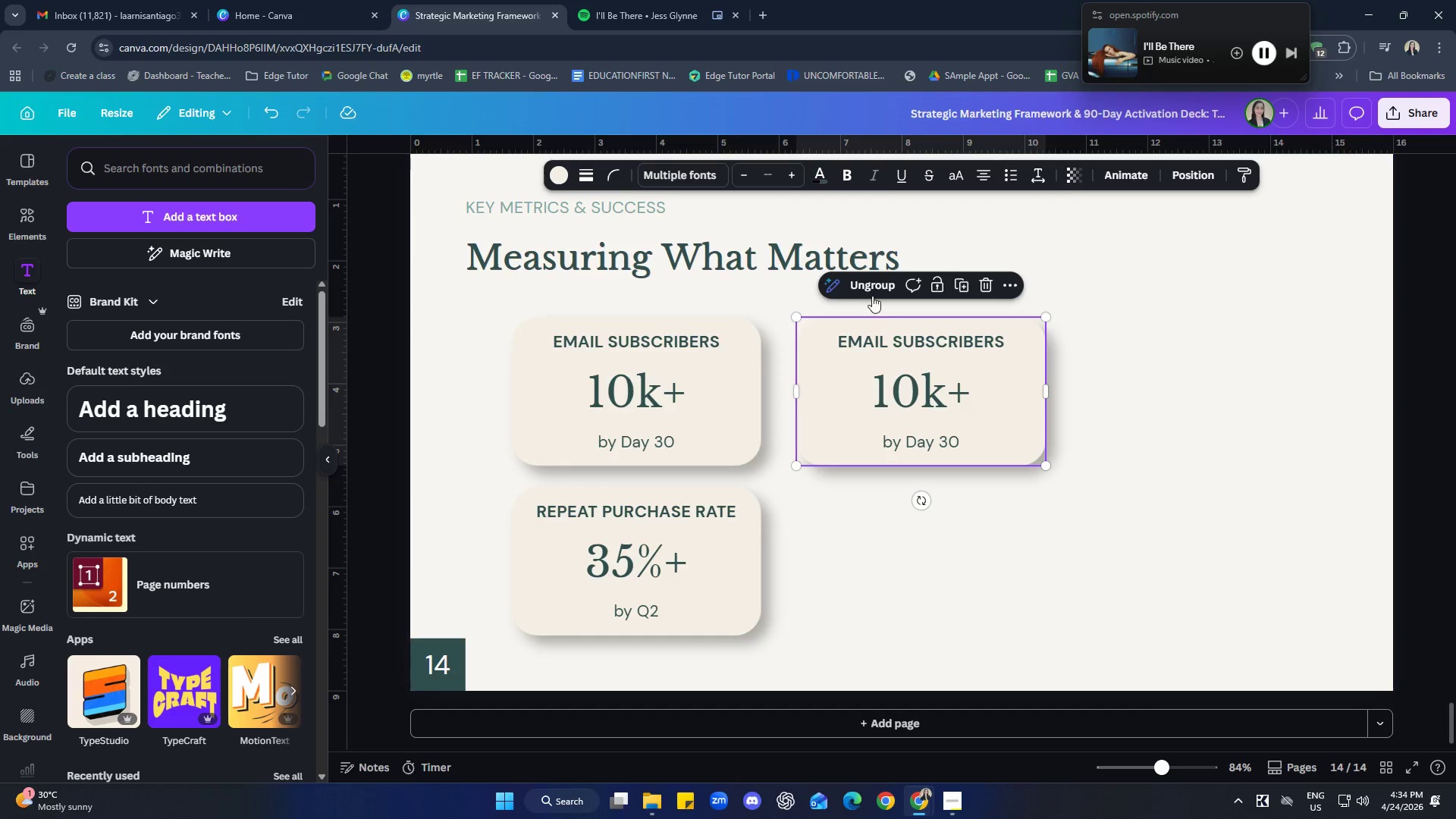 
left_click([871, 288])
 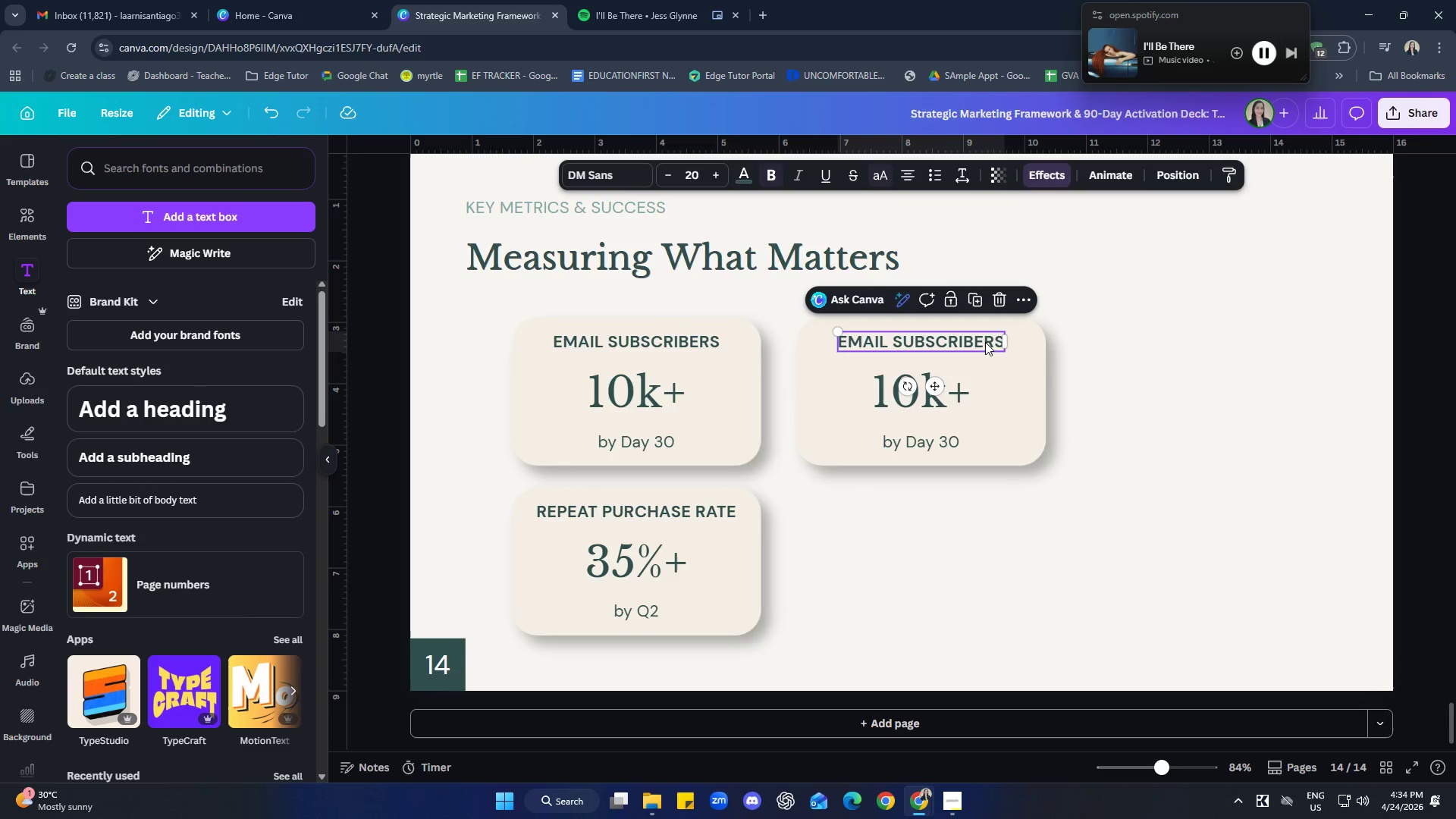 
double_click([985, 342])
 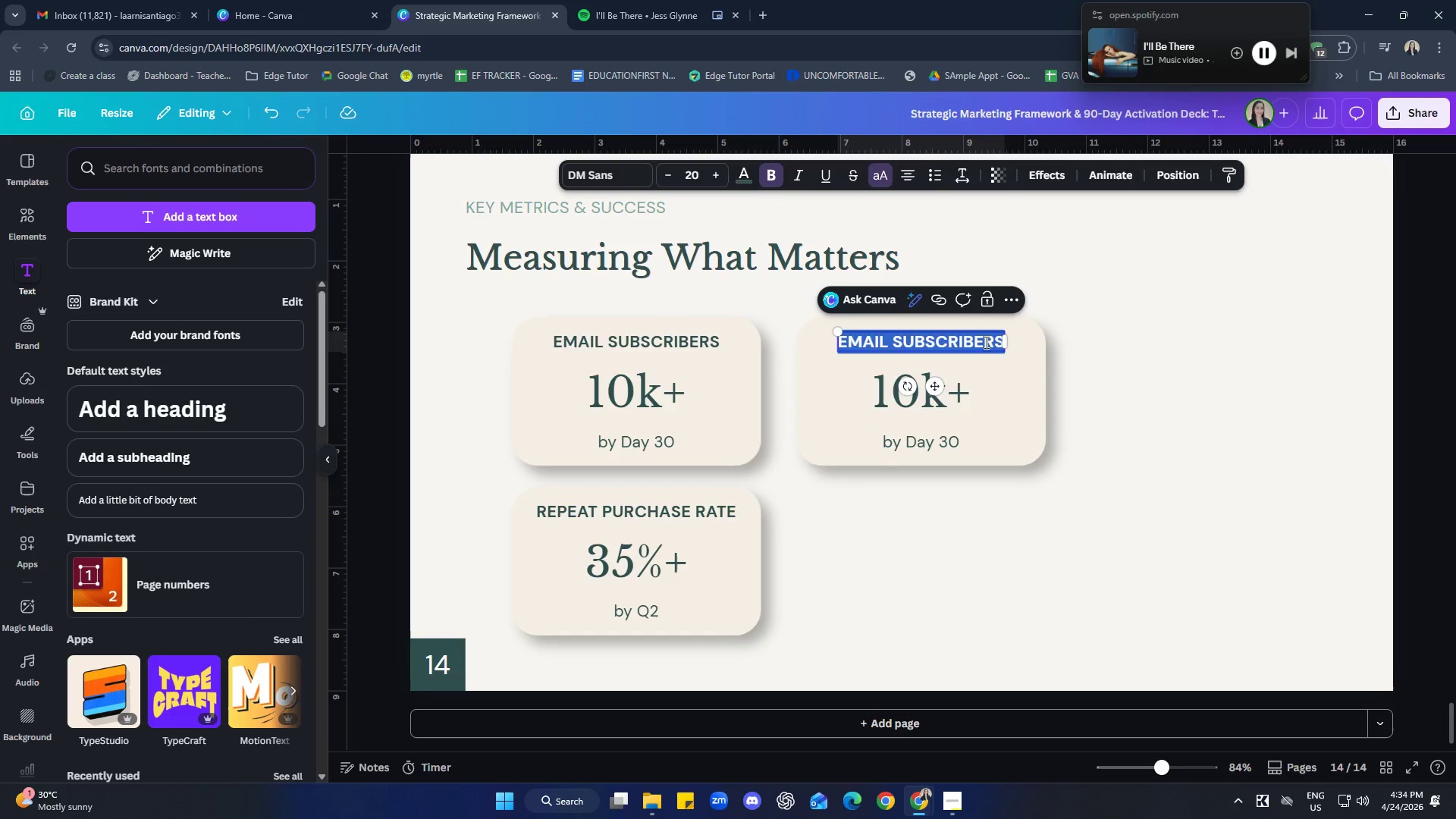 
type(subscriot)
key(Backspace)
key(Backspace)
type(ptiuo)
key(Backspace)
key(Backspace)
type(on sign-up)
 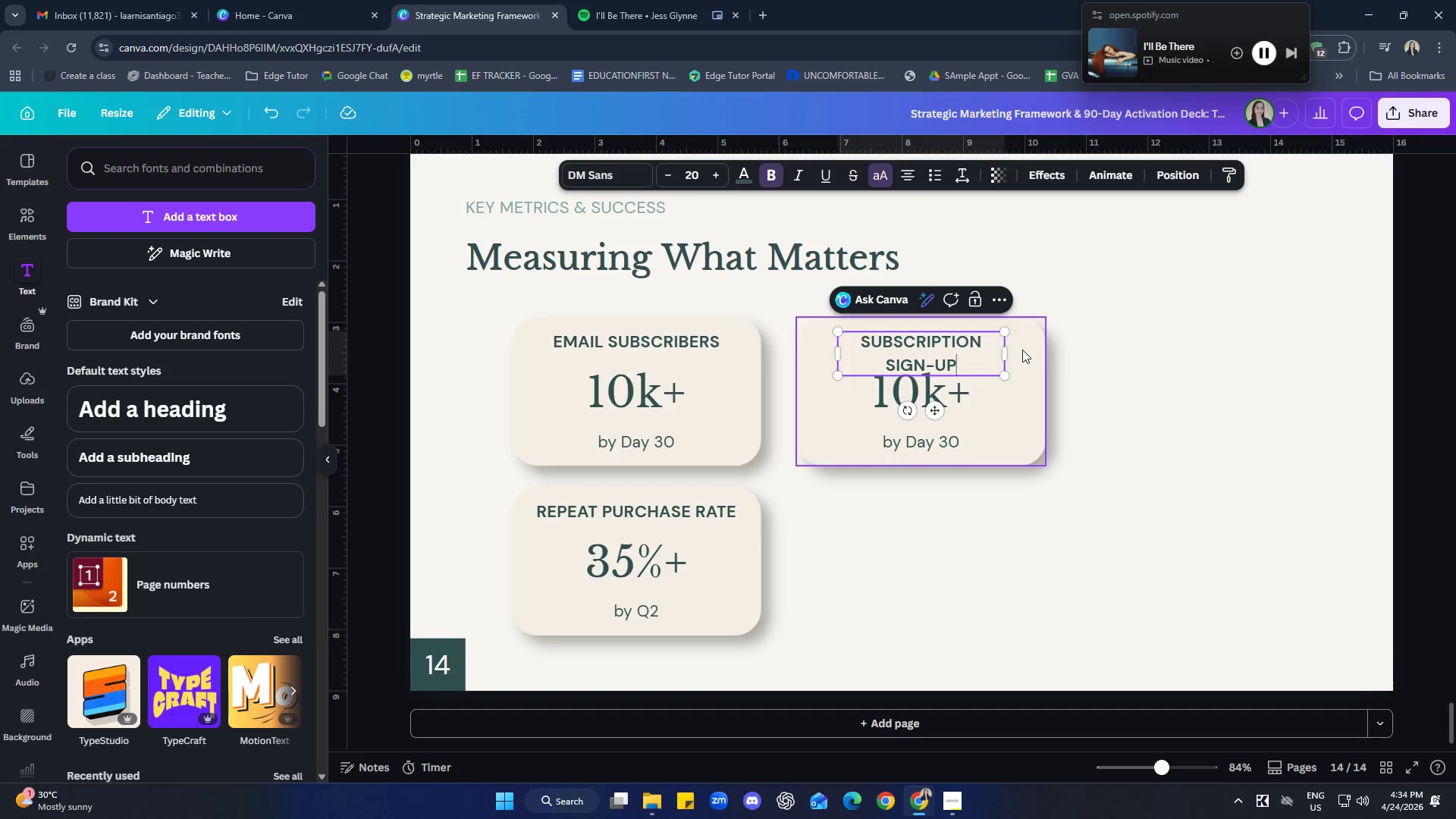 
left_click_drag(start_coordinate=[1012, 352], to_coordinate=[1043, 347])
 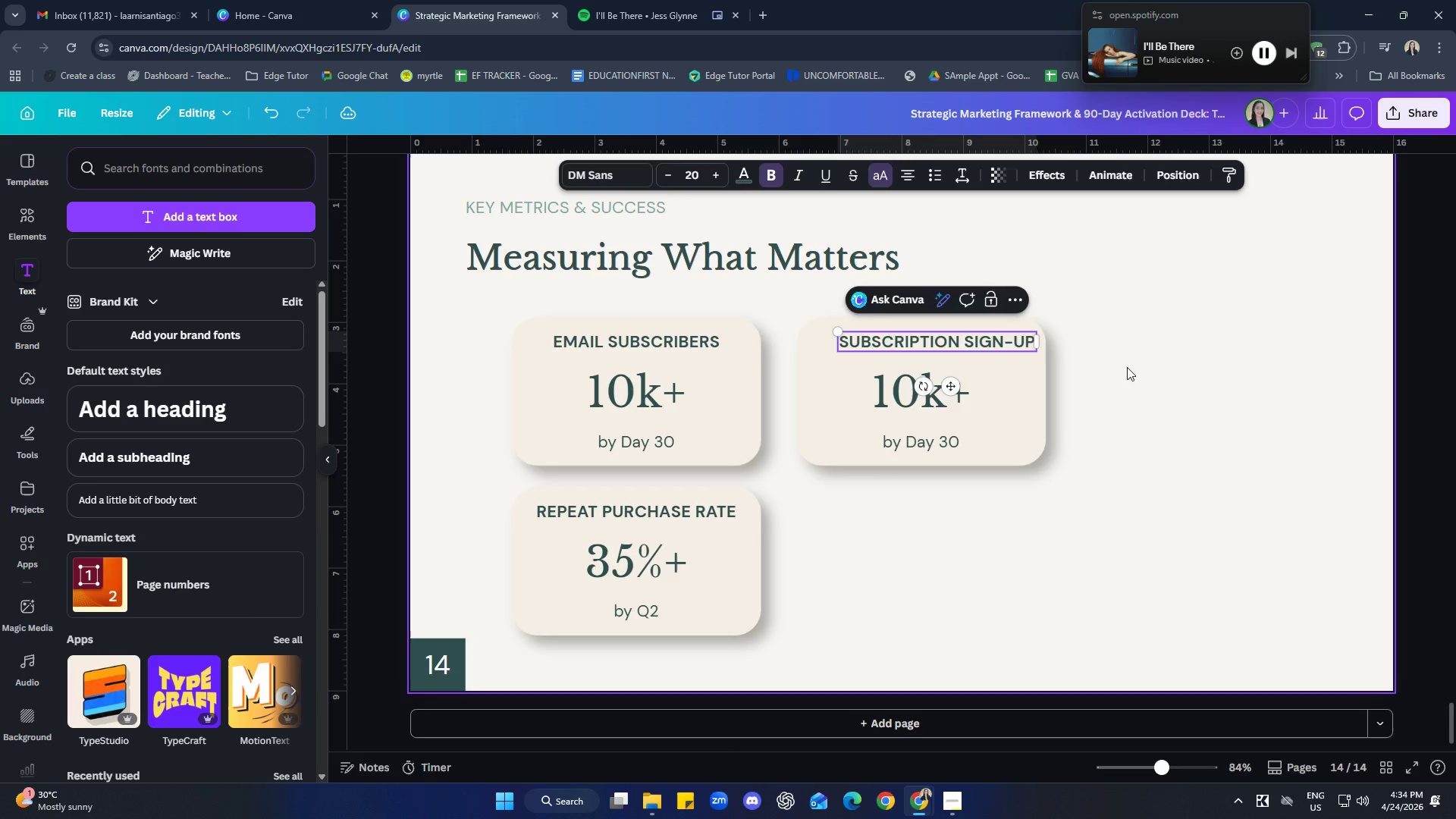 
left_click([1127, 367])
 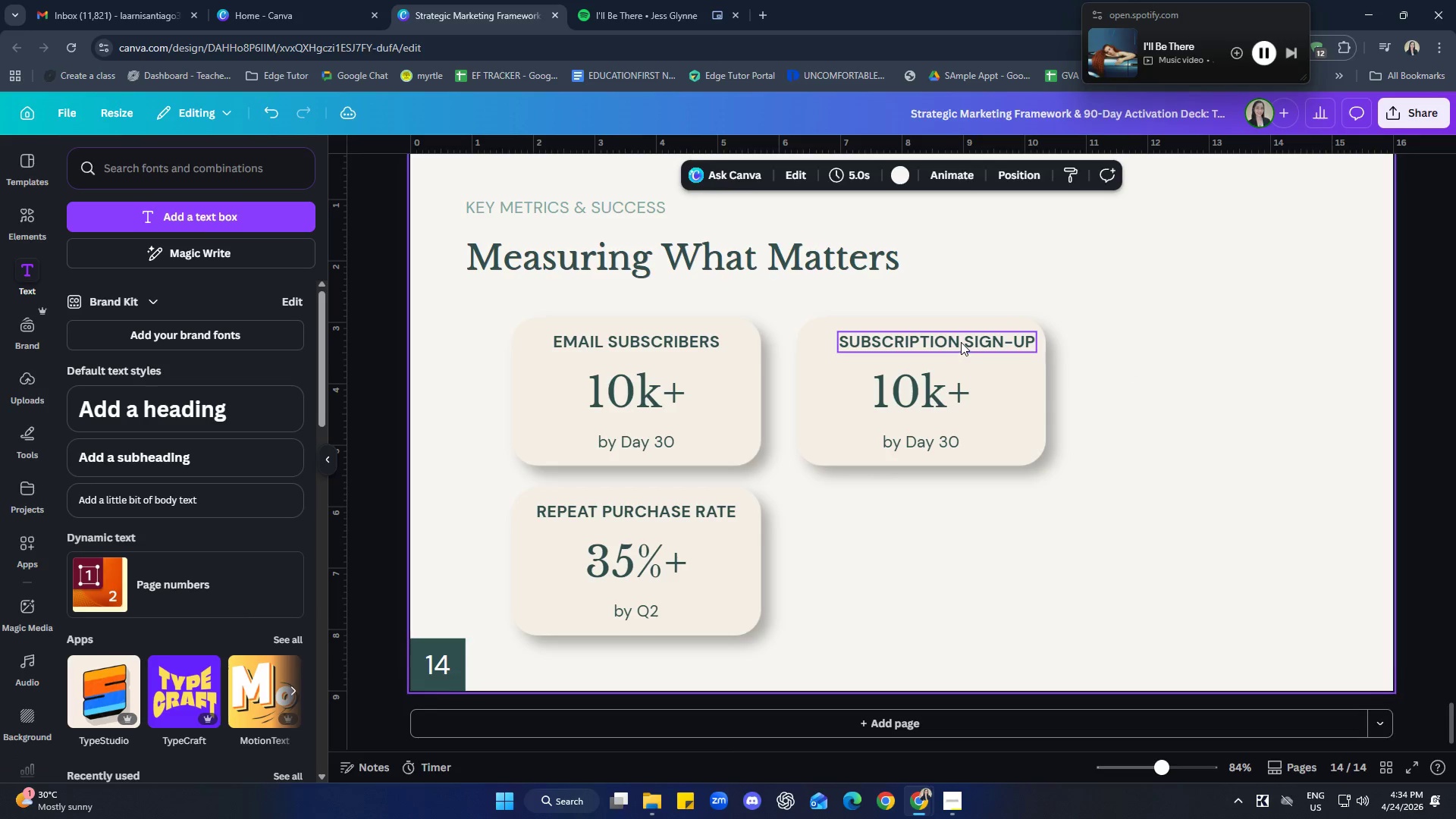 
left_click([961, 342])
 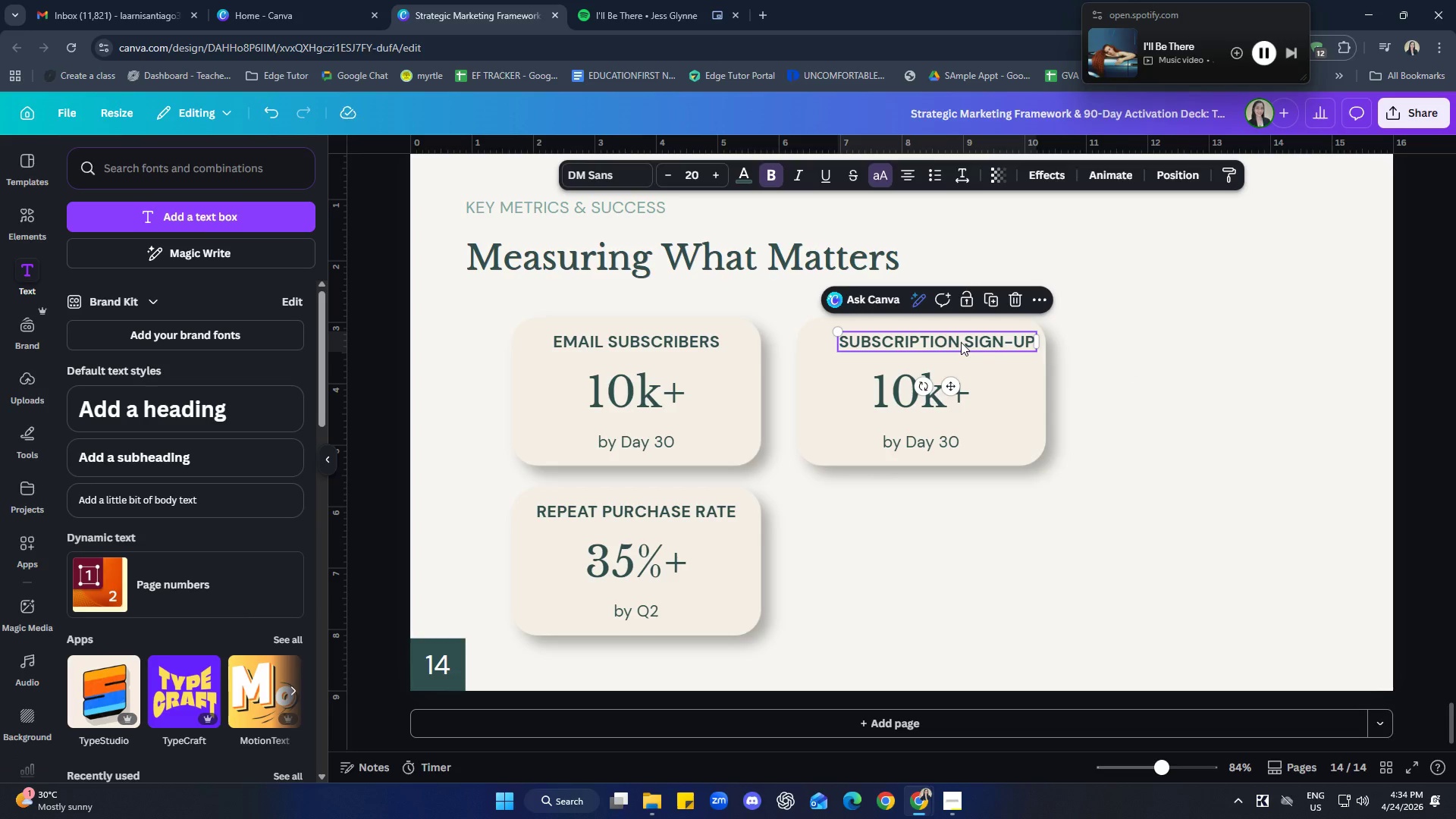 
hold_key(key=ShiftLeft, duration=0.64)
left_click([815, 365])
 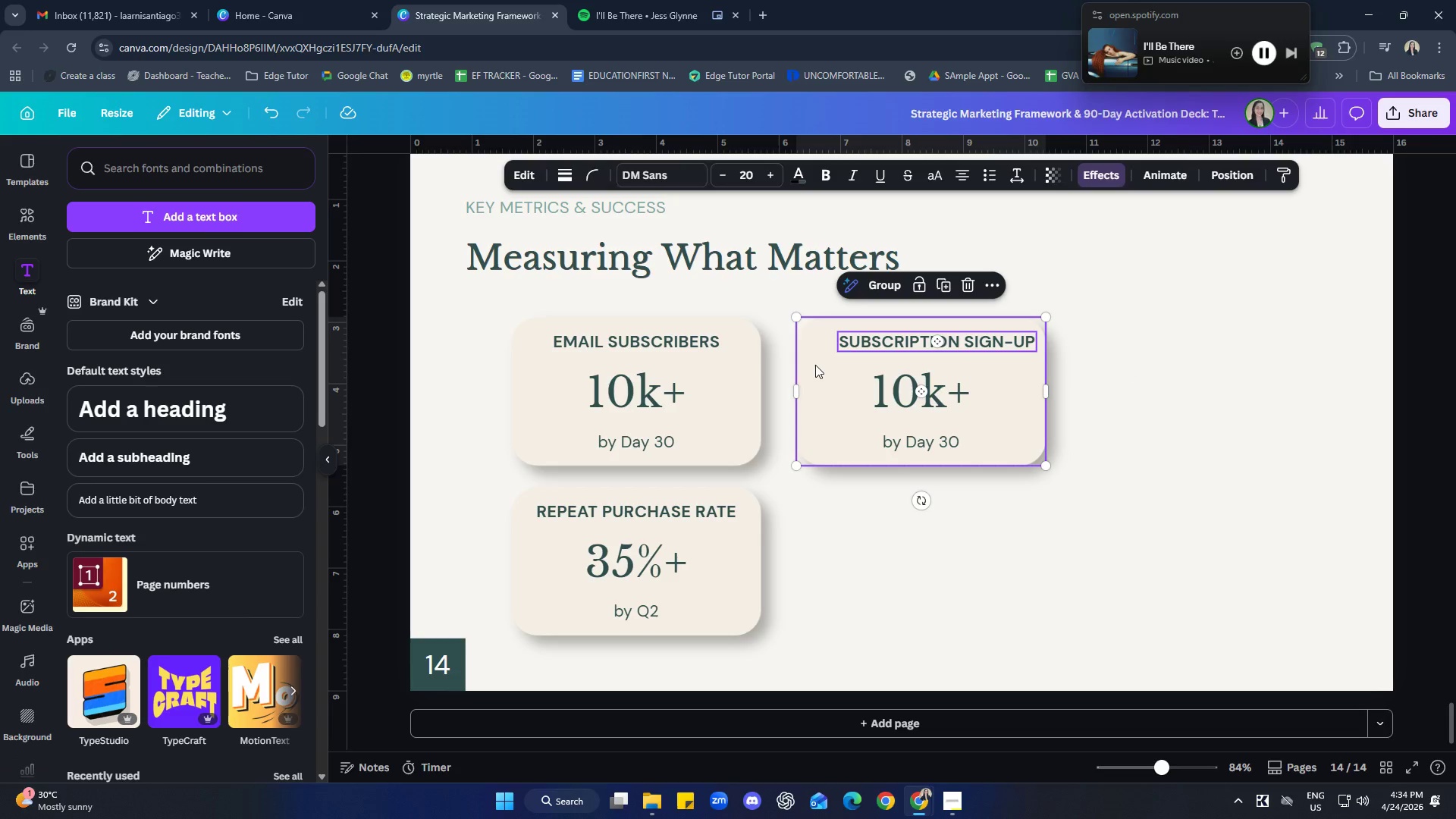 
right_click([815, 365])
 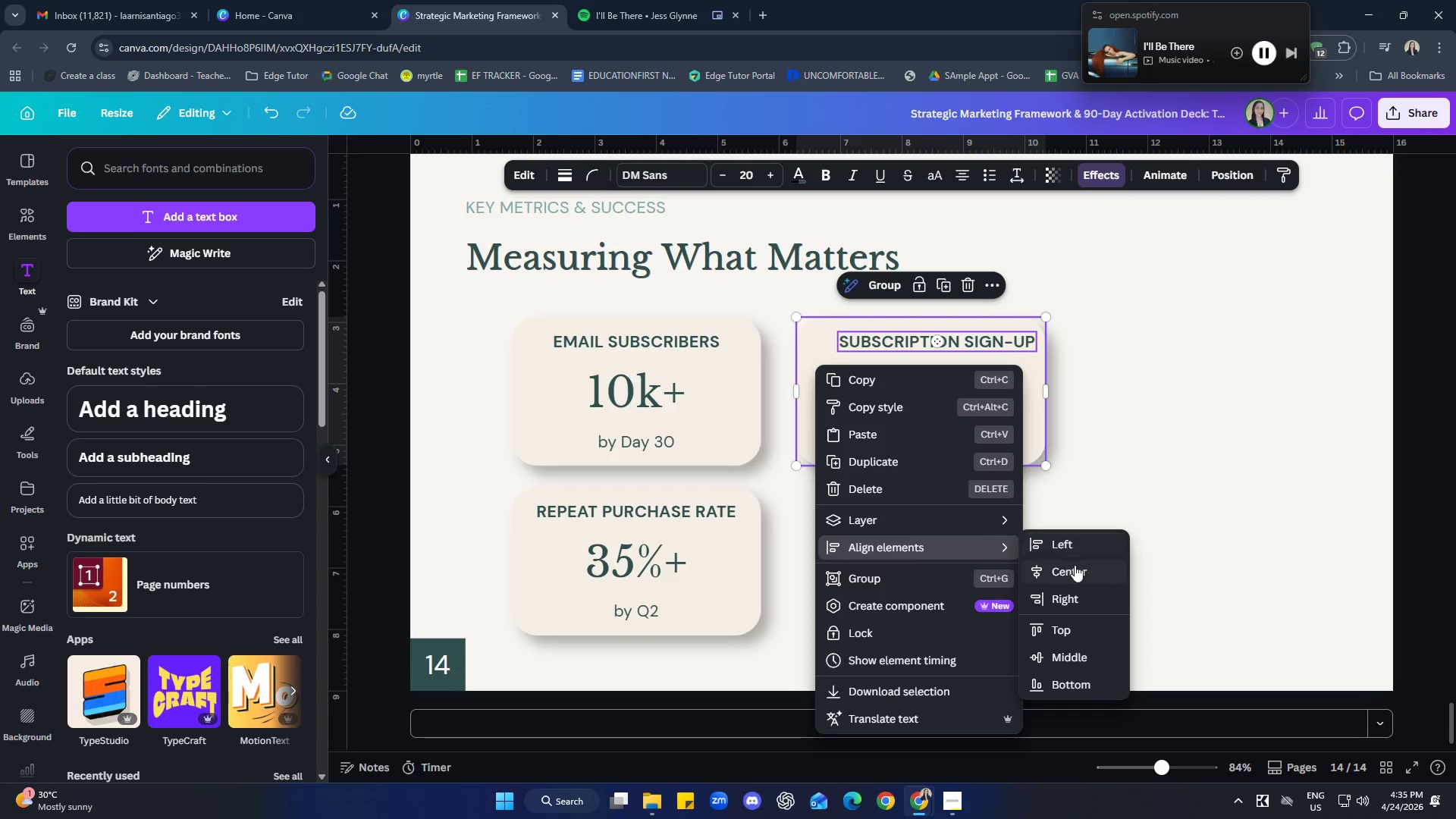 
double_click([1207, 535])
 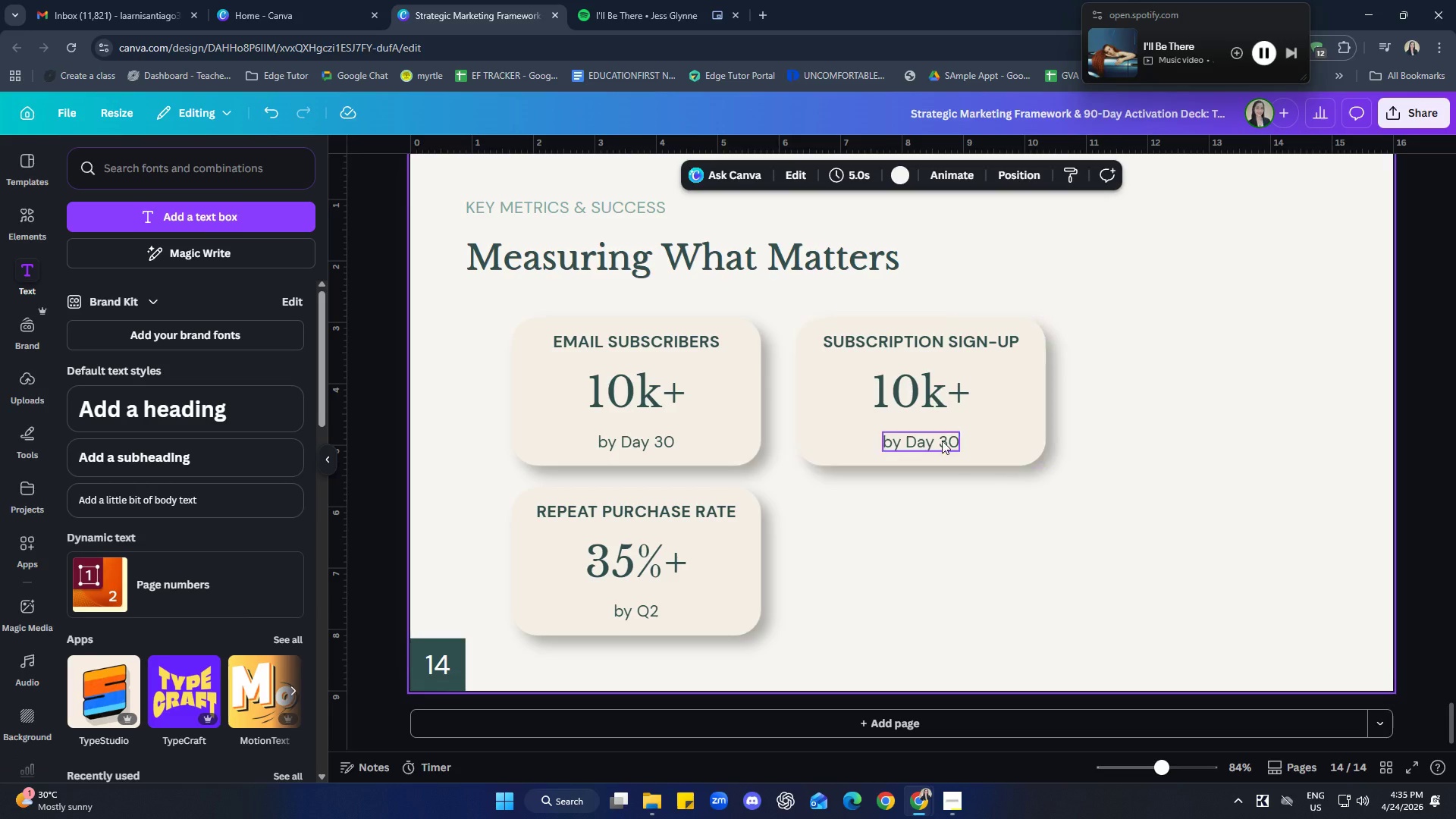 
double_click([937, 400])
 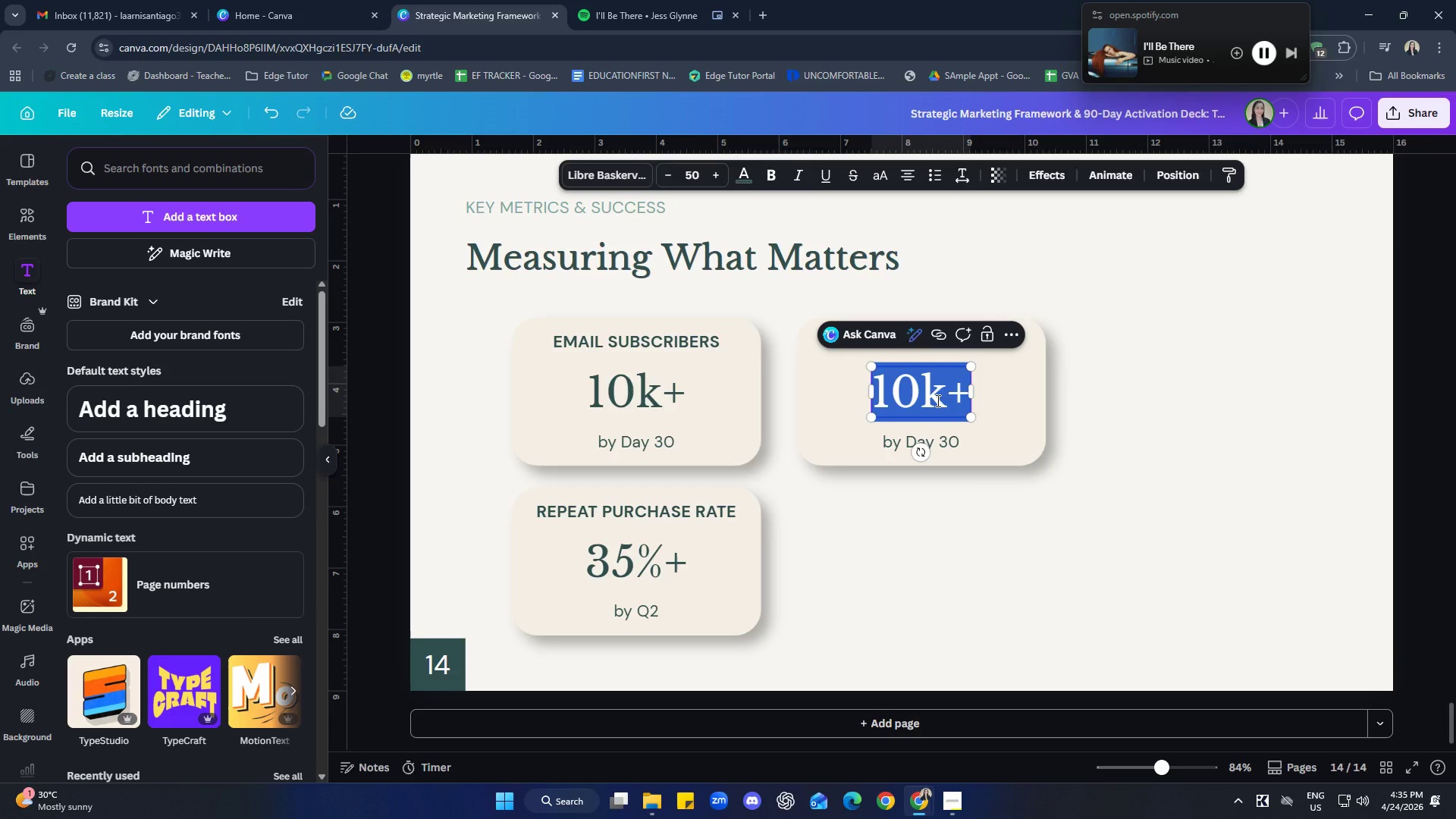 
type(2k+)
 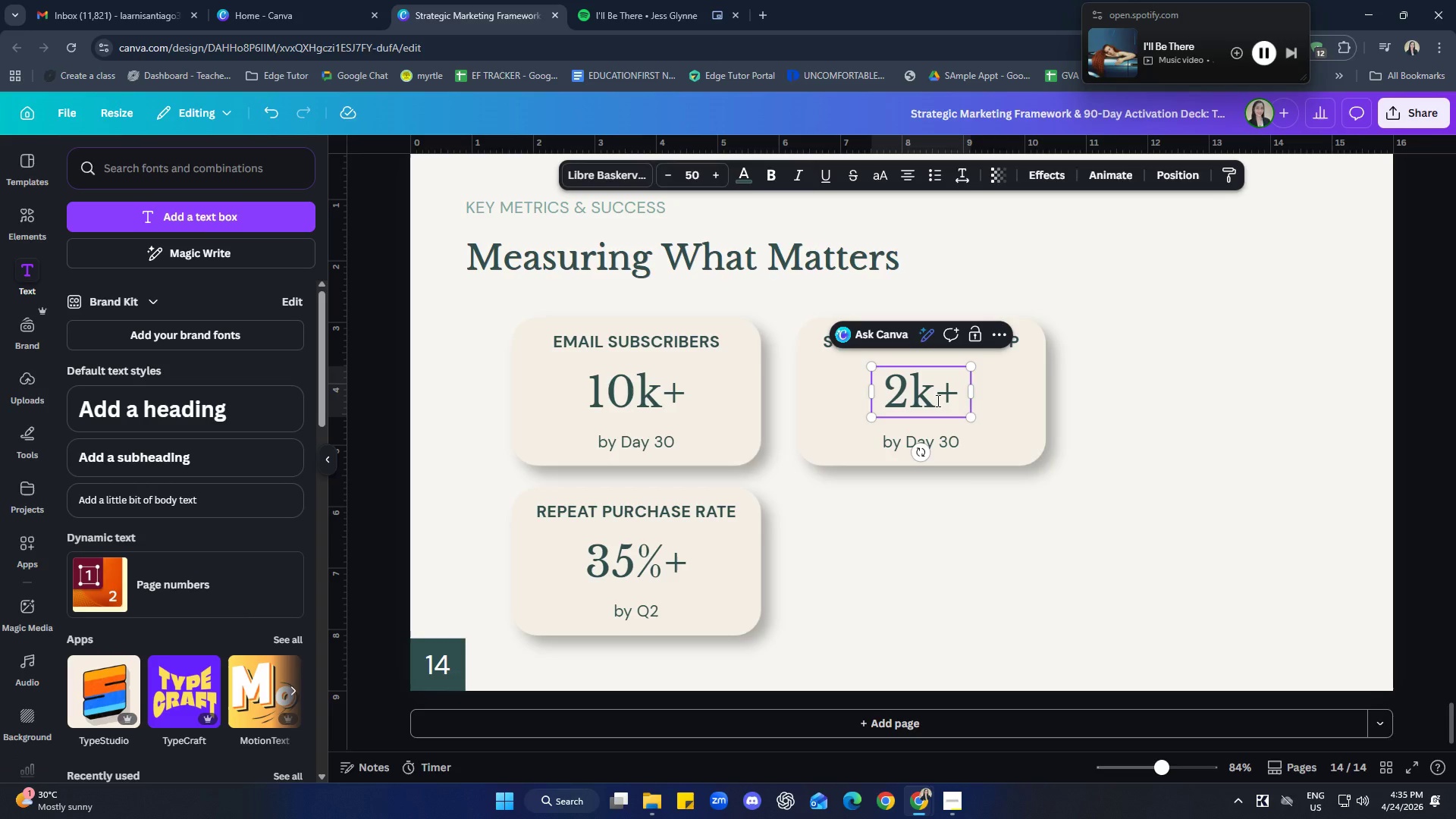 
left_click([1185, 458])
 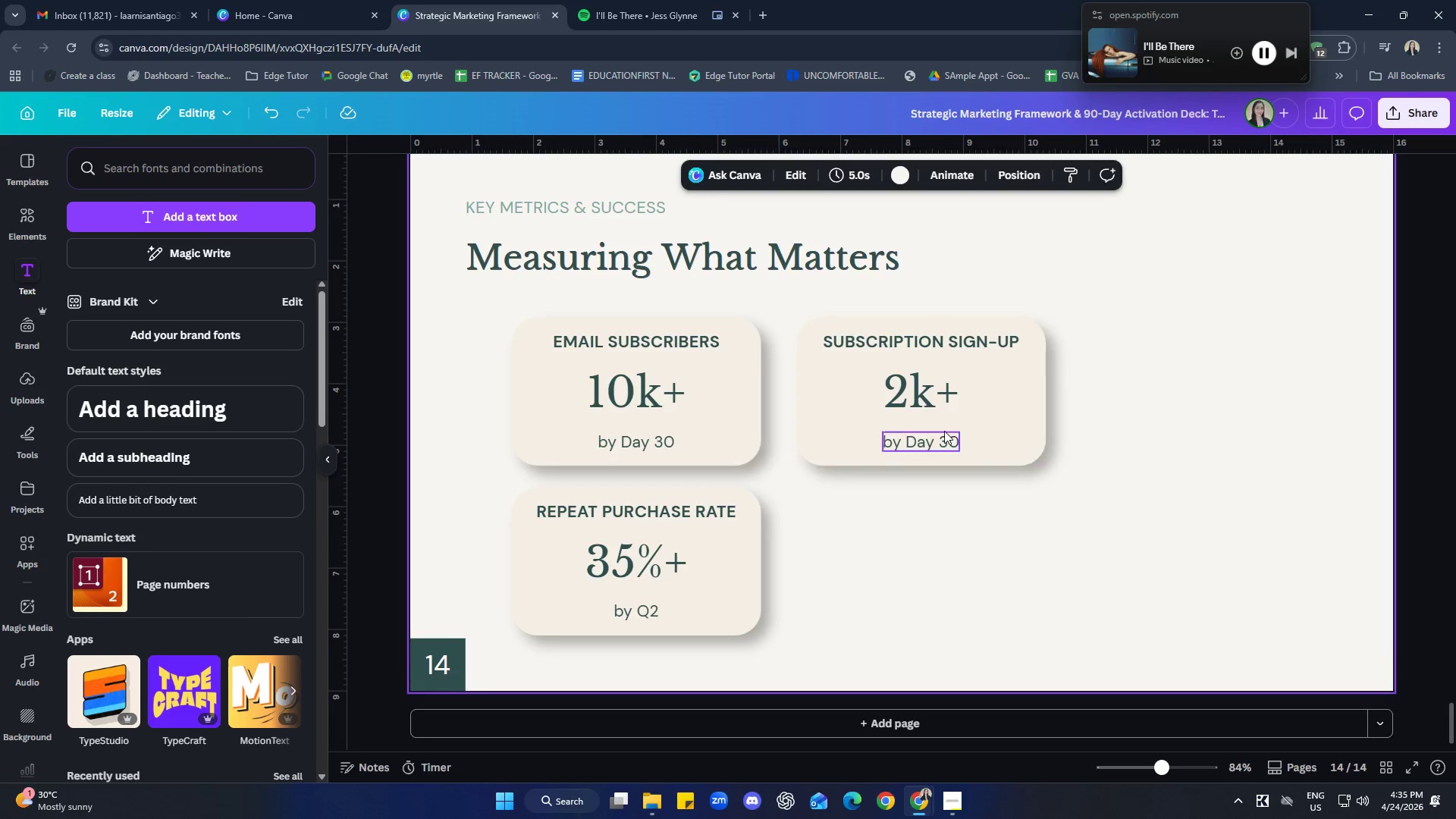 
double_click([944, 431])
 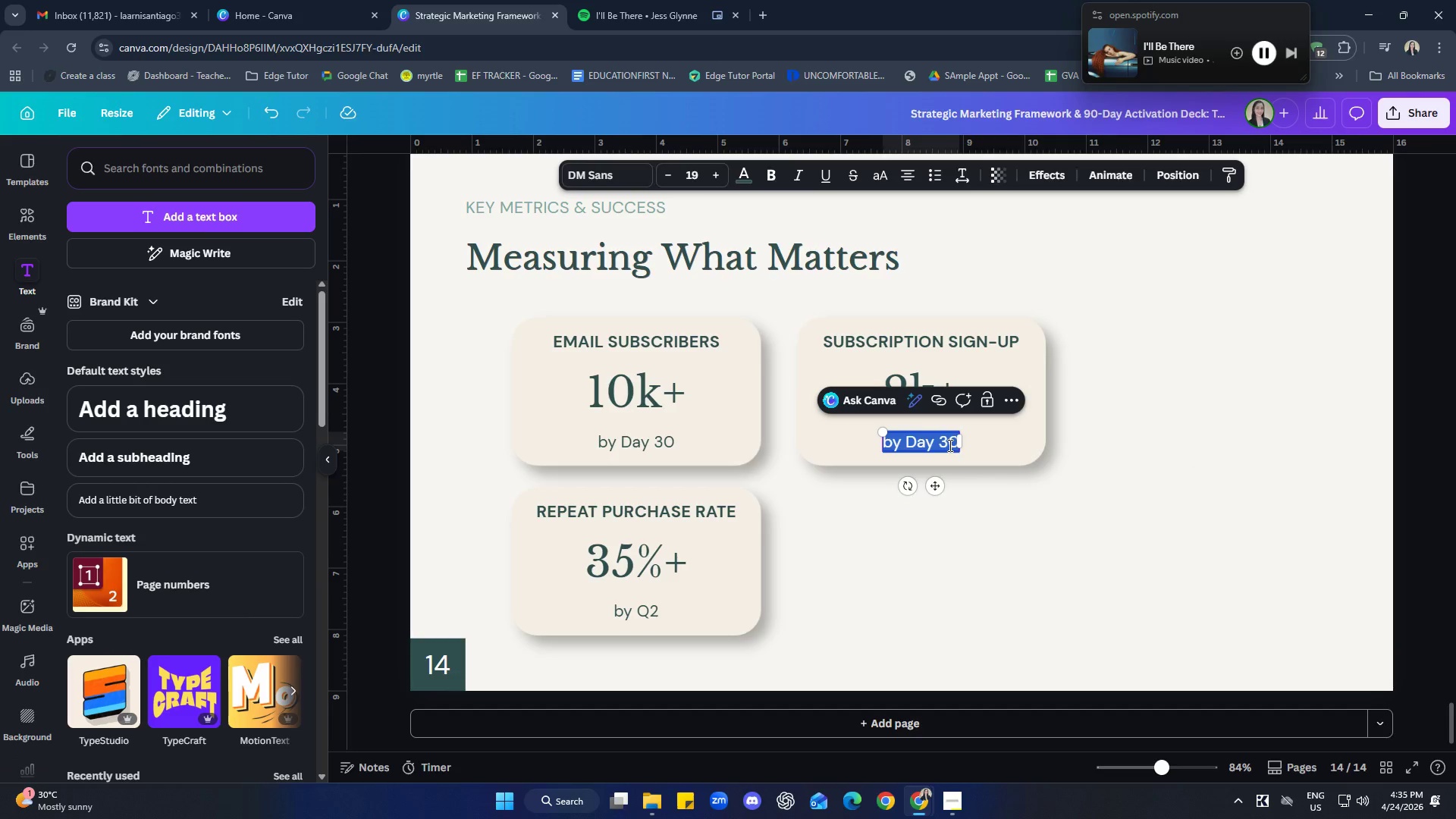 
triple_click([949, 445])
 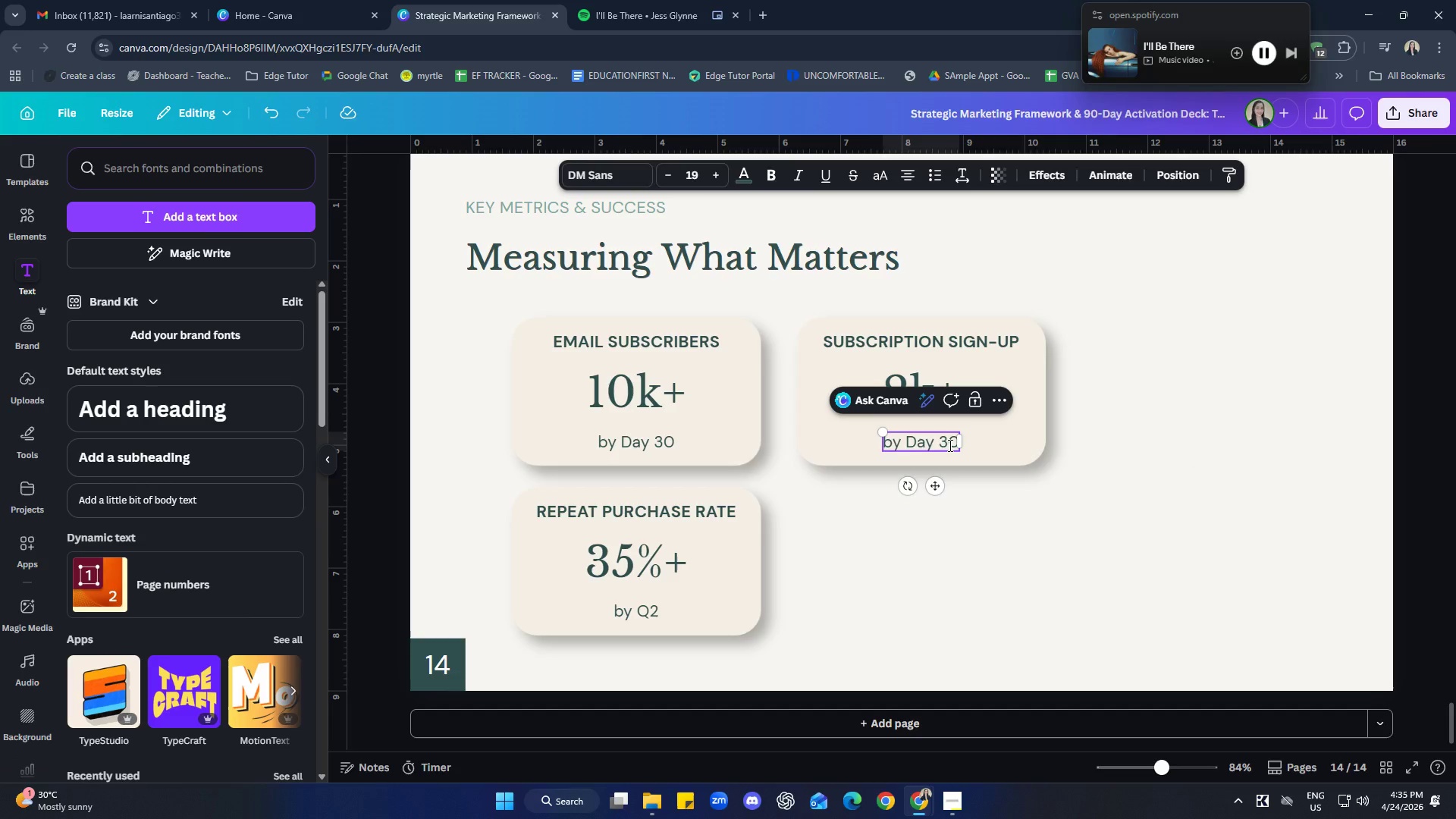 
key(Backspace)
 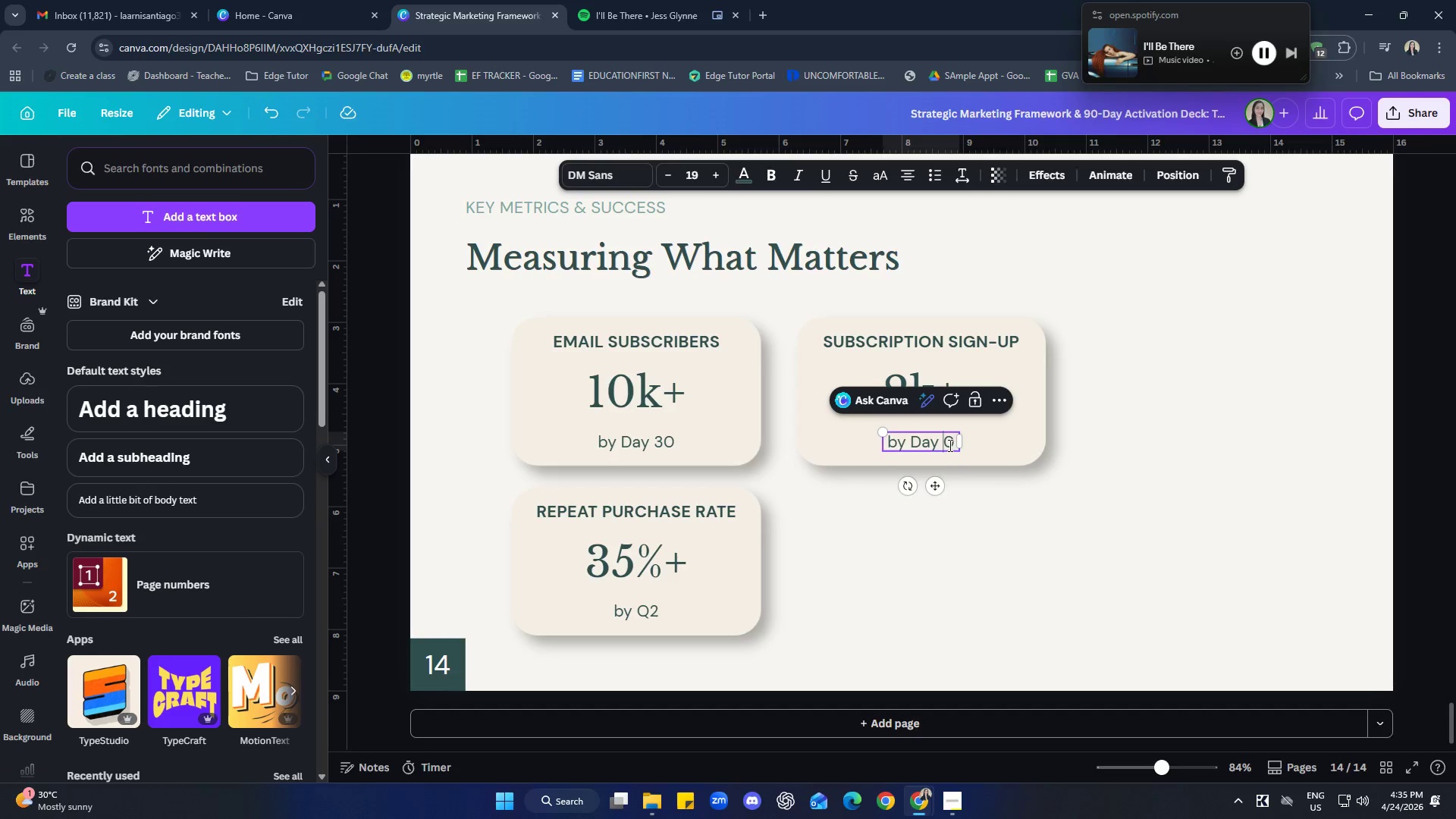 
key(6)
 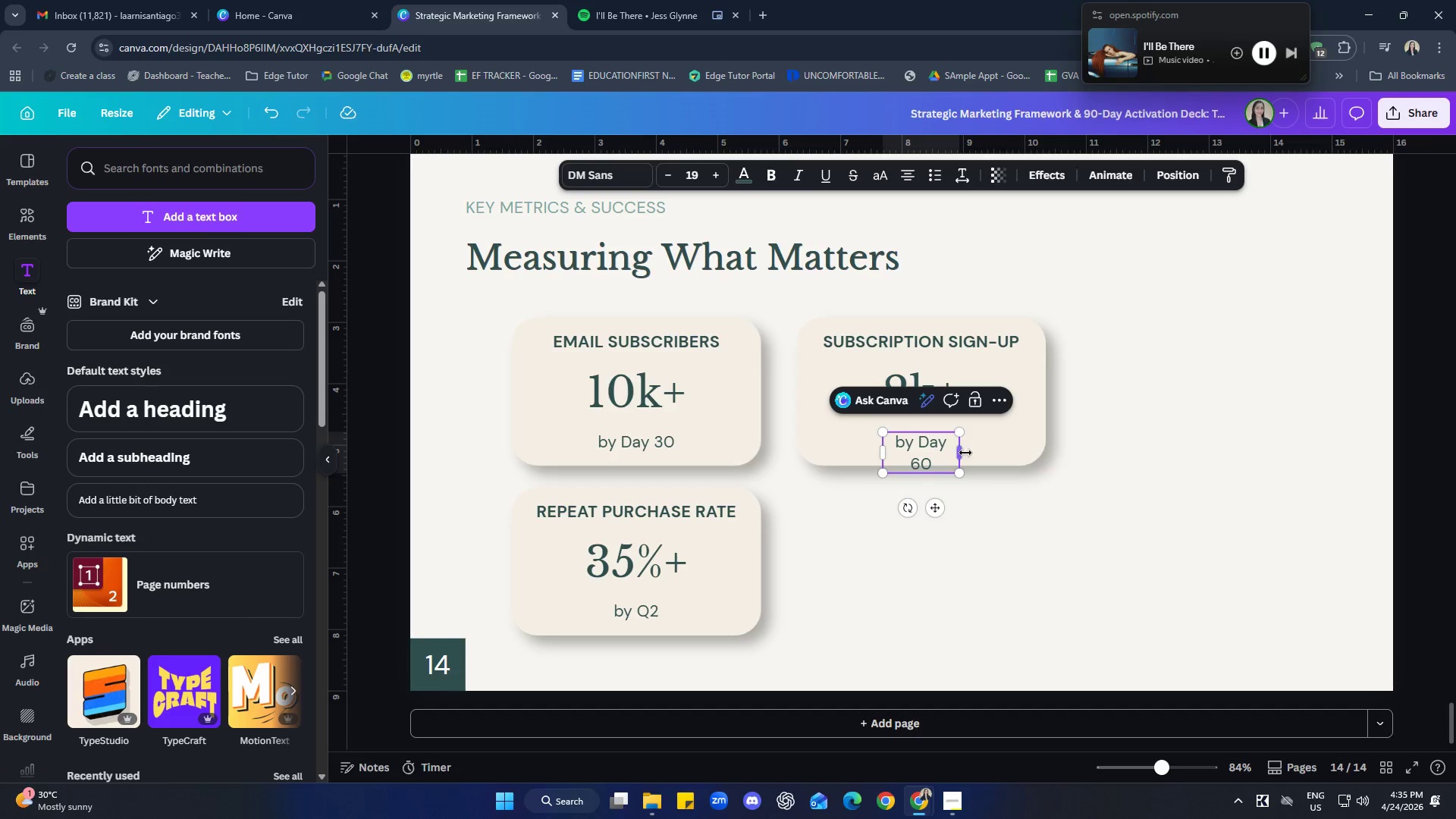 
left_click_drag(start_coordinate=[965, 453], to_coordinate=[981, 447])
 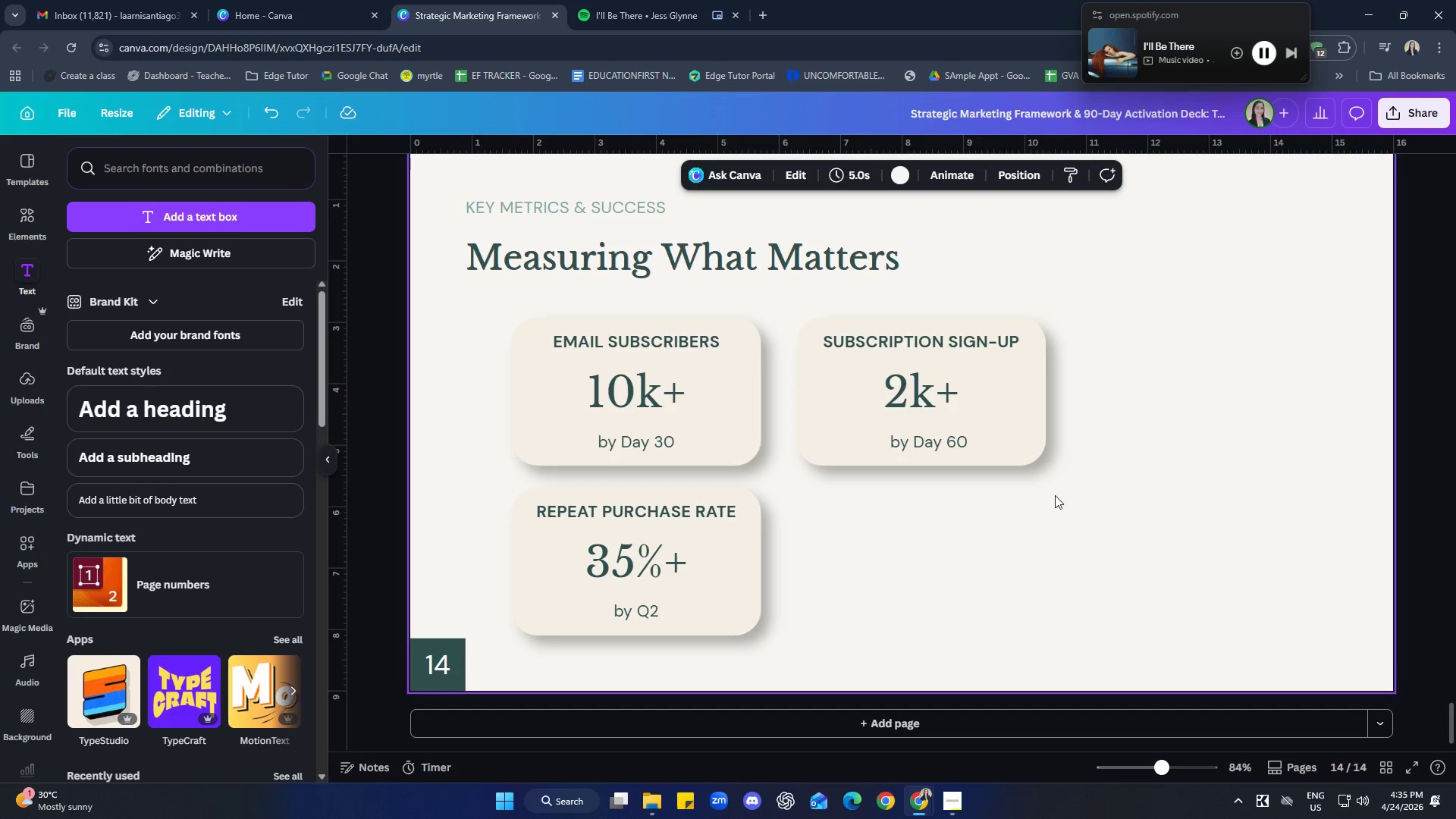 
left_click_drag(start_coordinate=[1052, 498], to_coordinate=[849, 311])
 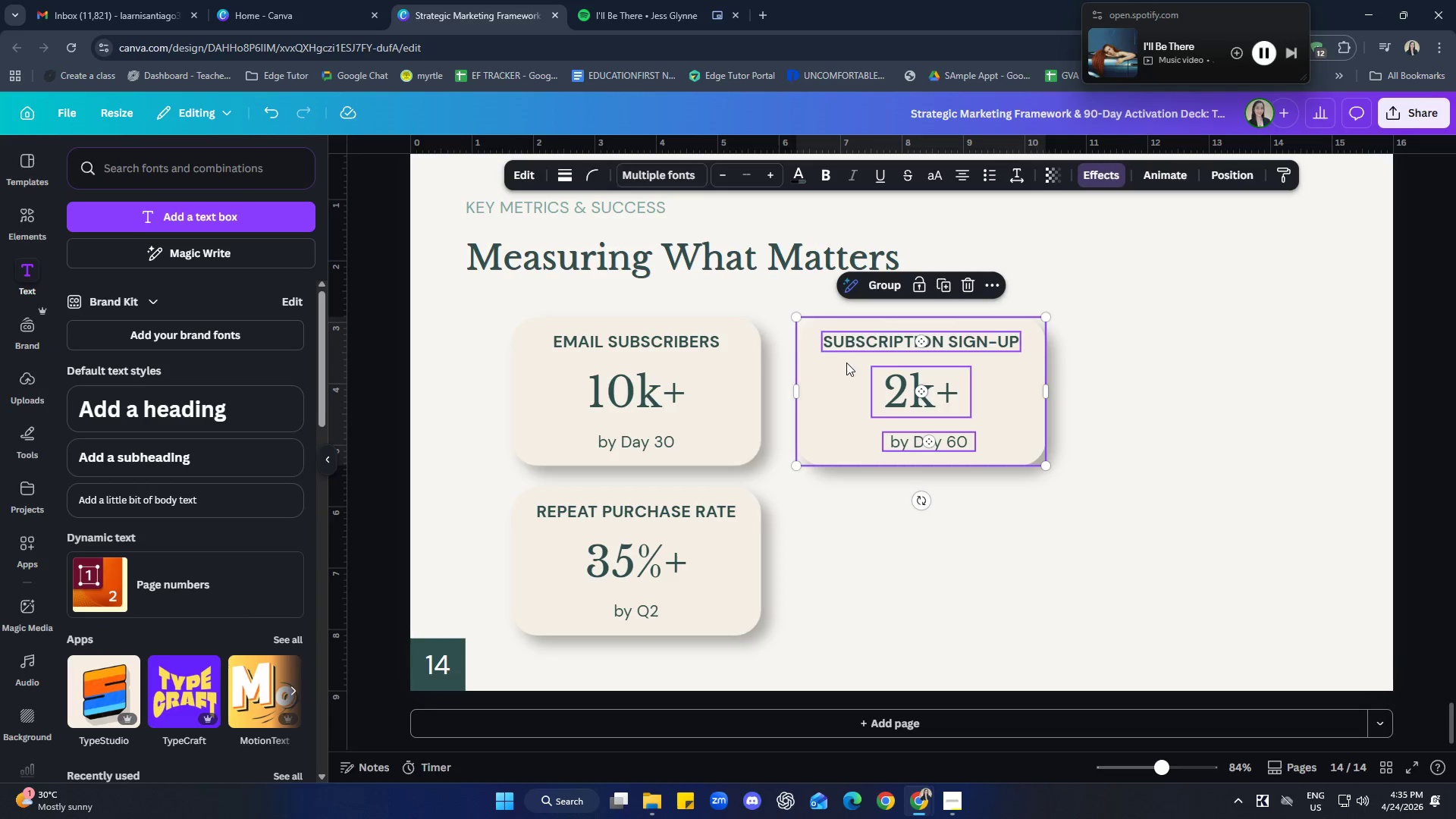 
right_click([846, 362])
 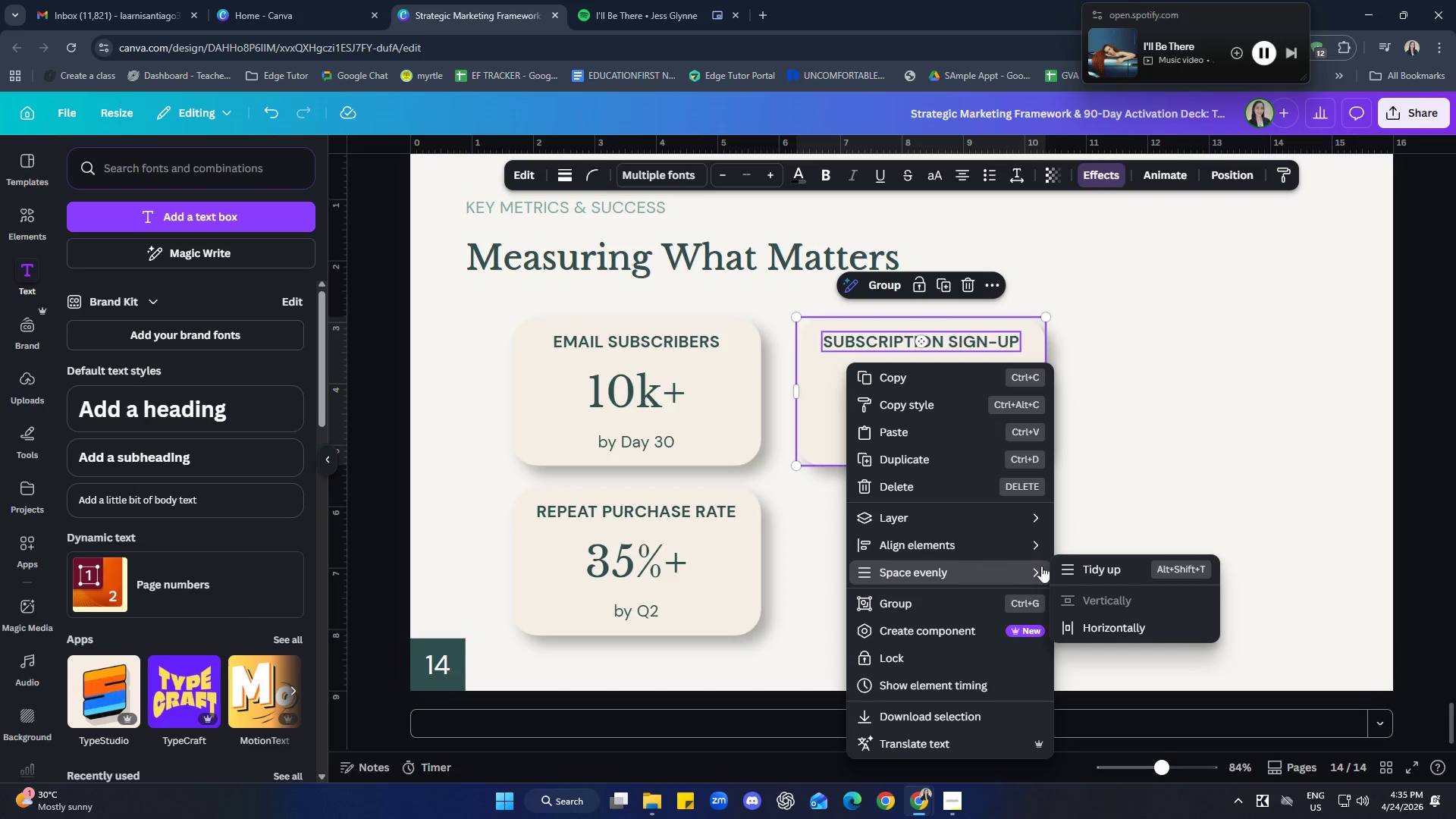 
double_click([1100, 560])
 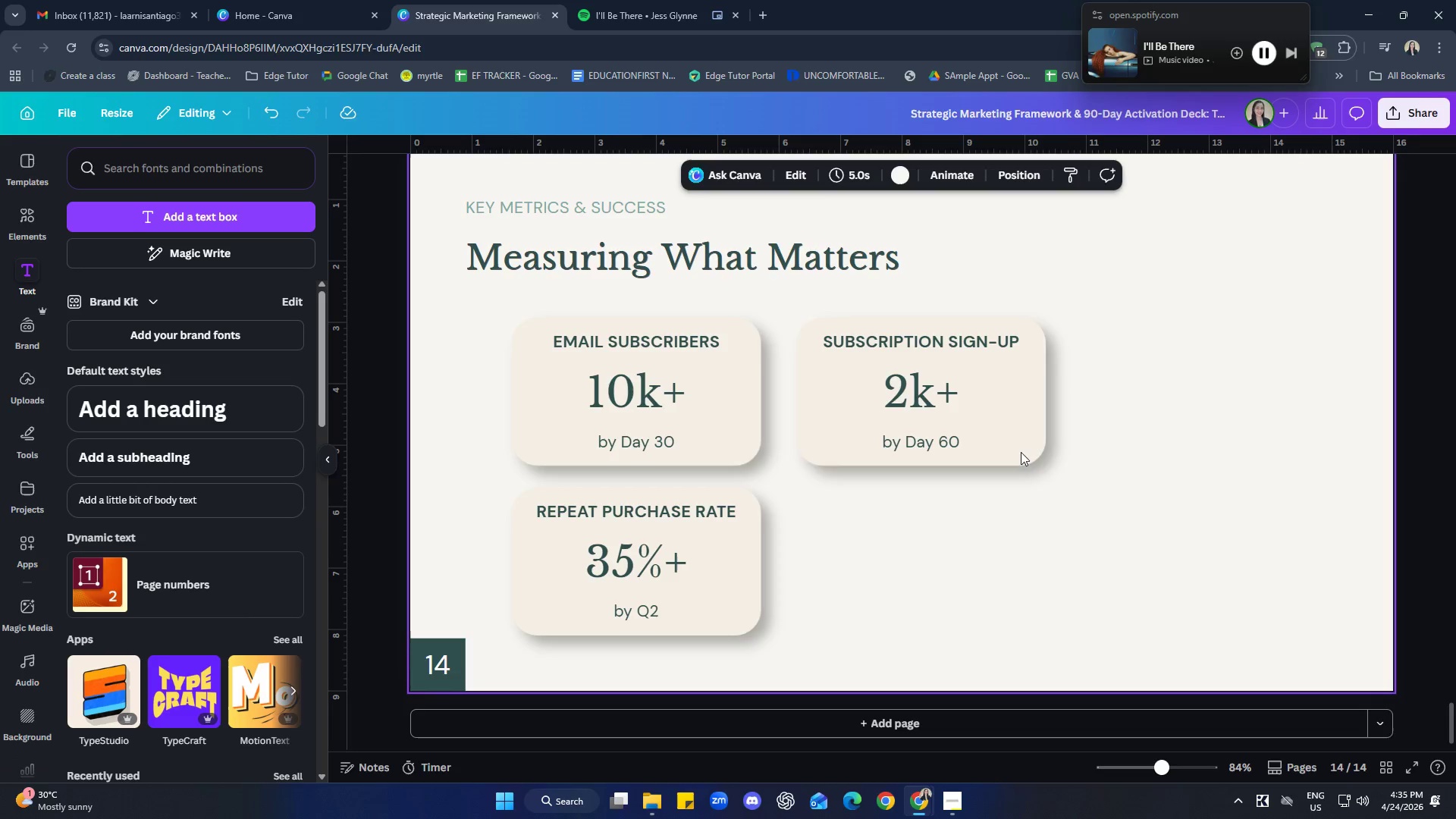 
wait(5.52)
 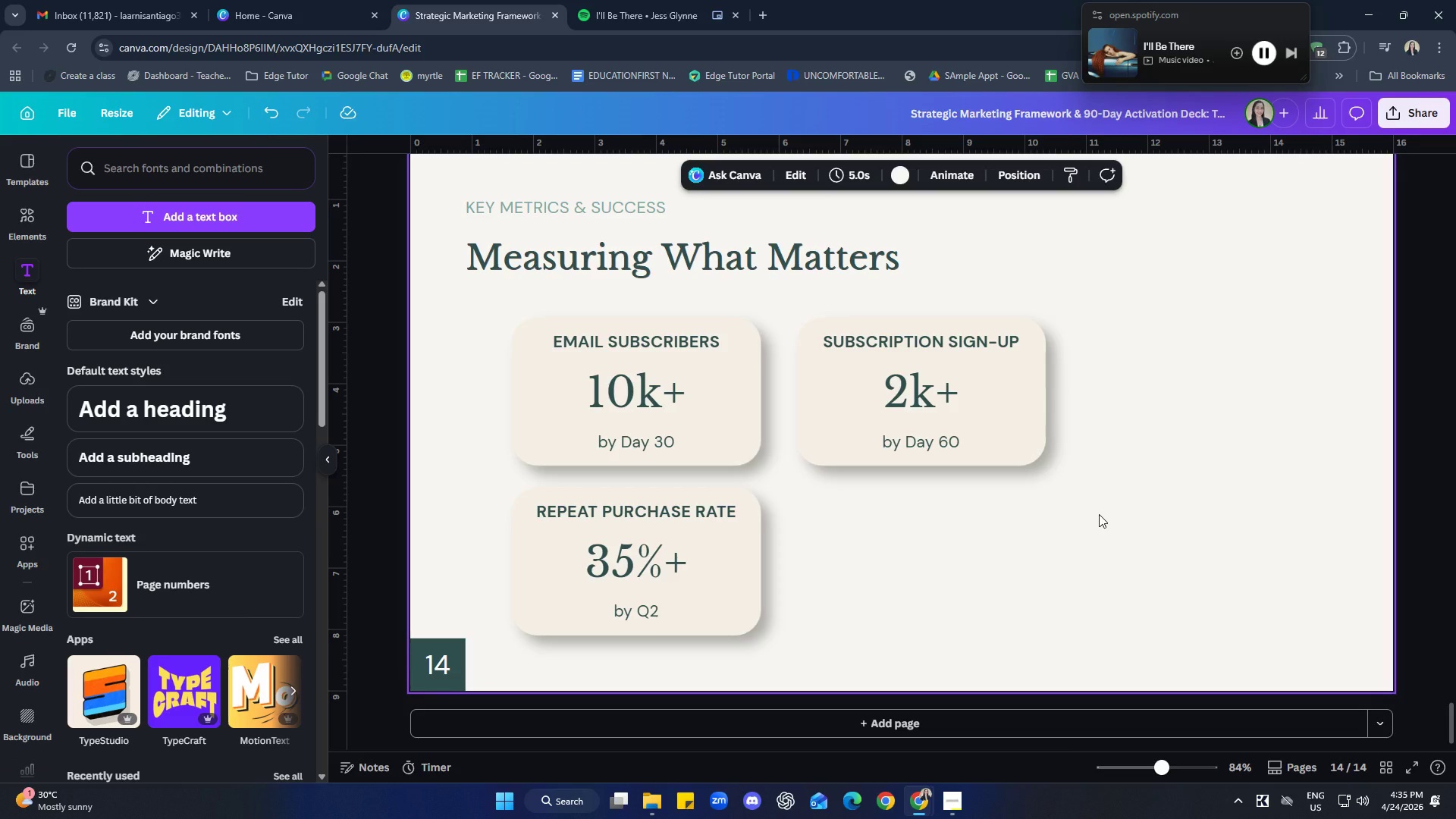 
key(Control+ControlLeft)
 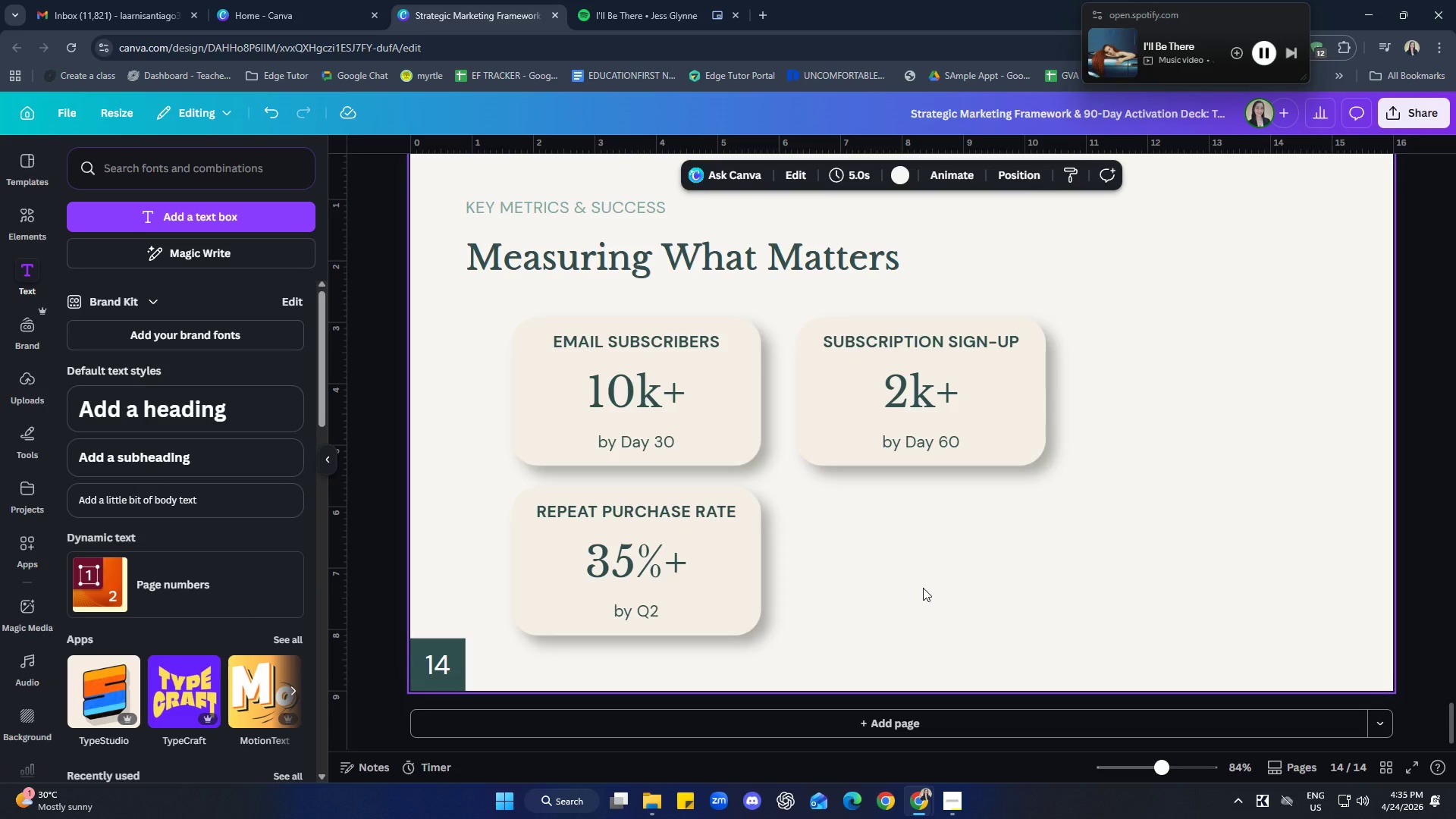 
key(Control+V)
 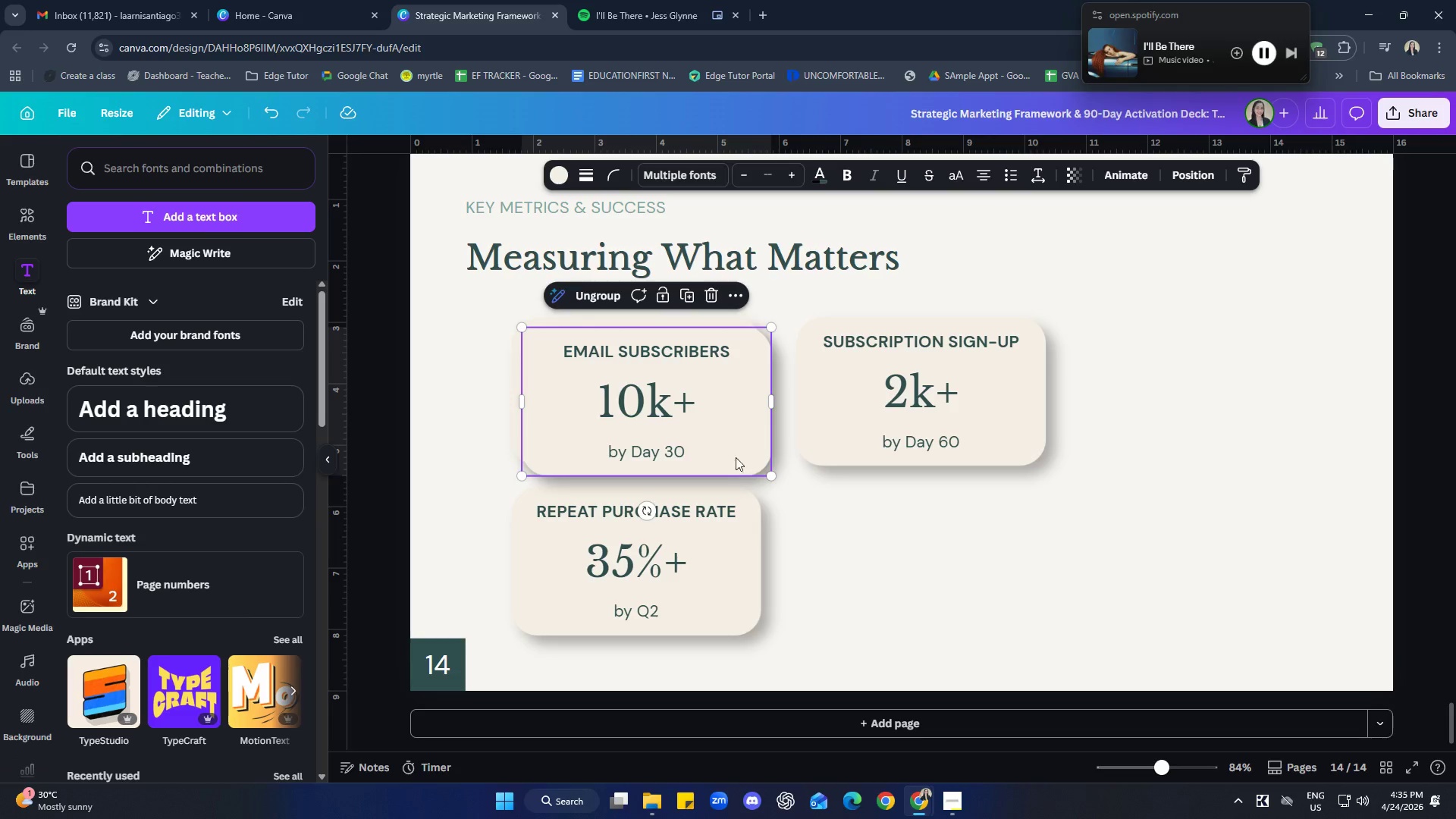 
left_click_drag(start_coordinate=[732, 450], to_coordinate=[1009, 610])
 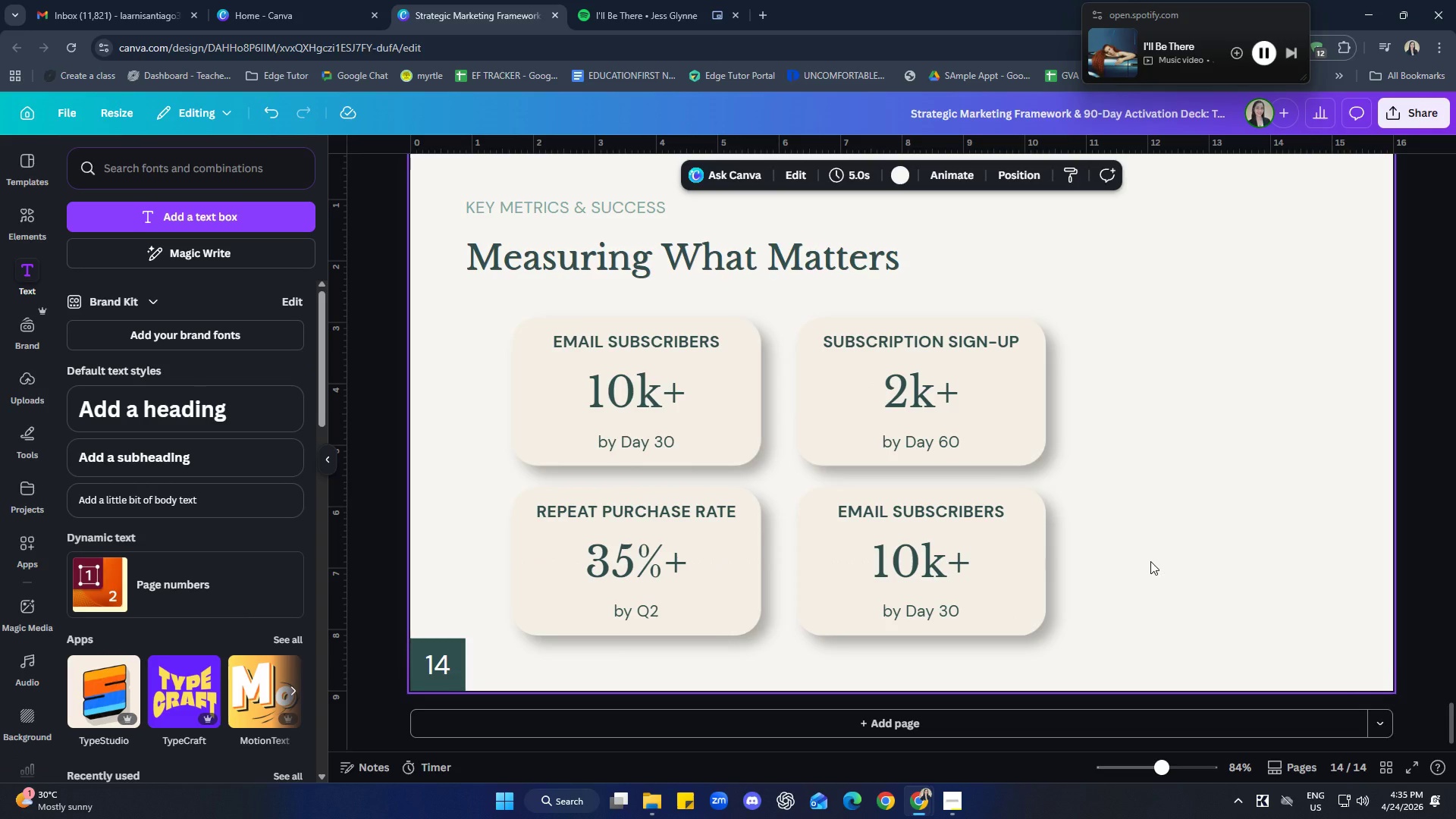 
left_click([1006, 553])
 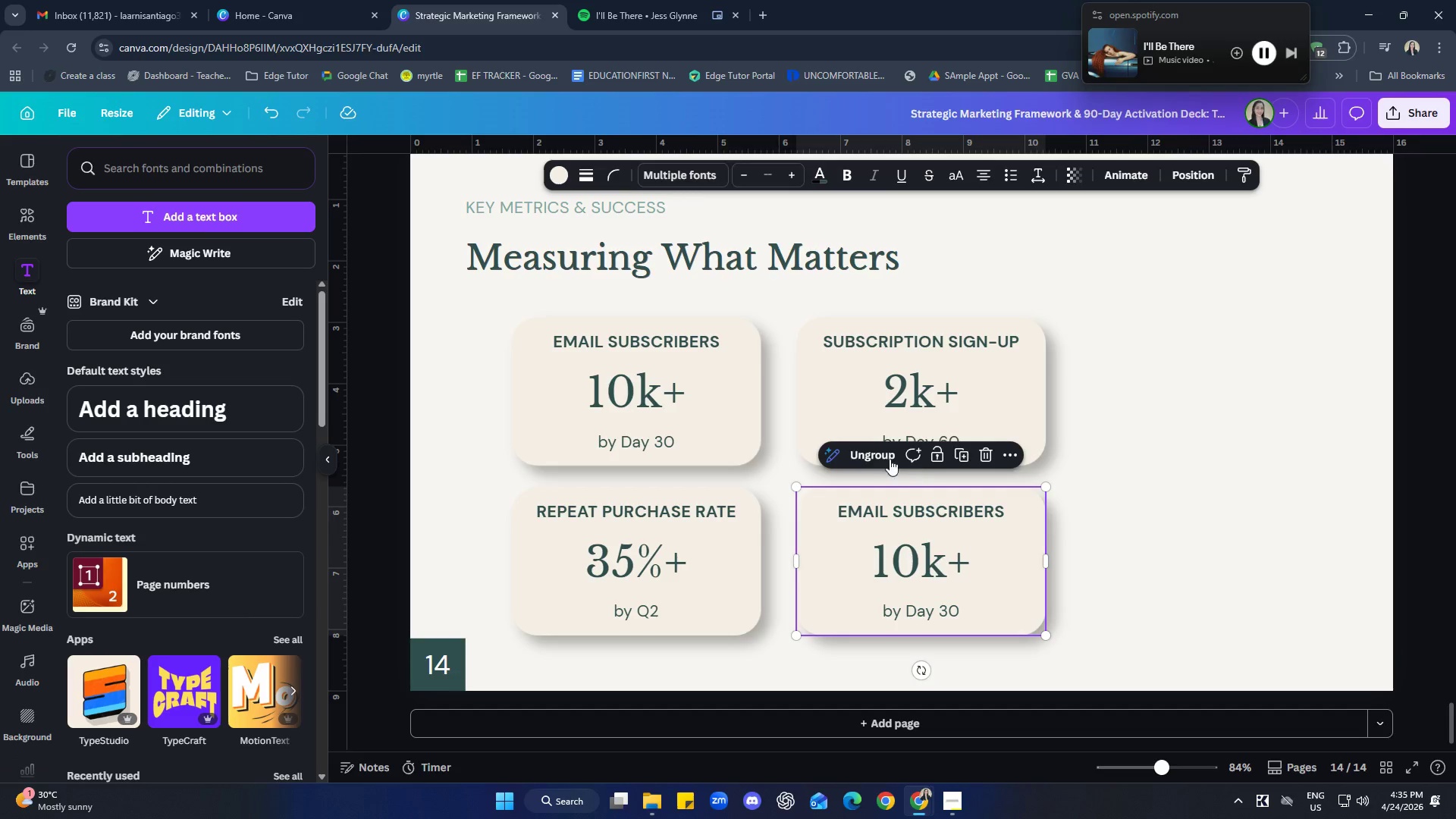 
left_click([868, 455])
 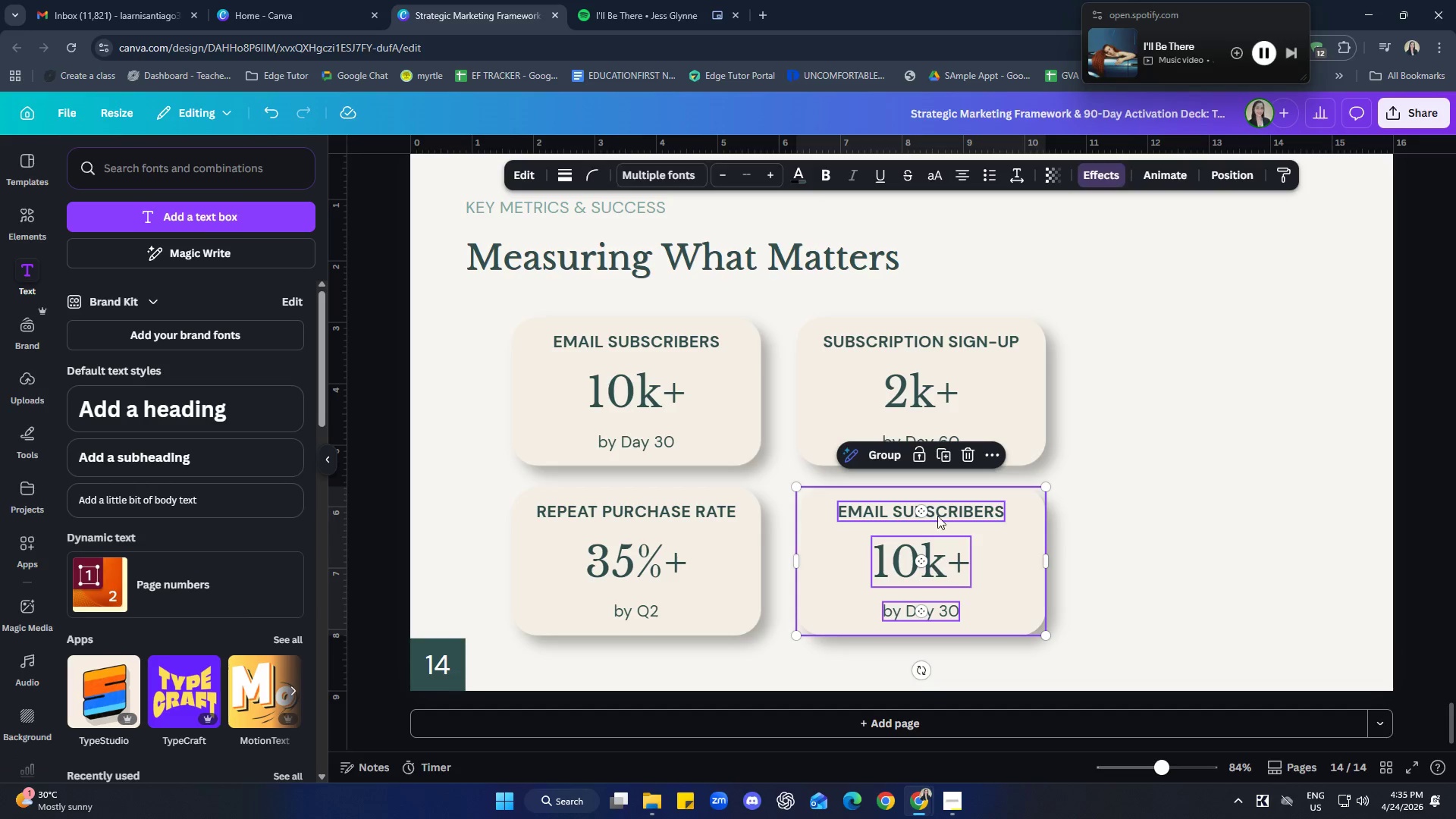 
left_click([964, 510])
 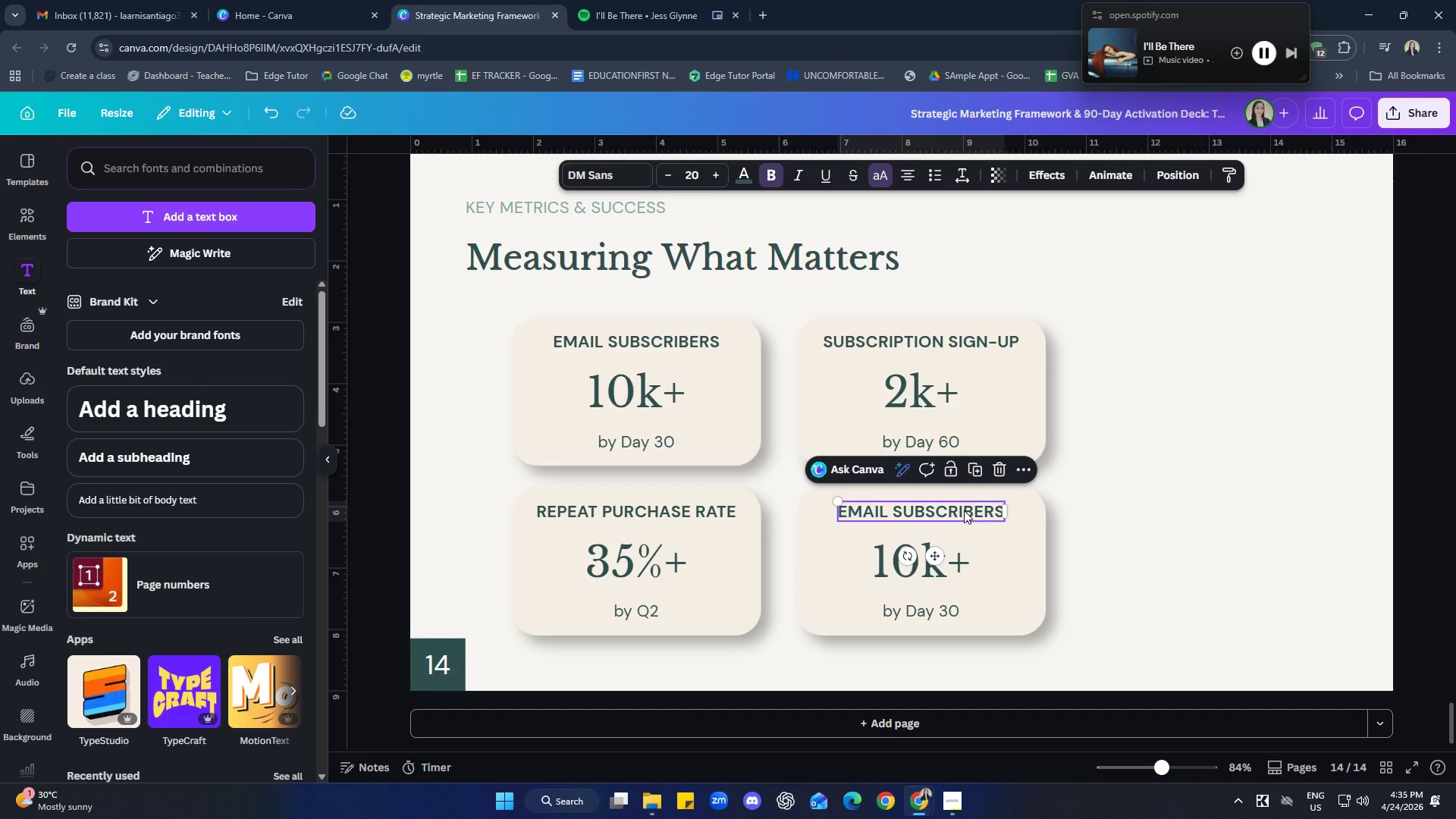 
double_click([964, 510])
 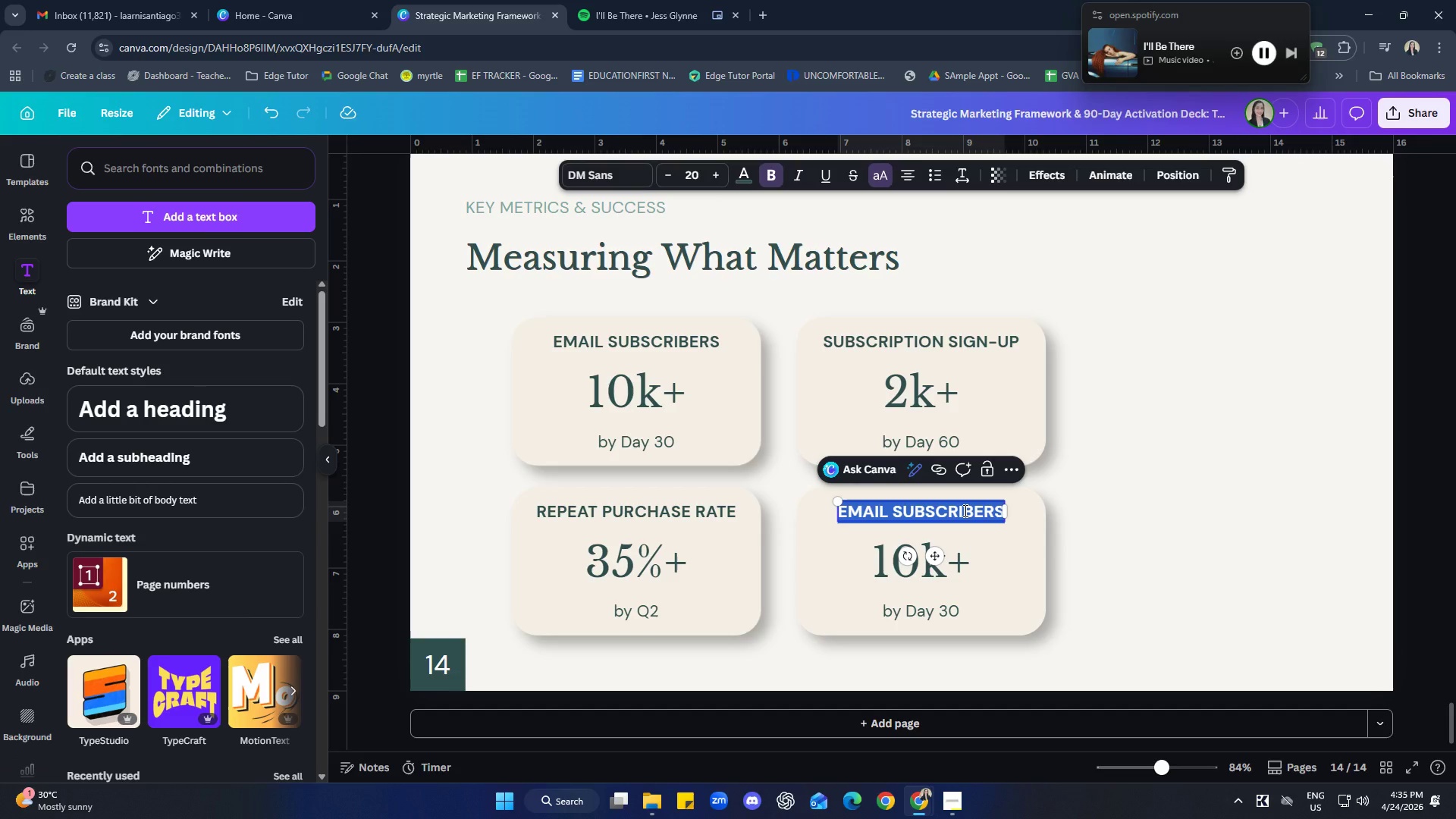 
type(social engage,e)
key(Backspace)
key(Backspace)
type(ment rate)
 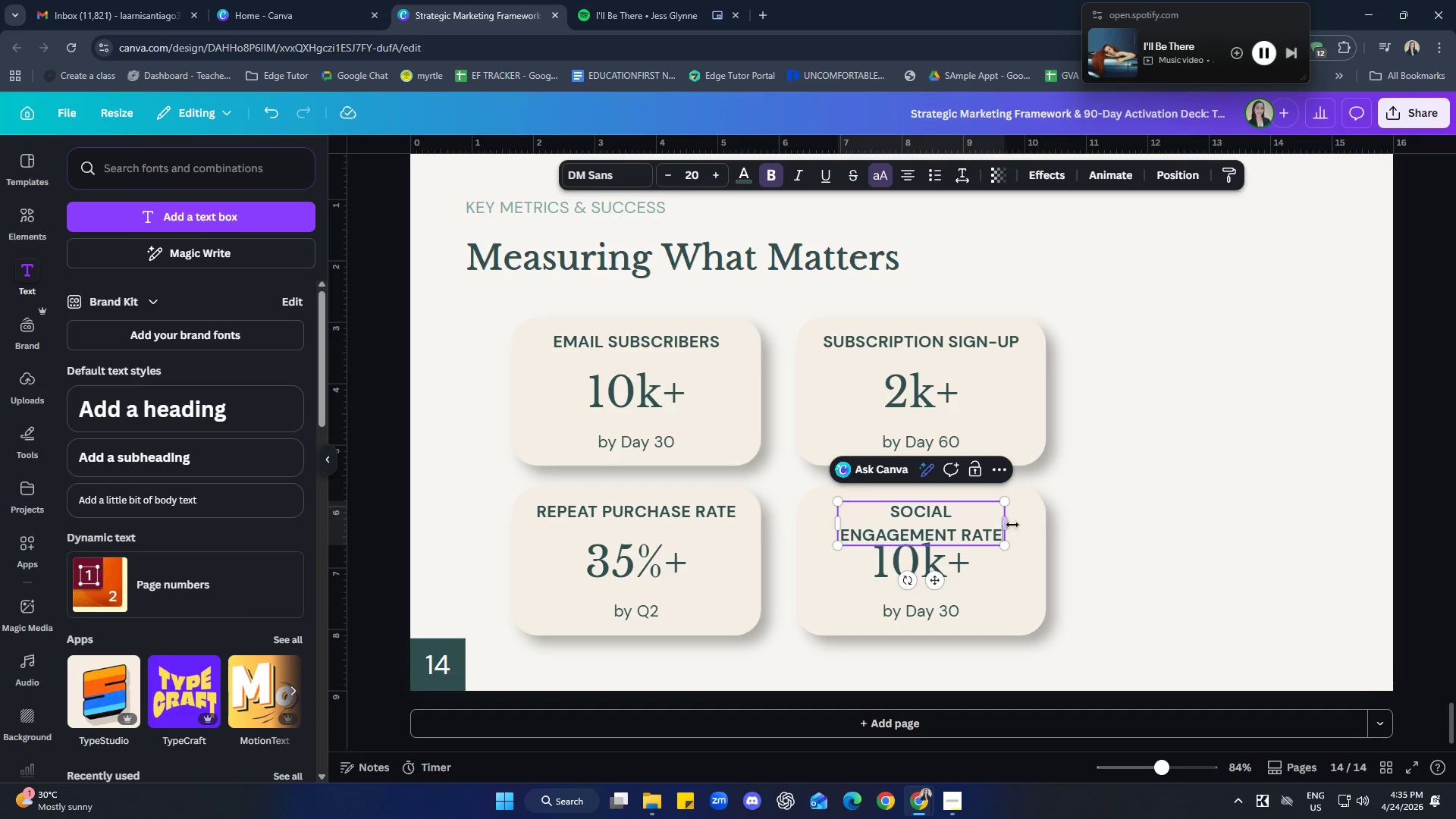 
left_click_drag(start_coordinate=[1012, 526], to_coordinate=[1076, 521])
 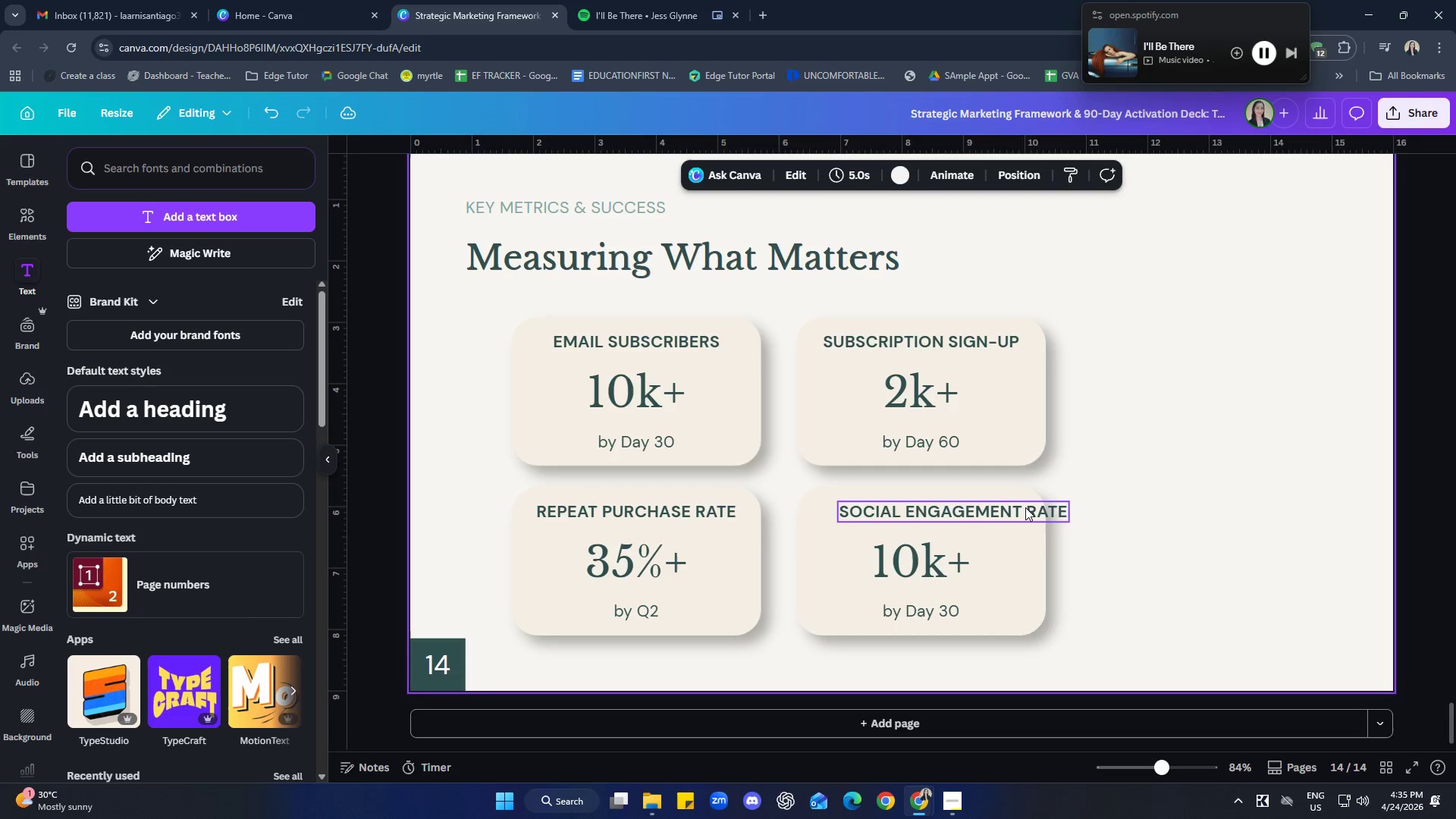 
left_click([1025, 507])
 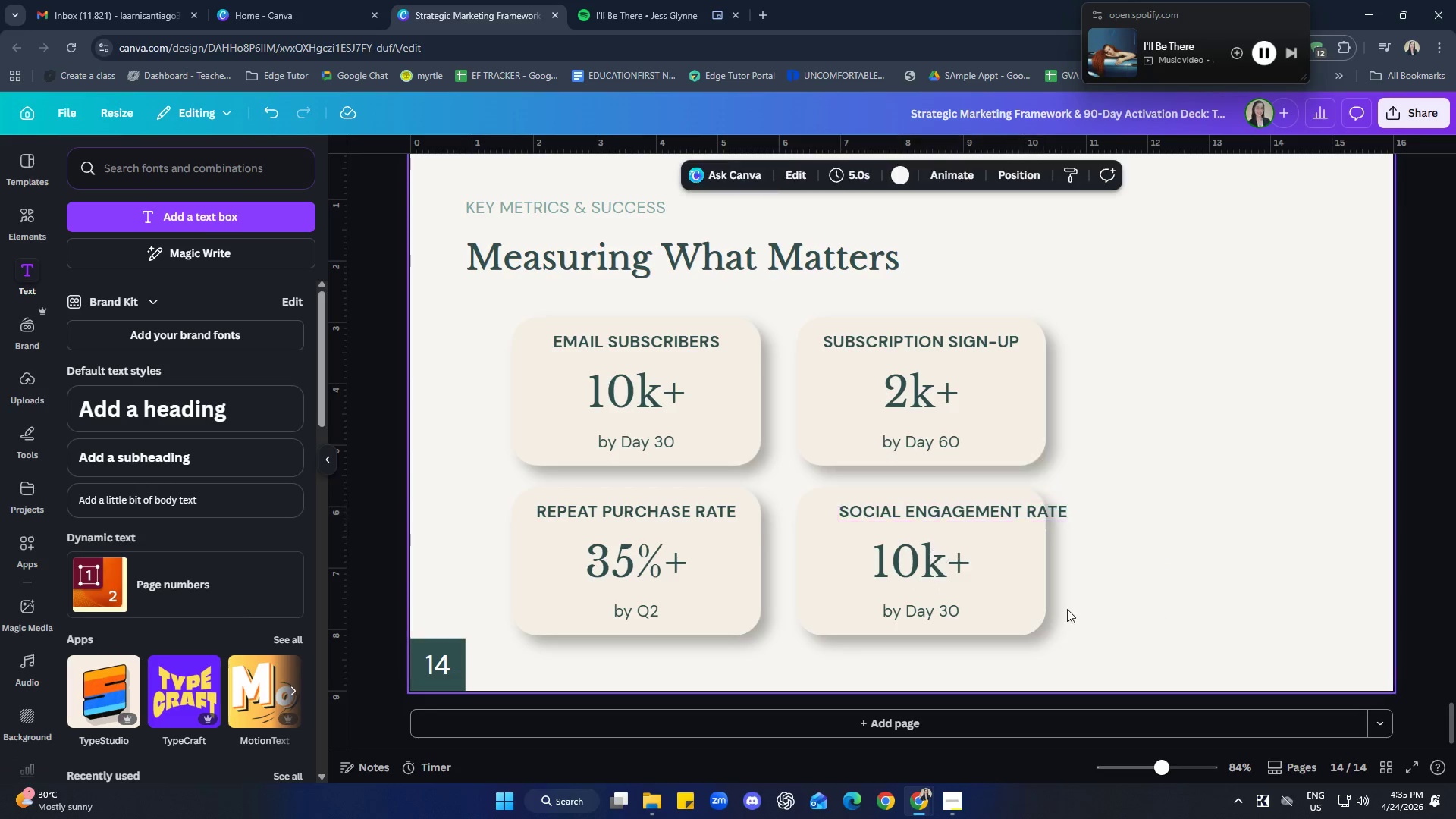 
double_click([937, 573])
 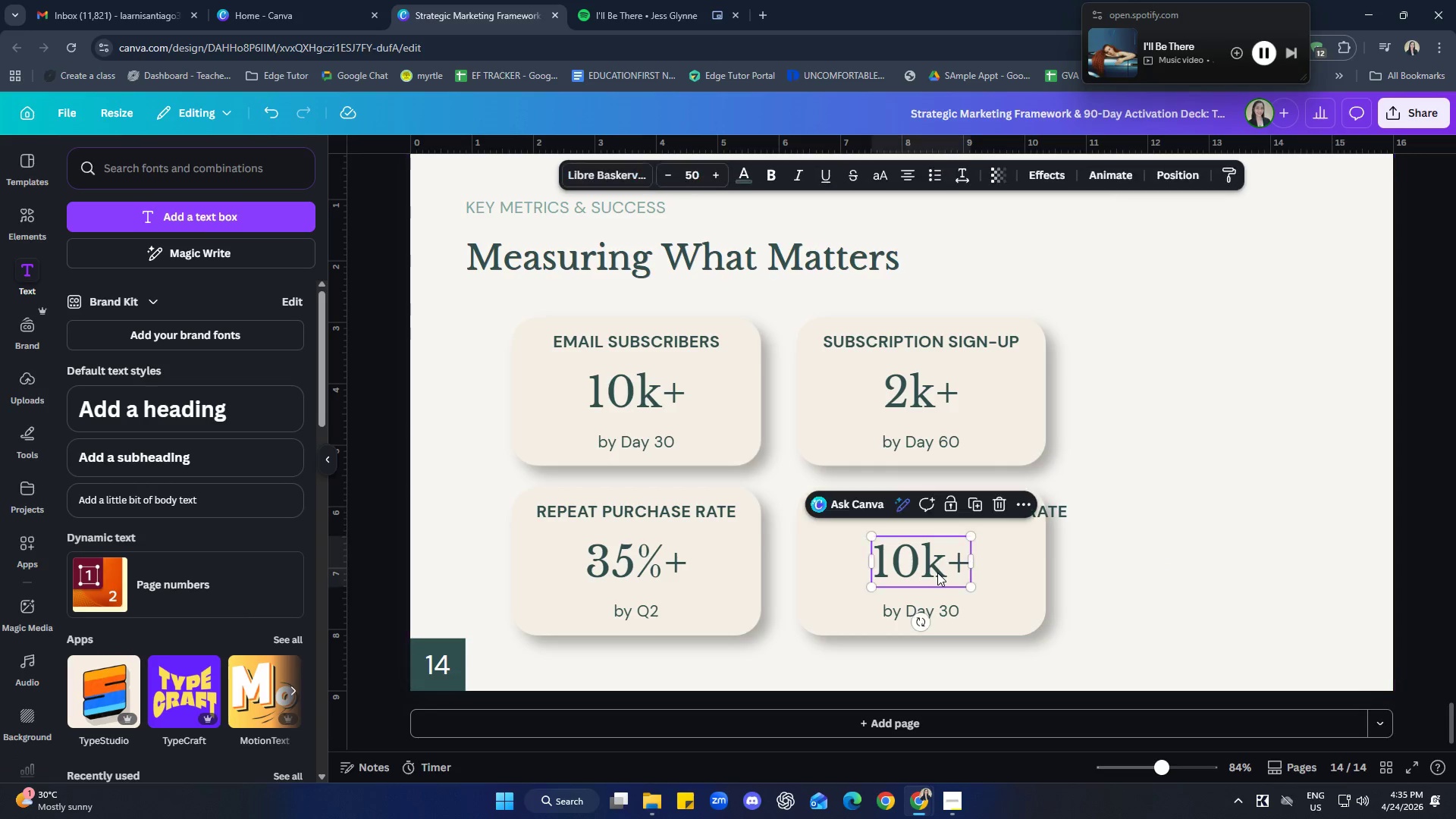 
triple_click([937, 573])
 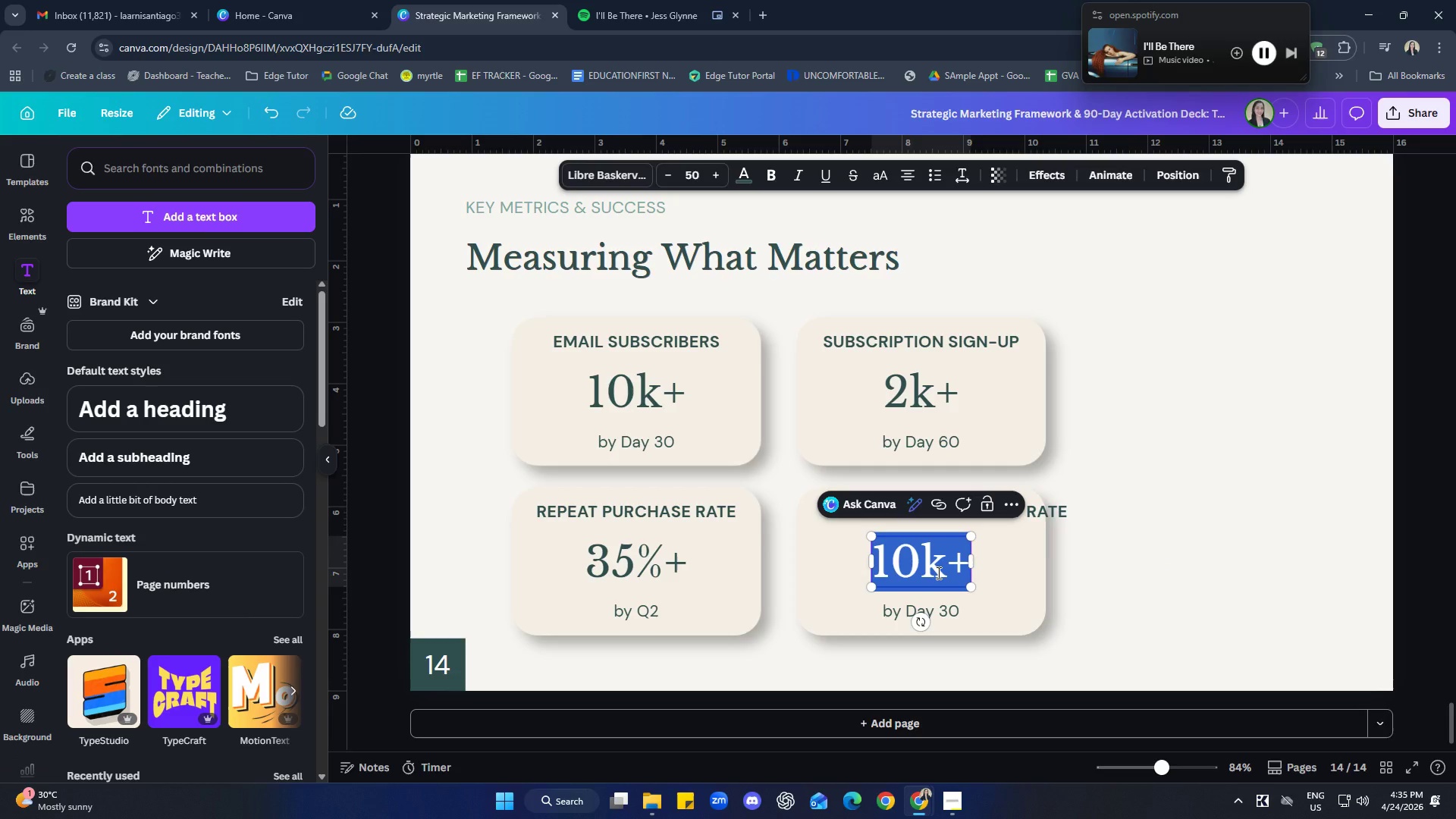 
key(Shift+5)
 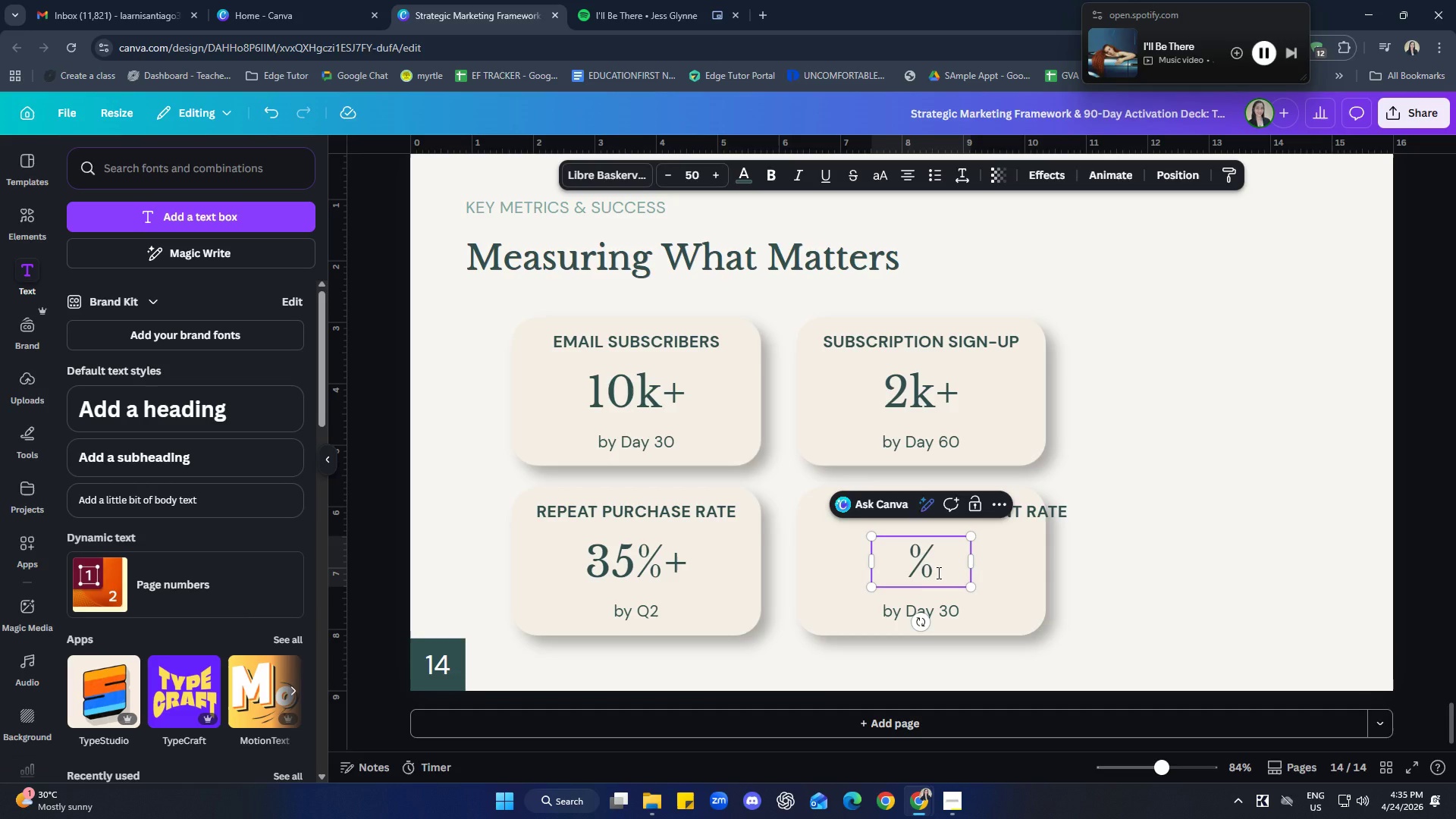 
key(Backspace)
 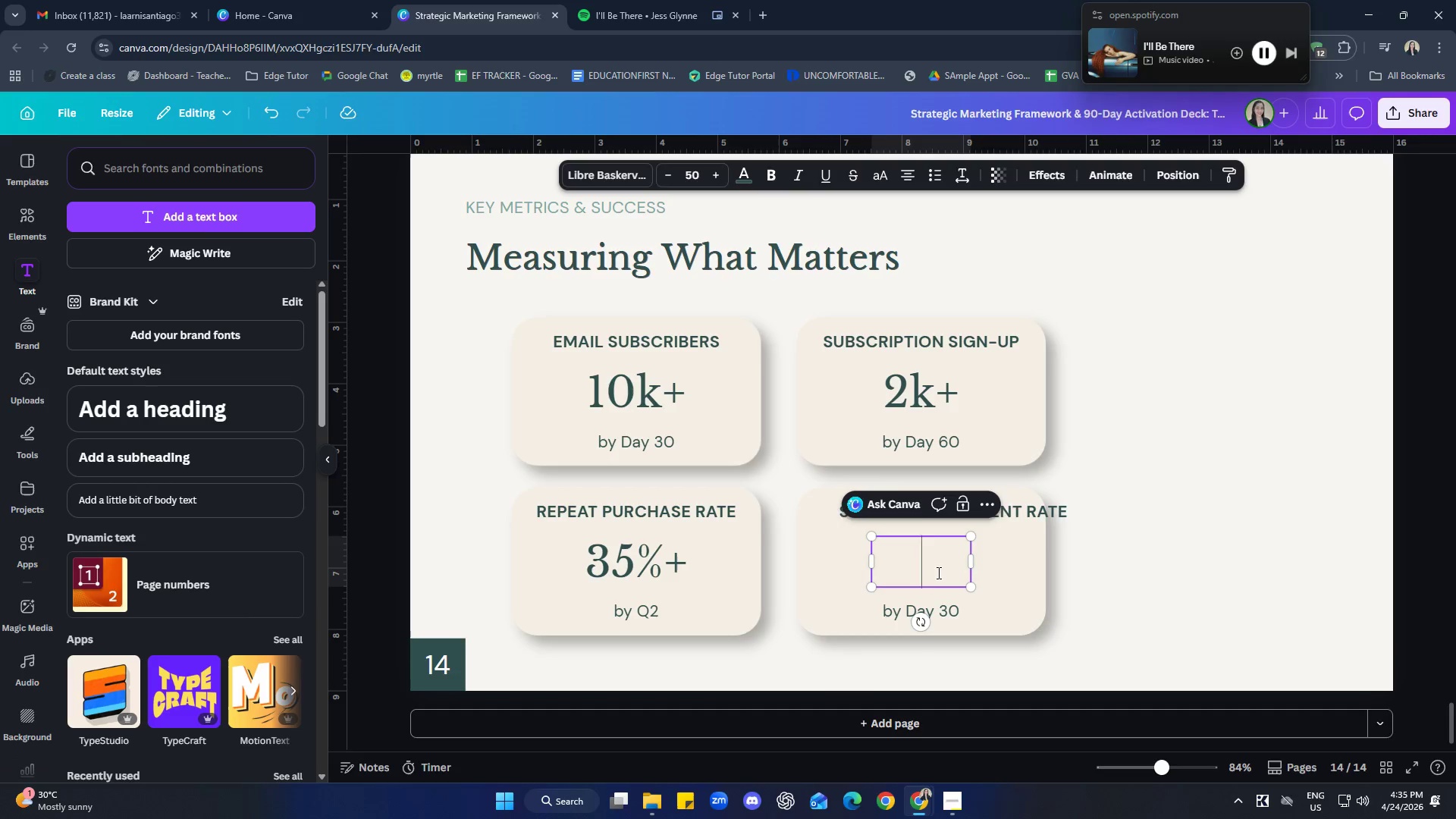 
key(5)
 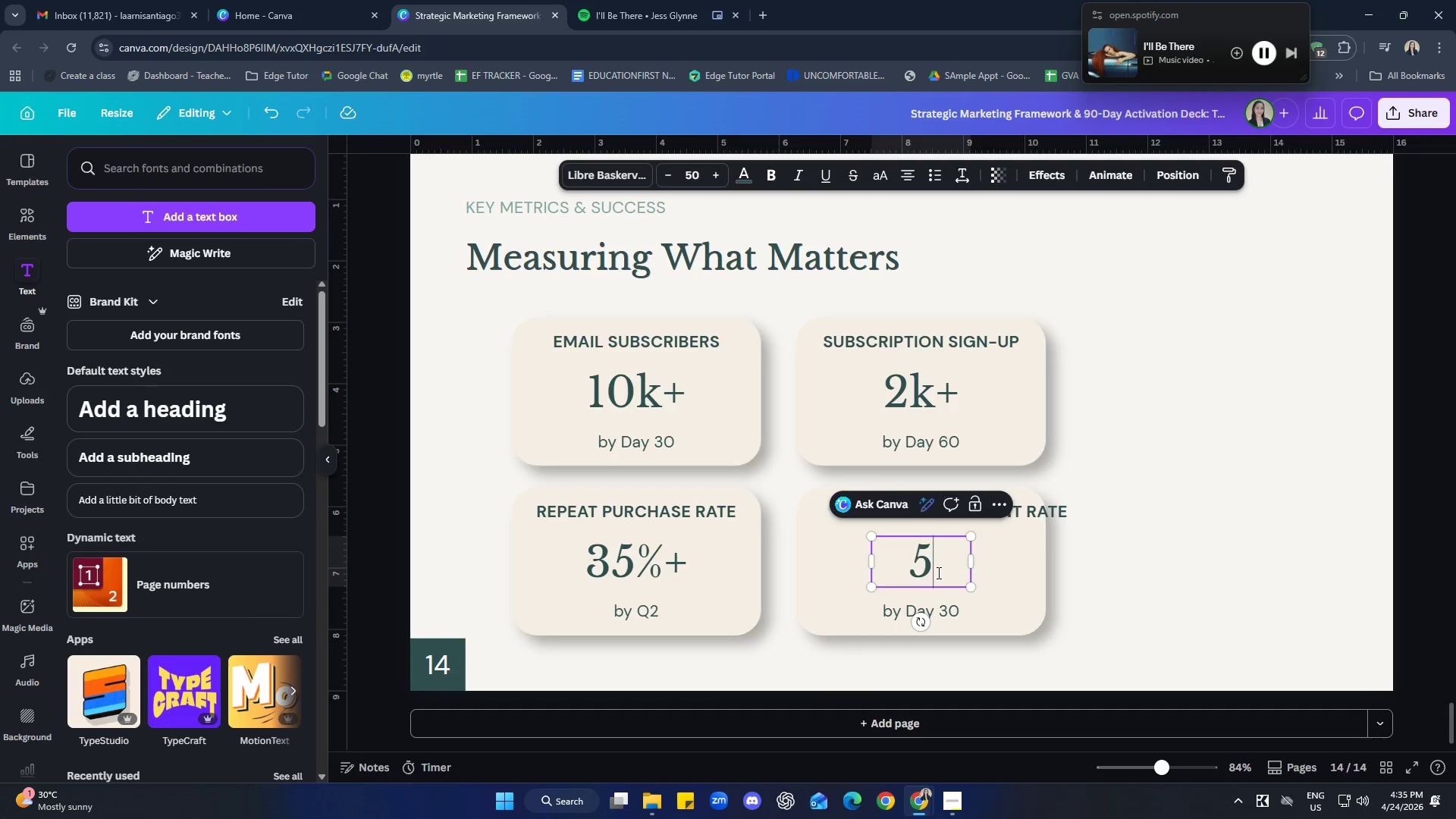 
key(Shift+ShiftLeft)
 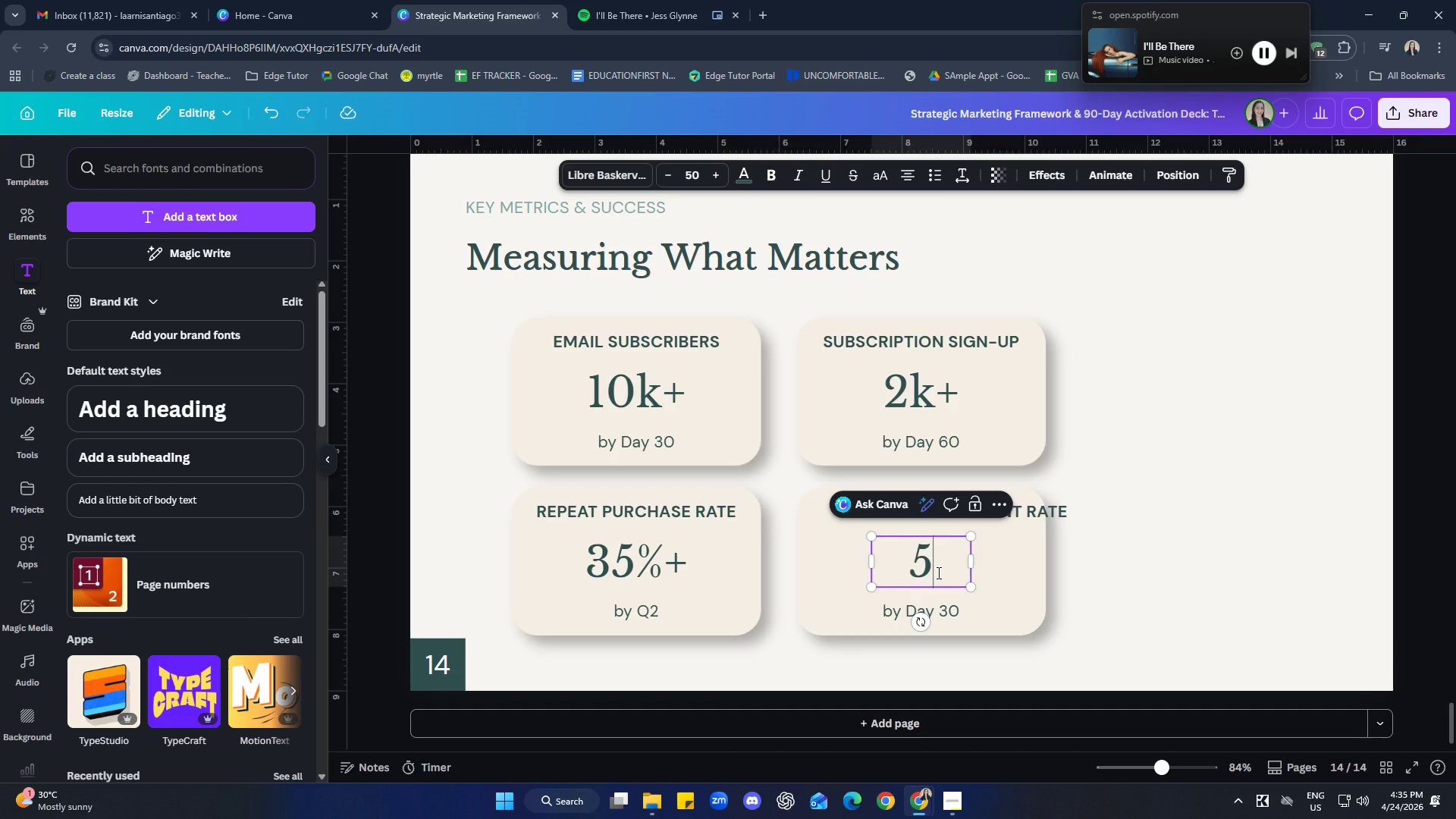 
key(Shift+5)
 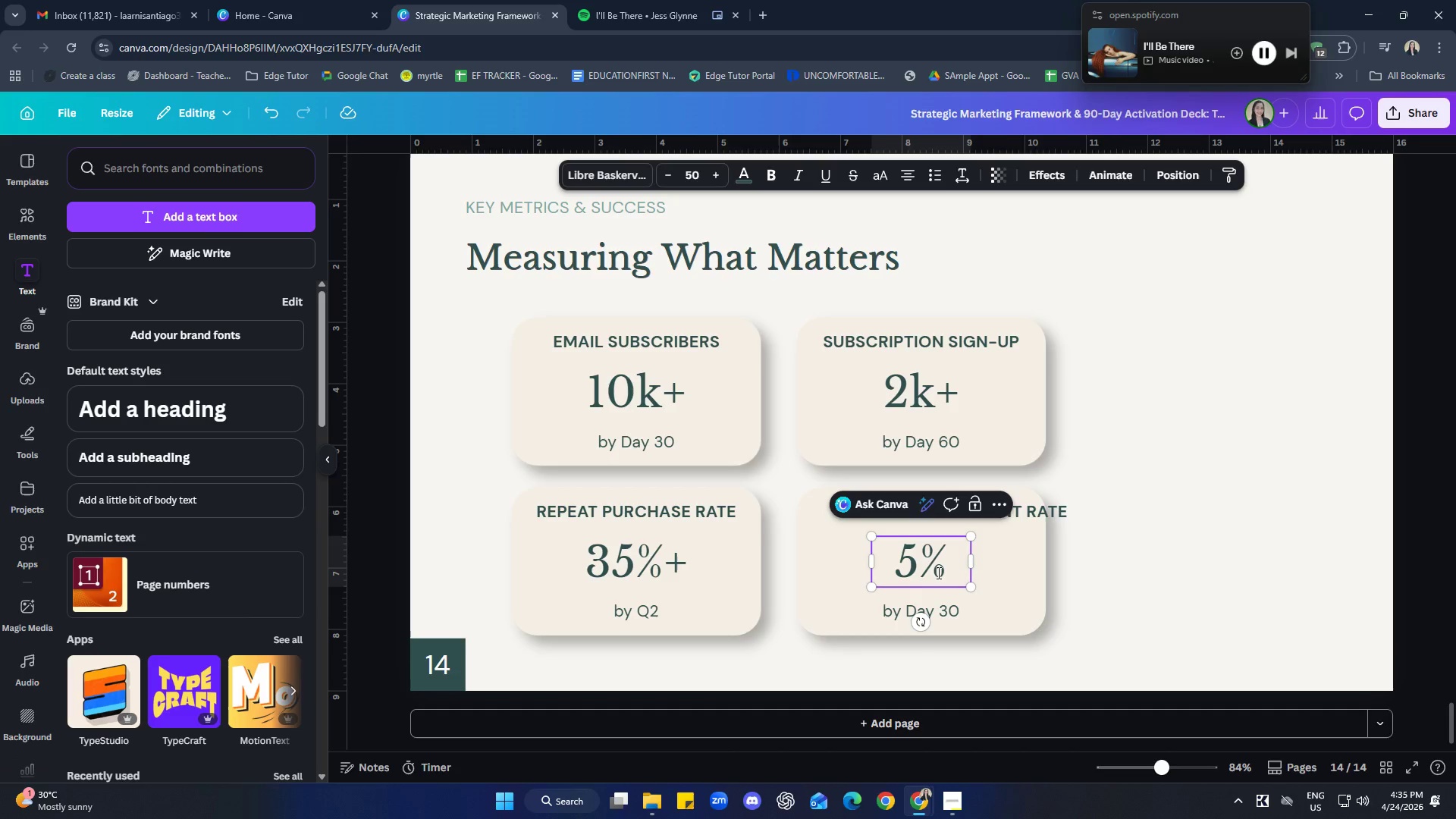 
key(Shift+Equal)
 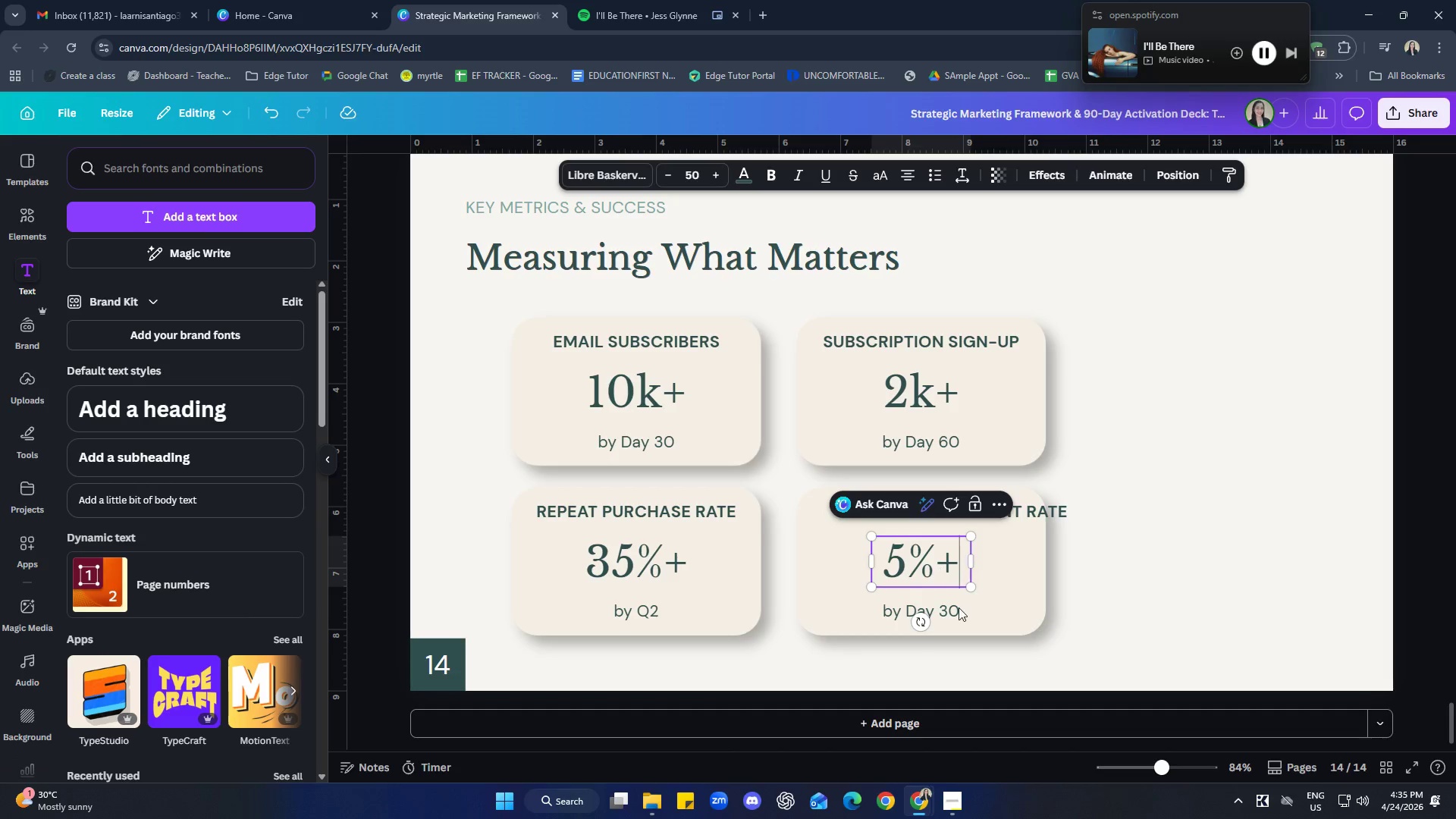 
left_click([1178, 613])
 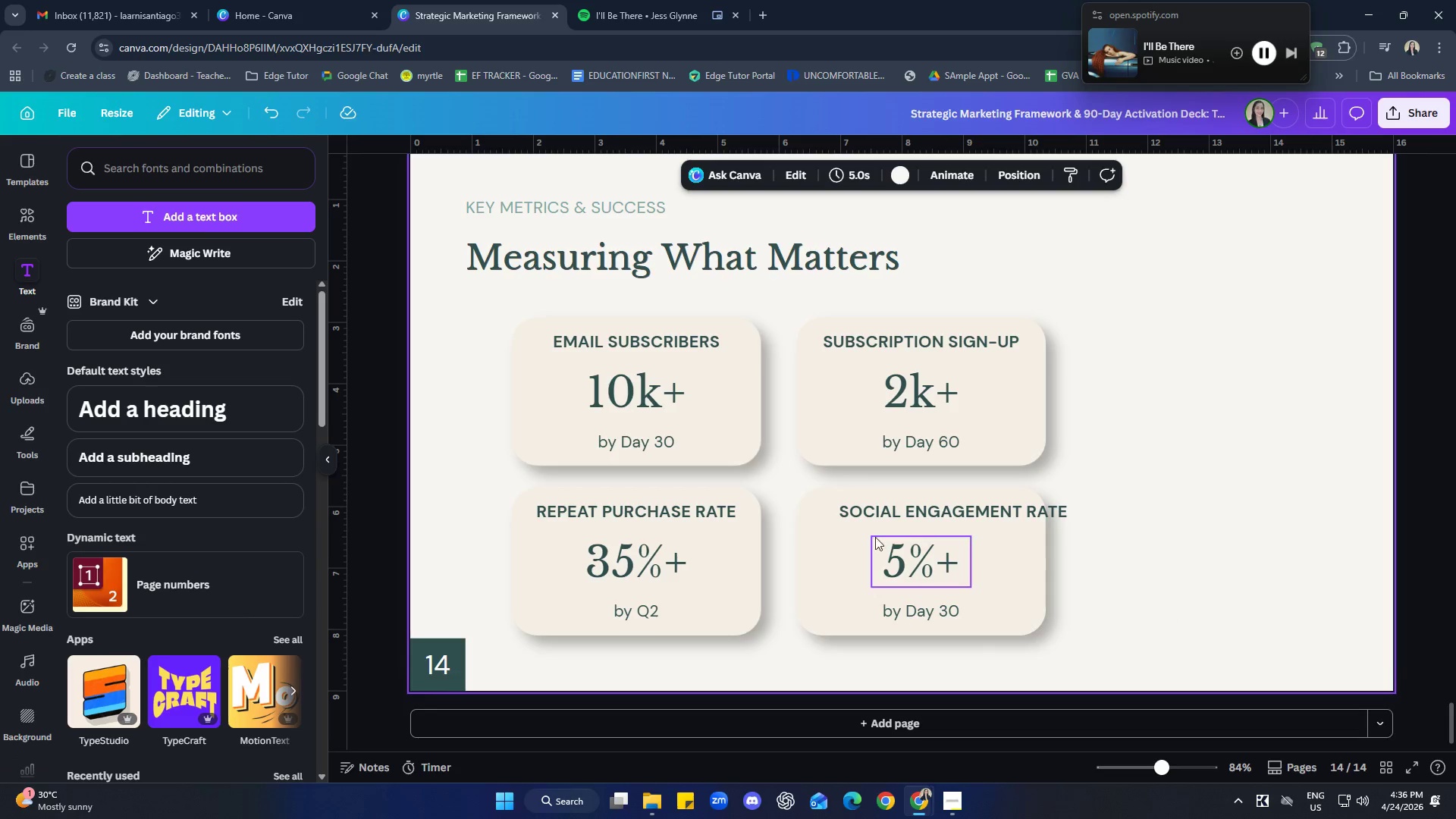 
left_click([645, 394])
 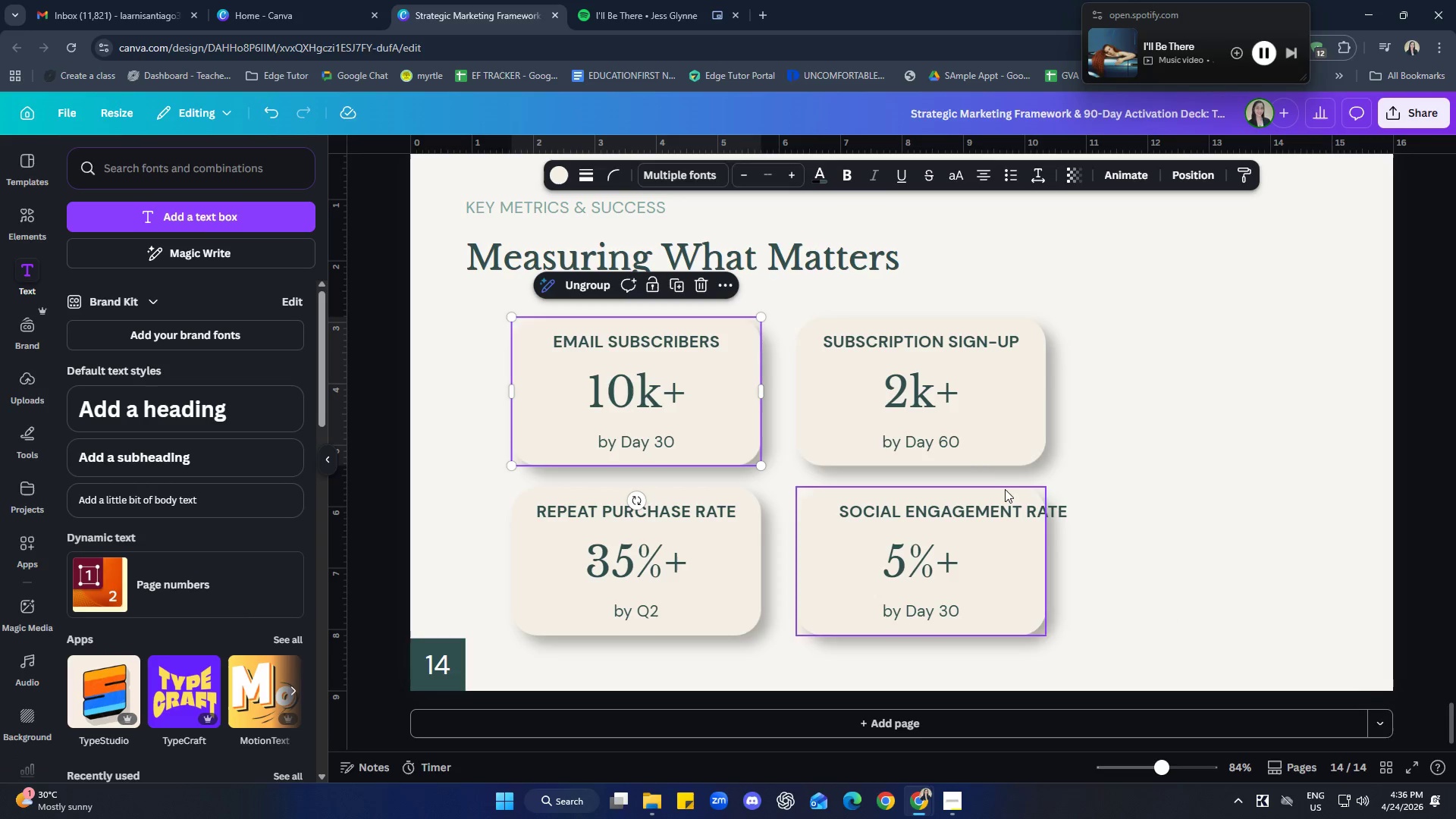 
left_click([911, 401])
 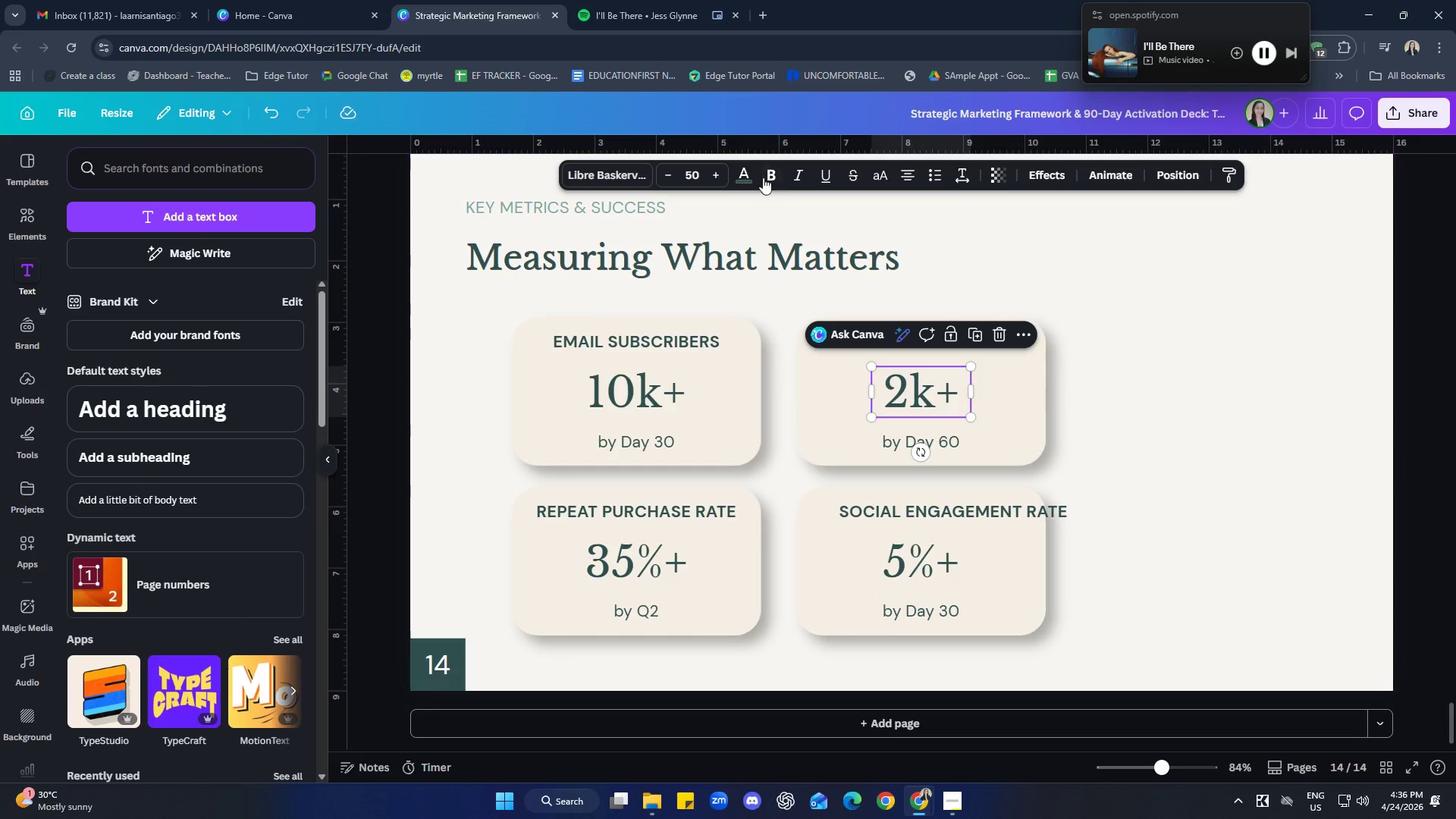 
left_click([766, 171])
 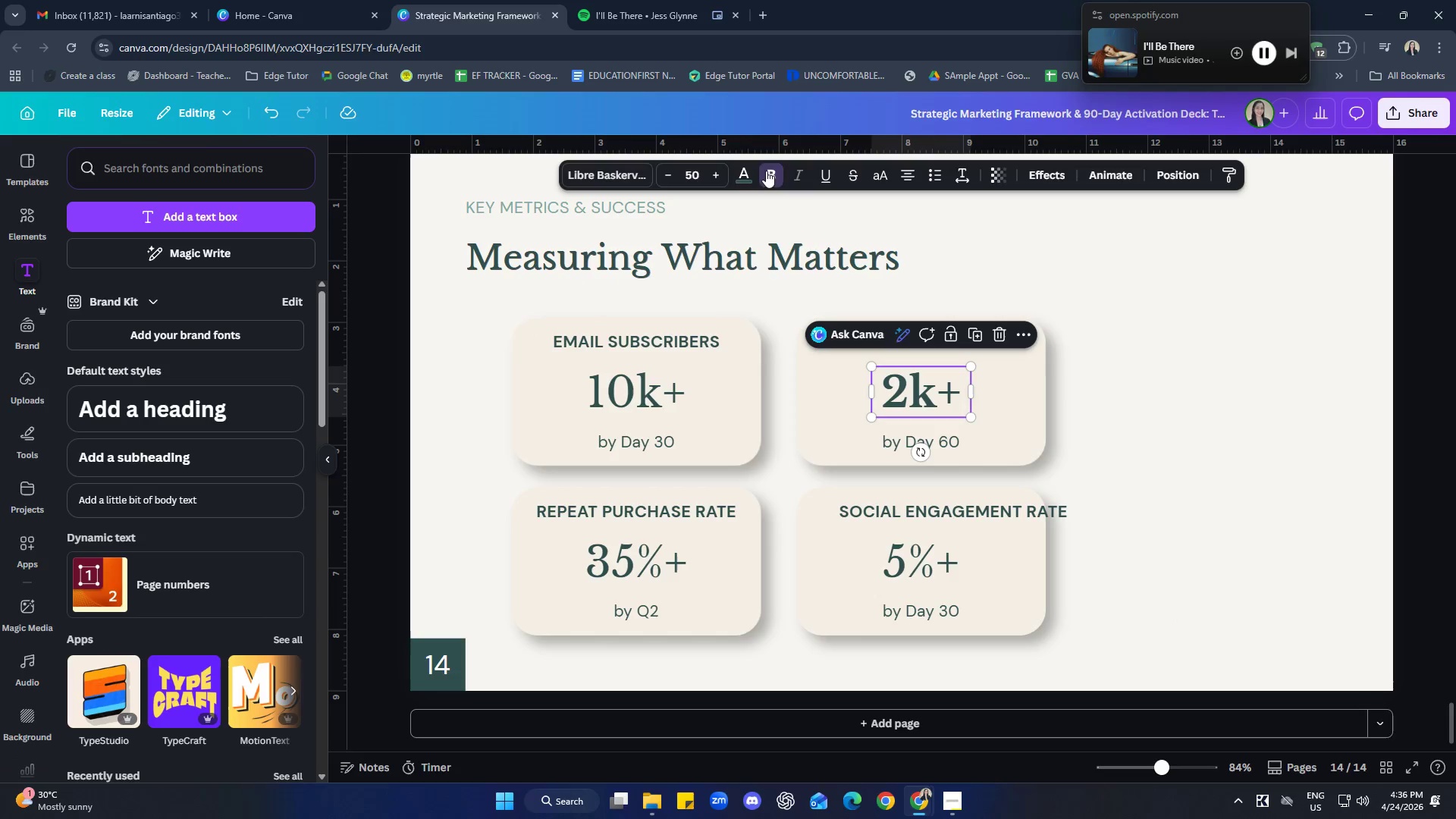 
left_click([954, 569])
 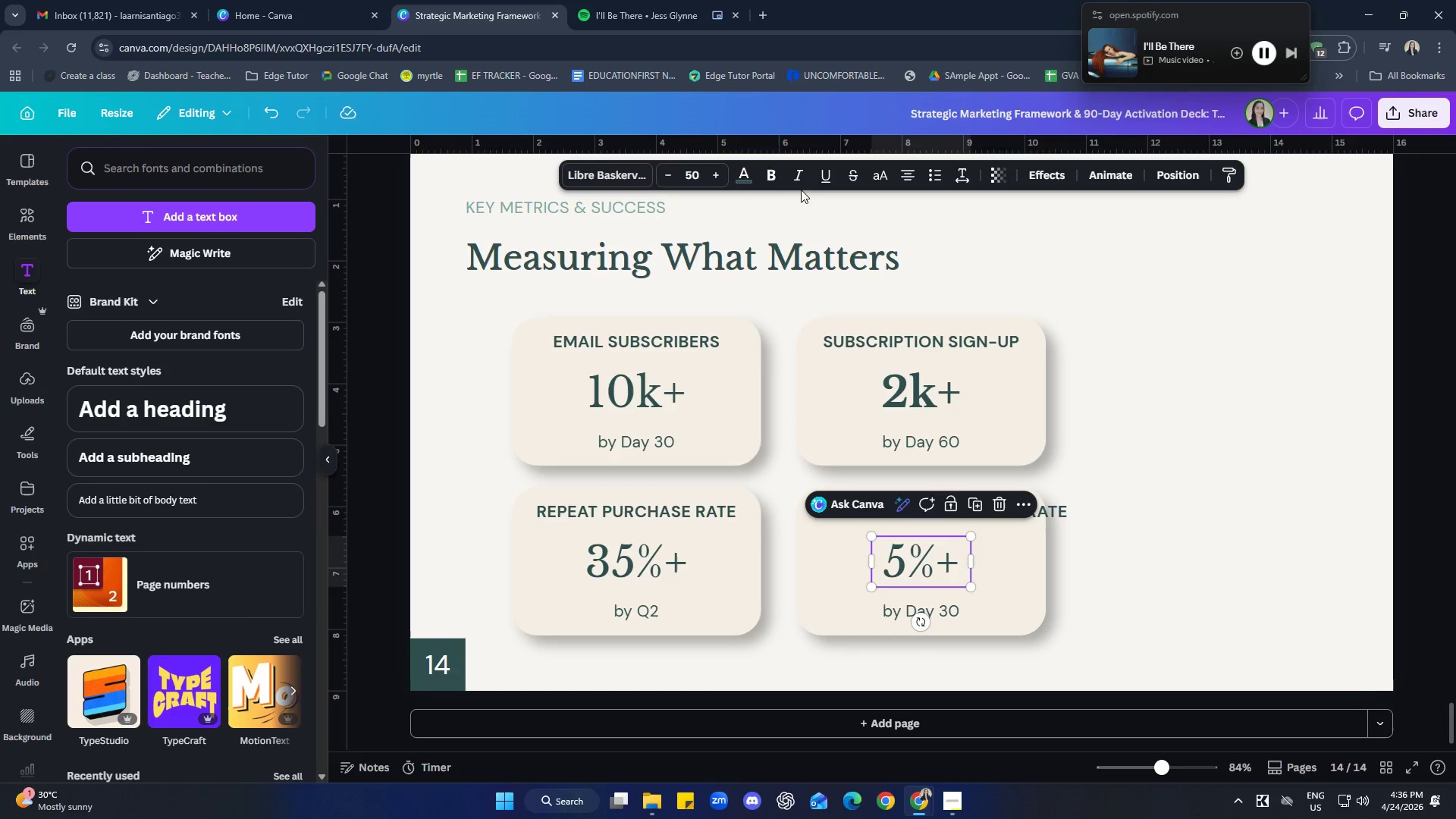 
left_click([767, 179])
 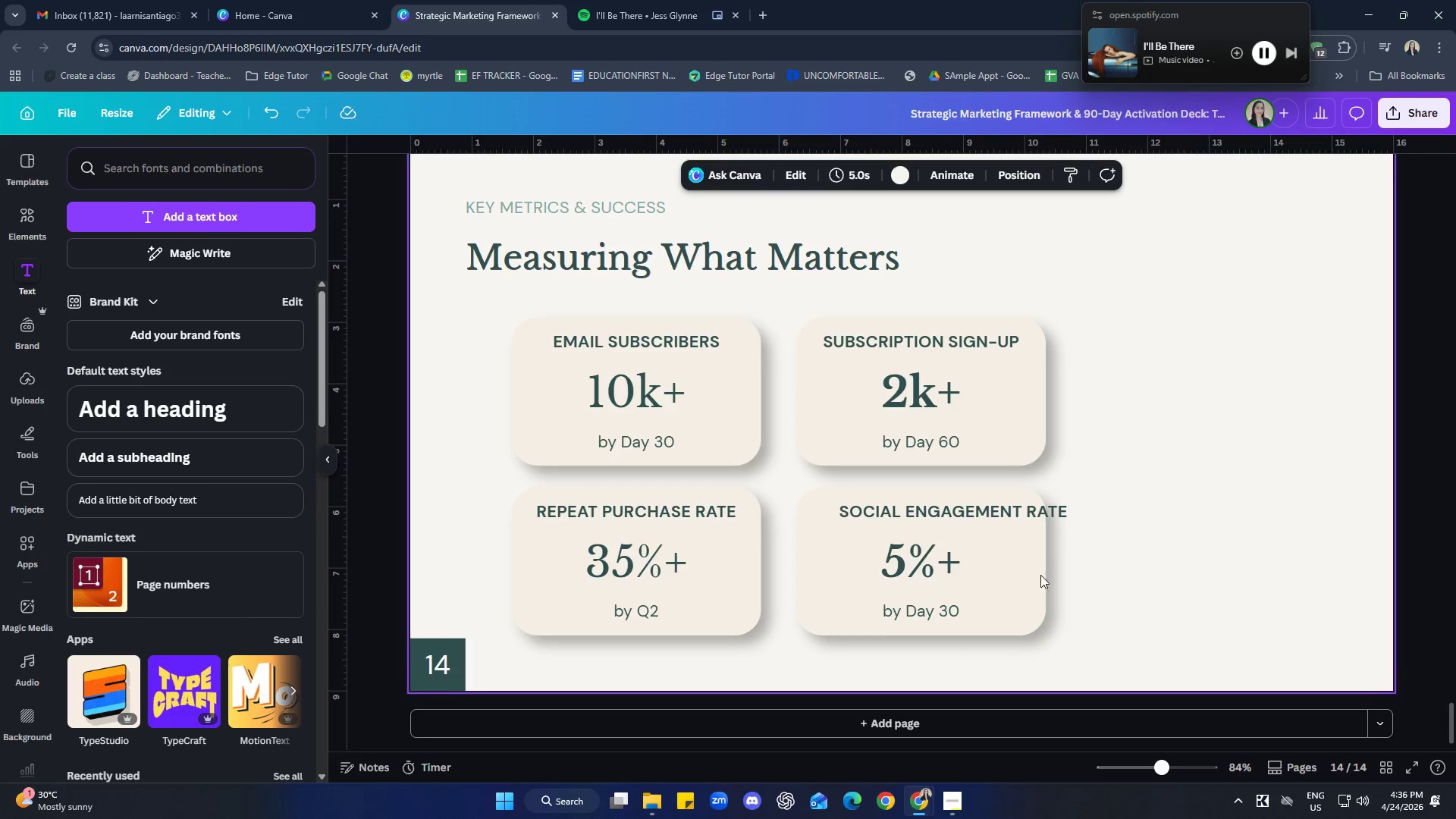 
left_click([659, 541])
 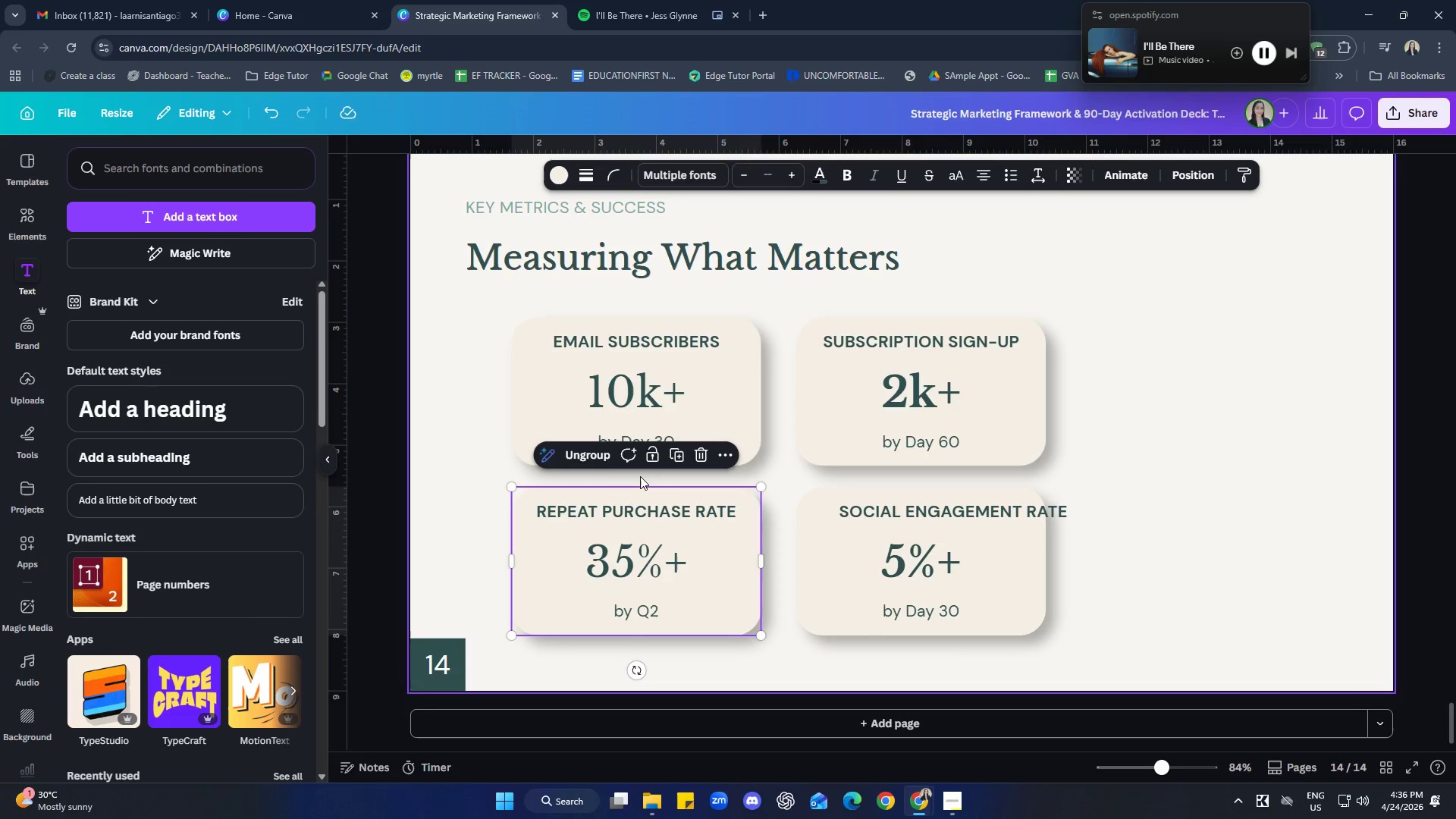 
left_click([588, 458])
 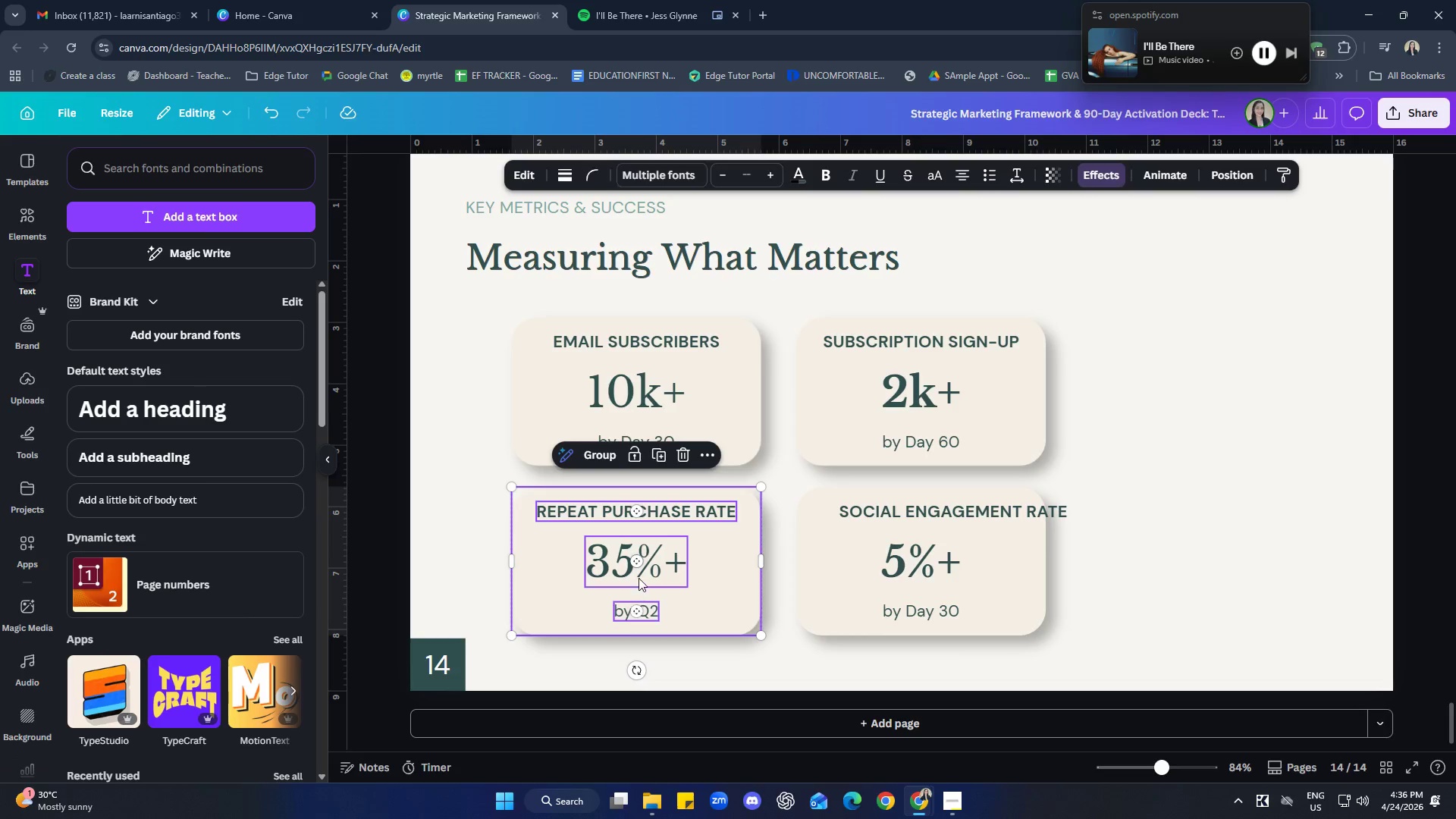 
left_click([640, 573])
 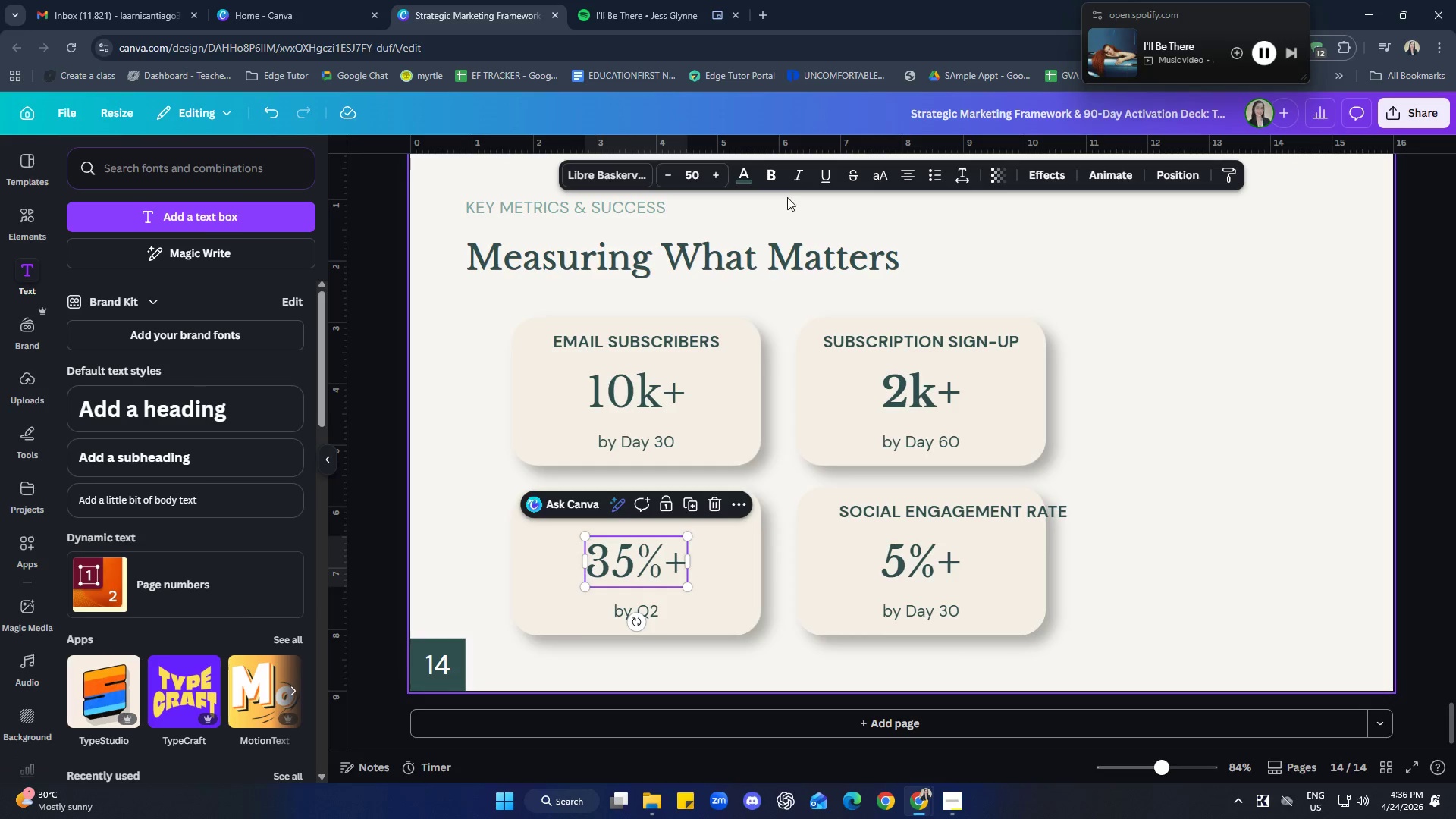 
left_click([770, 174])
 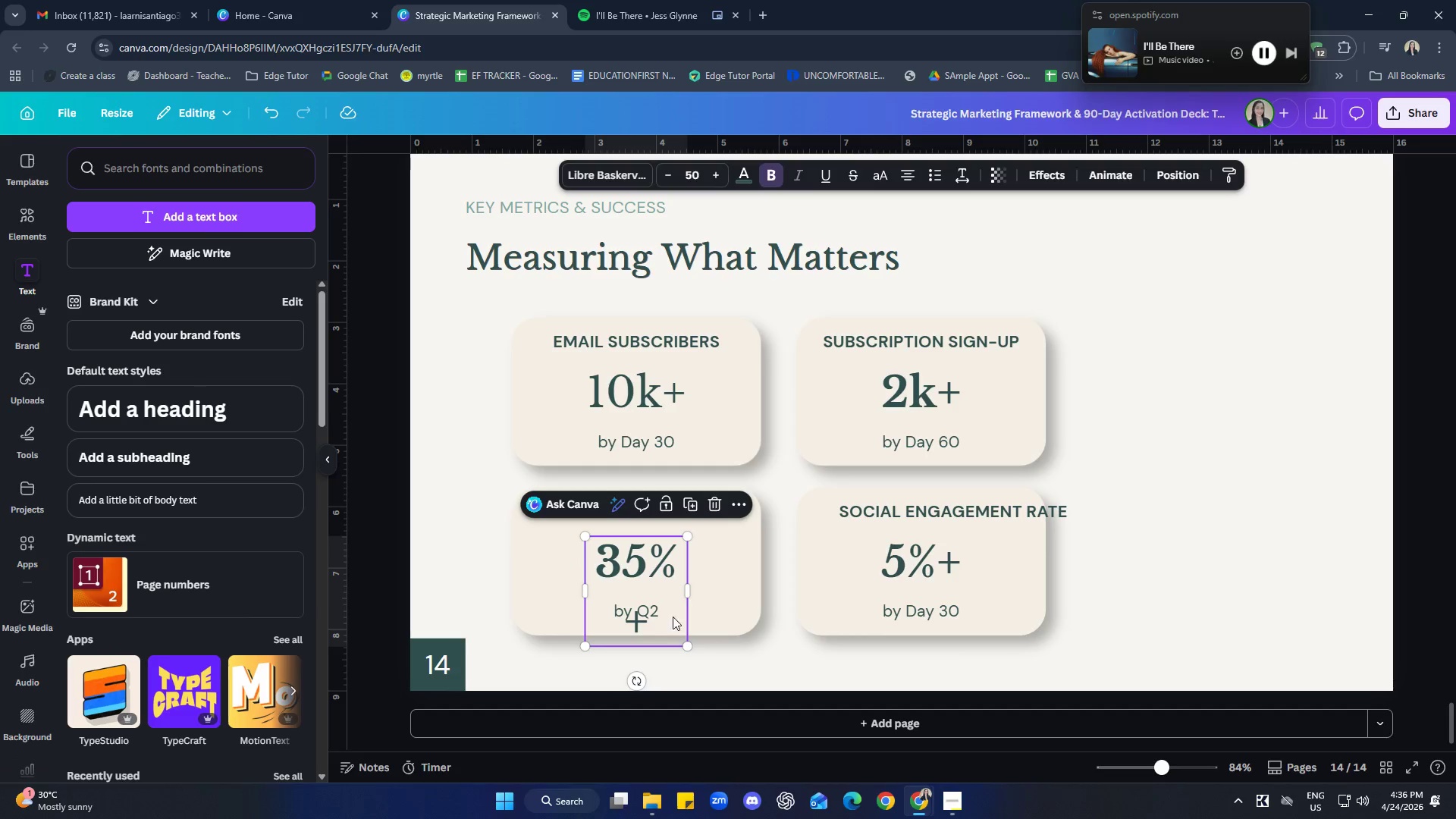 
left_click_drag(start_coordinate=[691, 589], to_coordinate=[701, 588])
 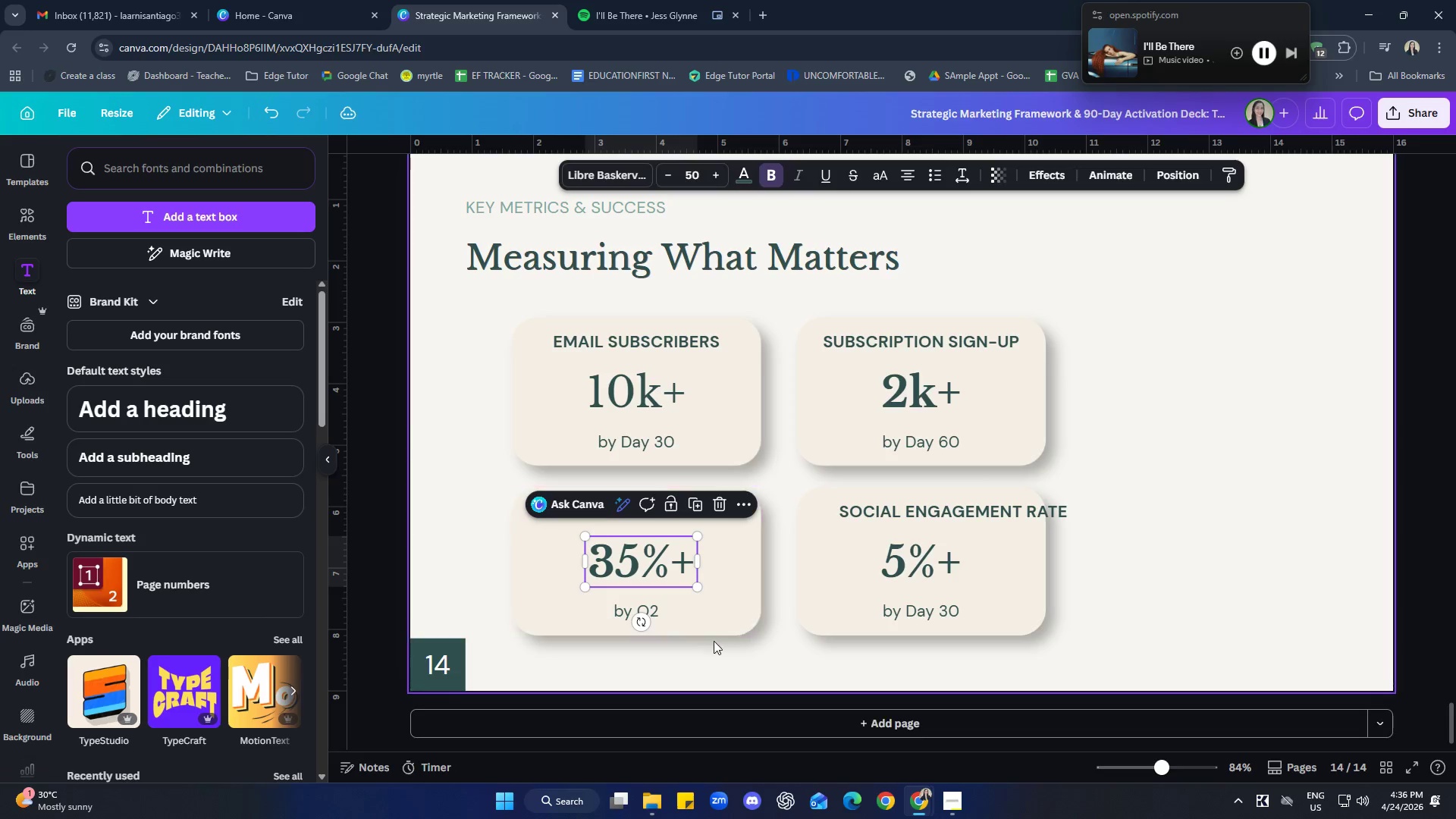 
left_click([714, 641])
 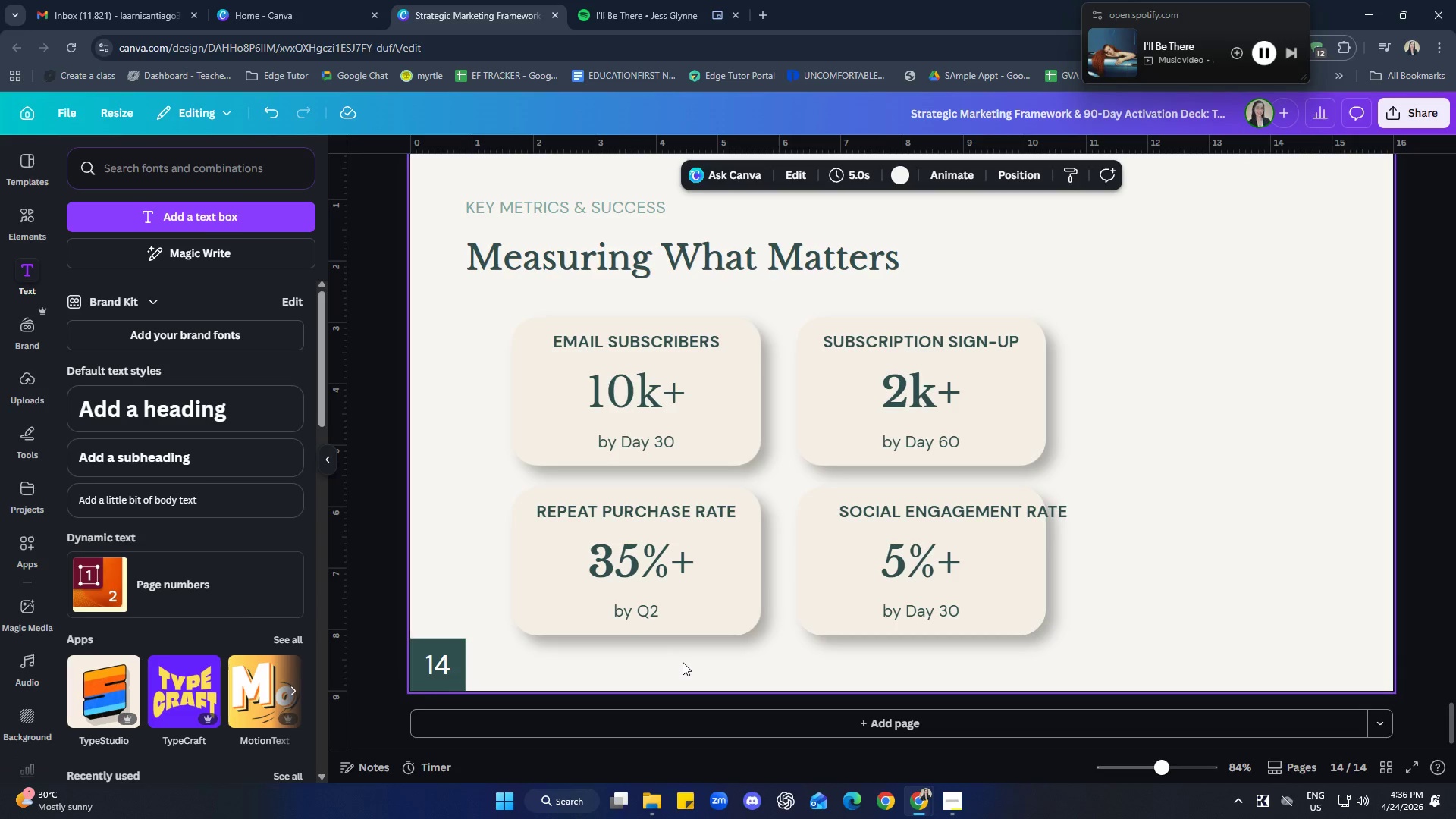 
left_click_drag(start_coordinate=[687, 666], to_coordinate=[578, 500])
 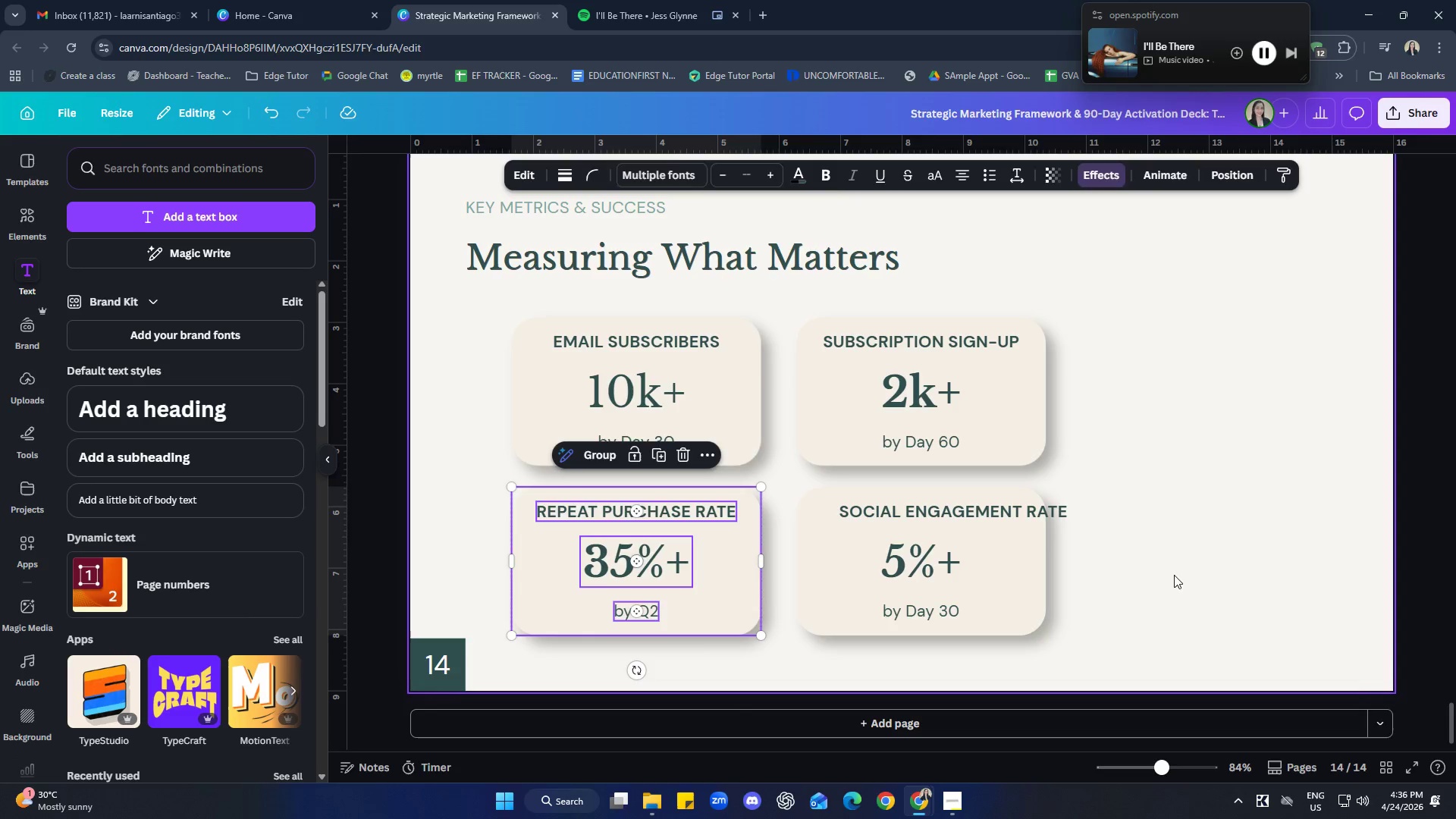 
left_click([589, 393])
 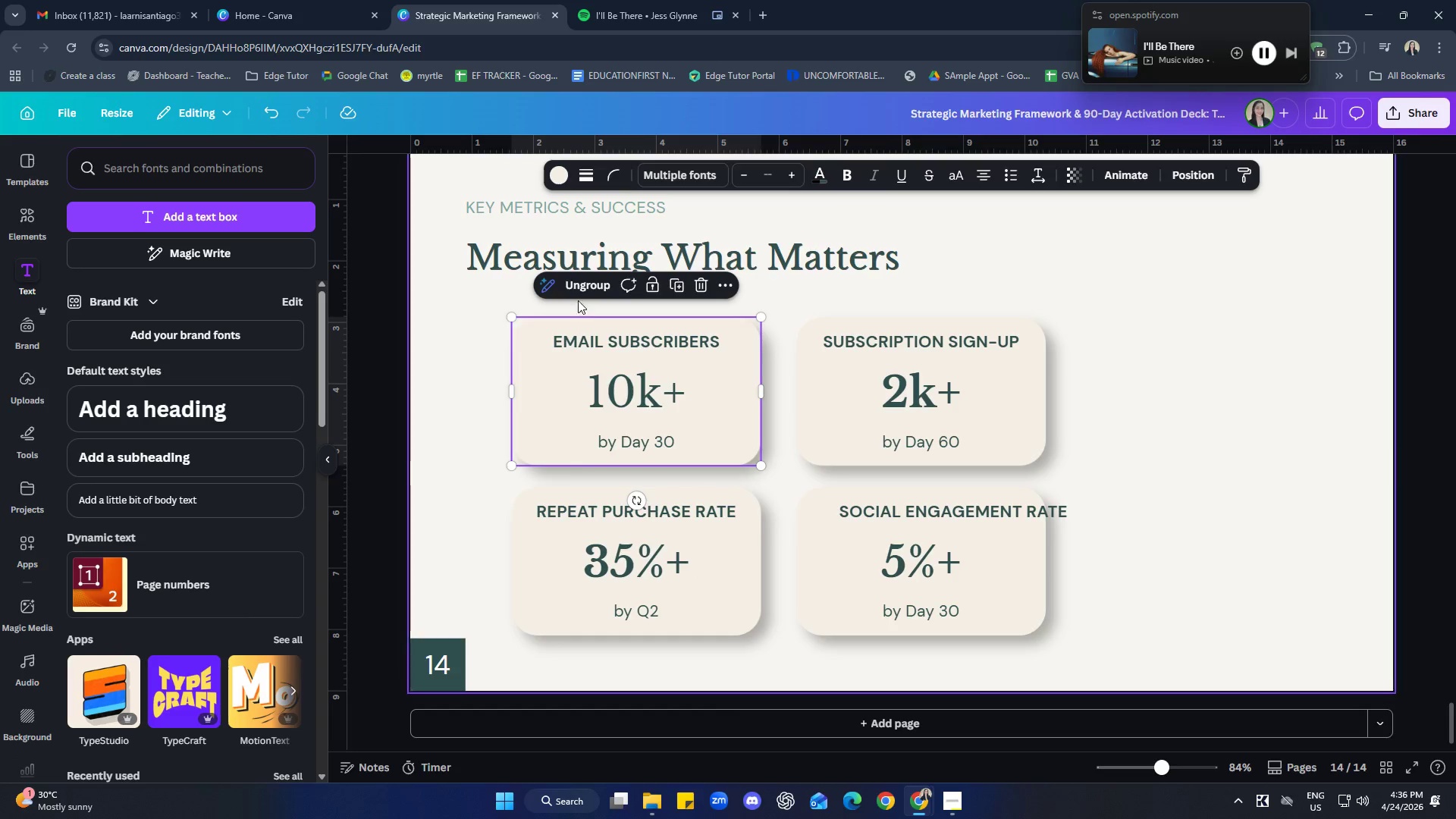 
left_click([579, 284])
 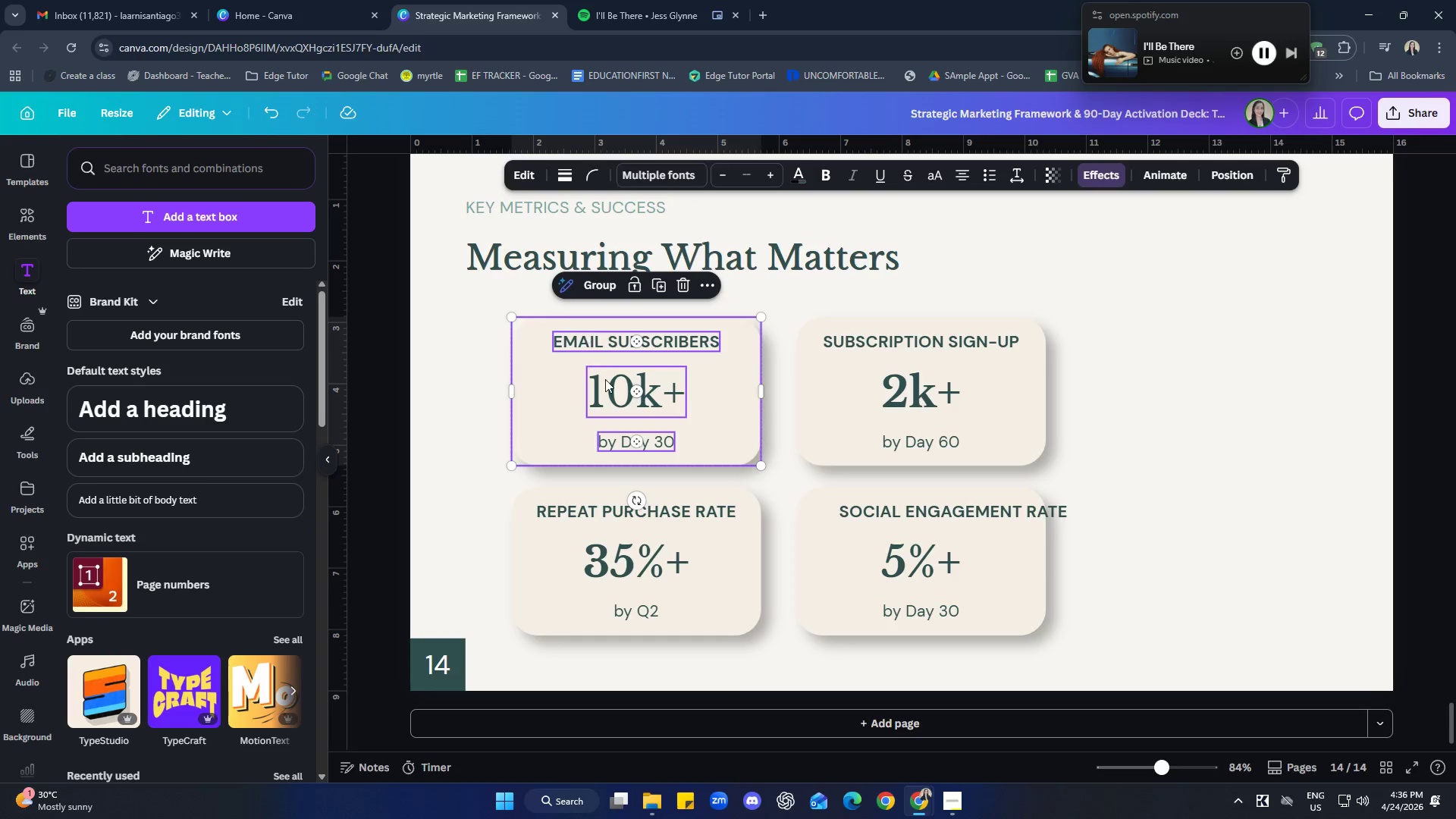 
left_click([605, 381])
 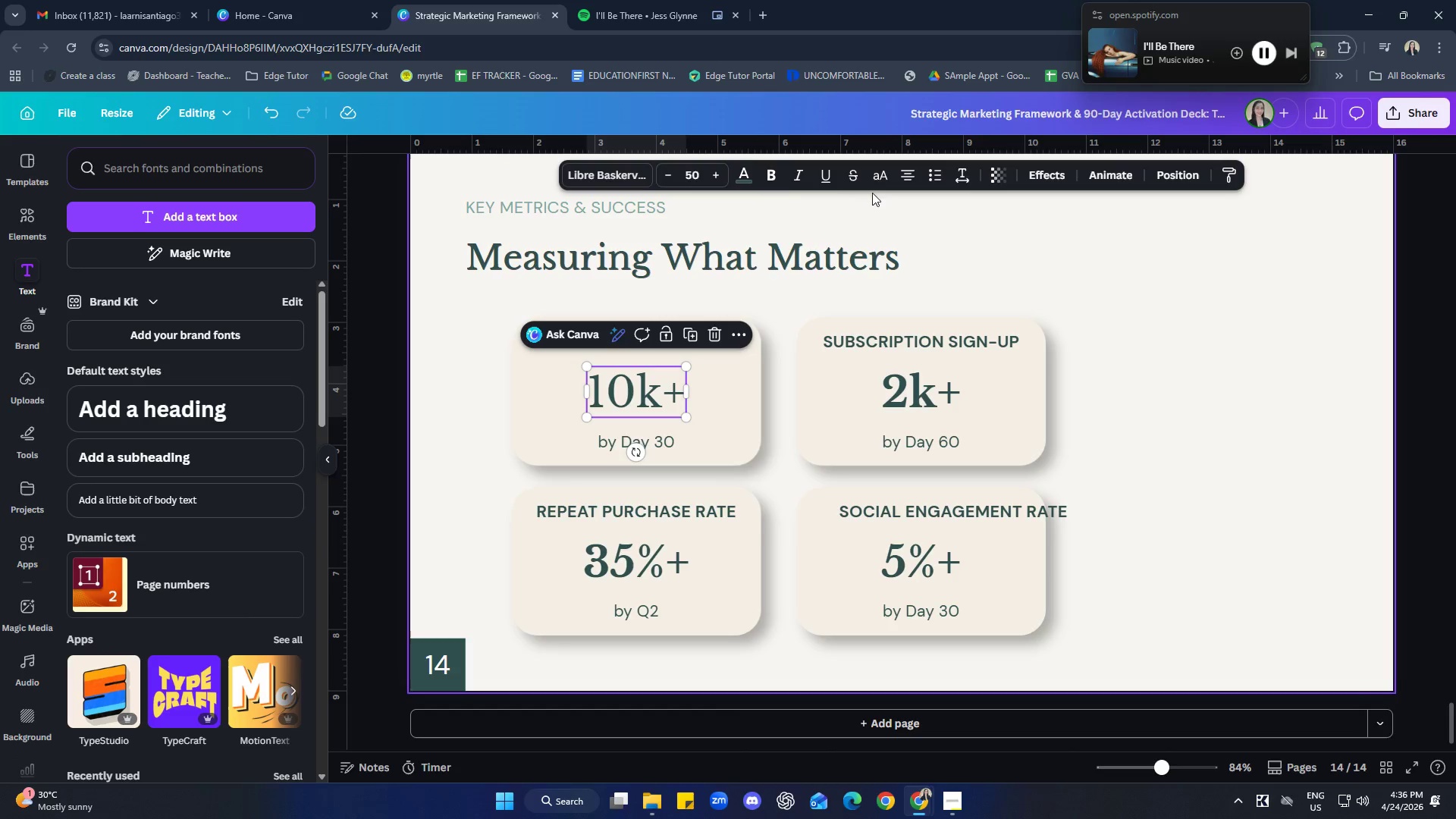 
left_click([767, 176])
 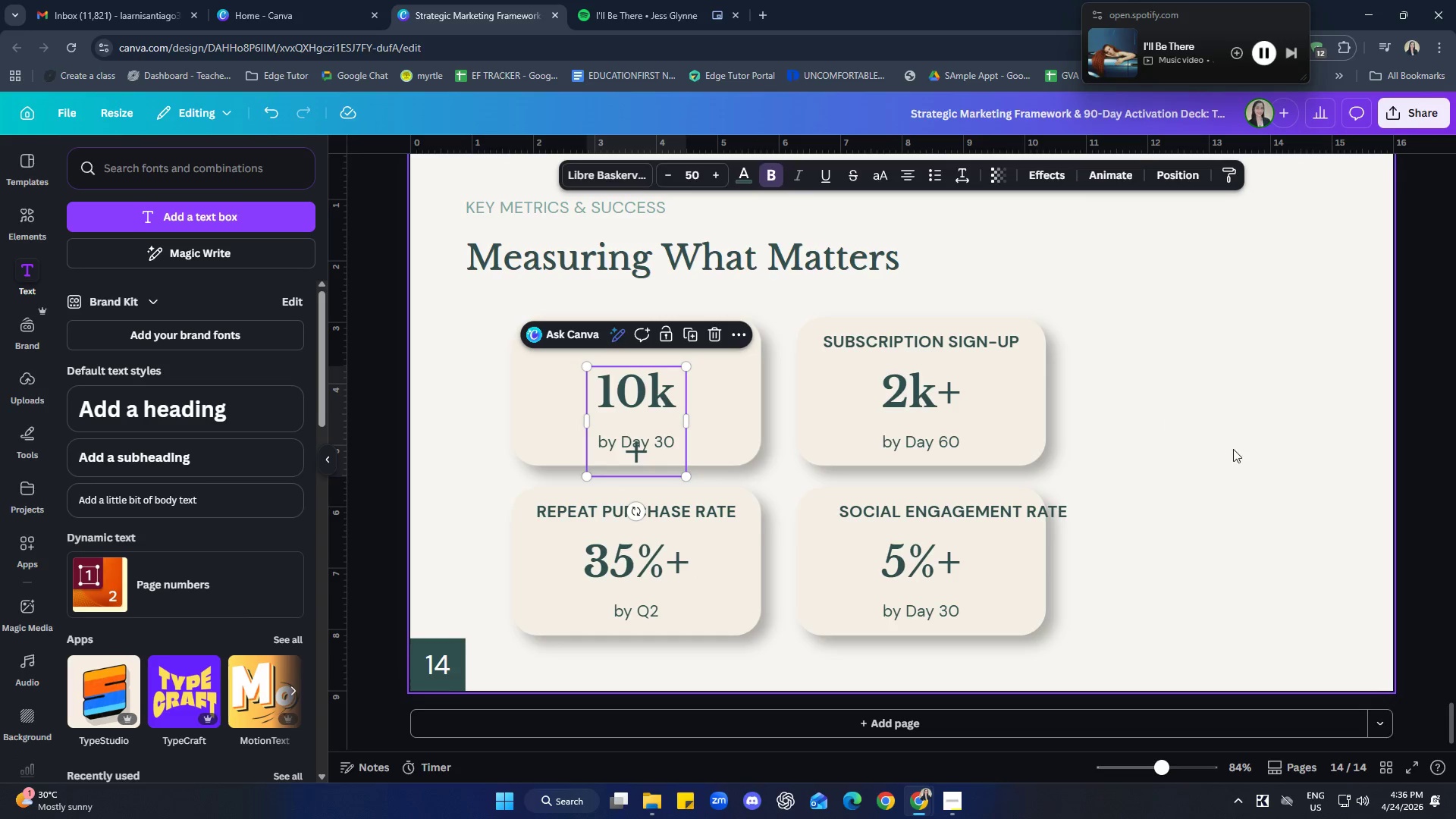 
left_click([1235, 431])
 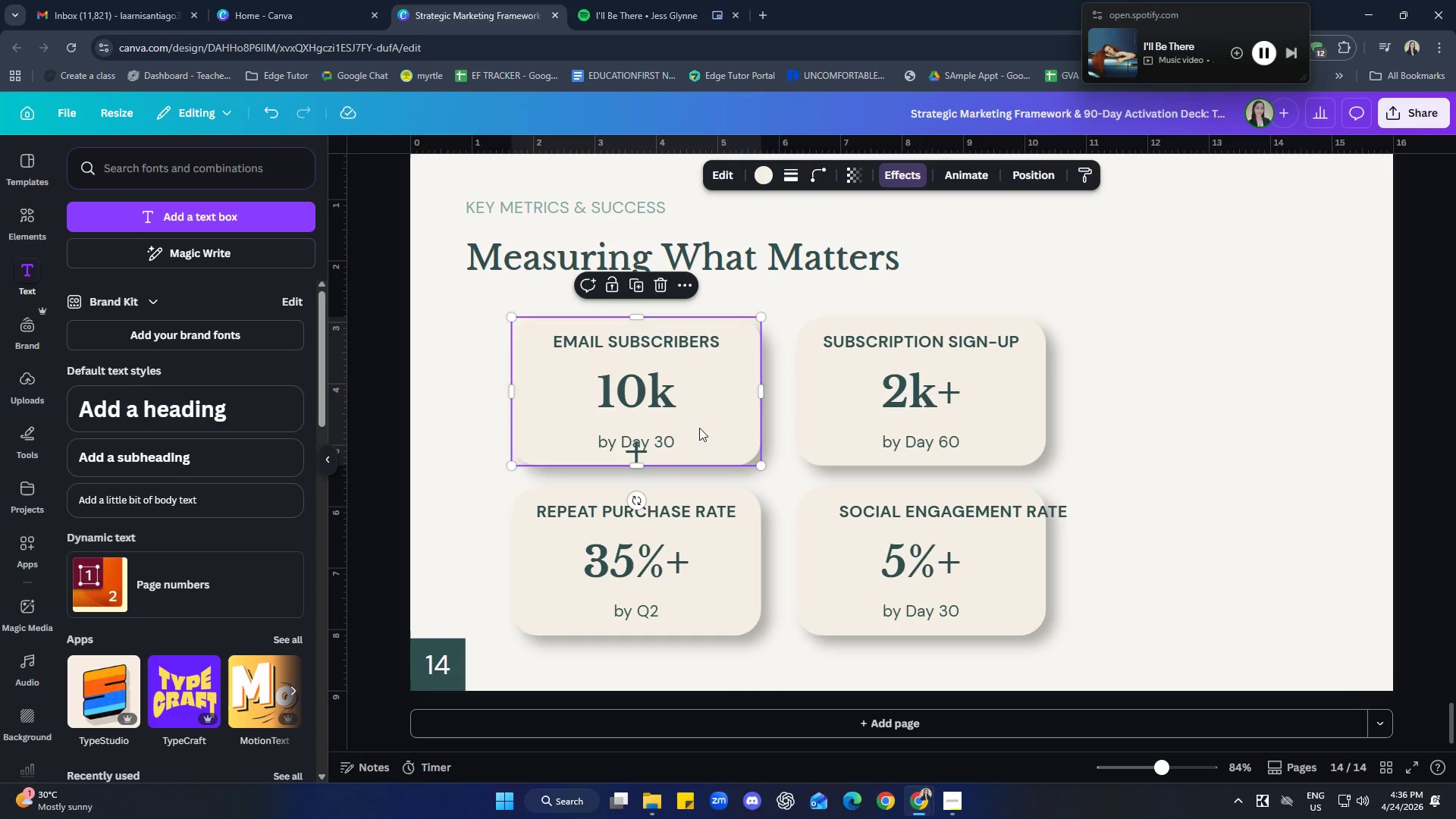 
double_click([672, 405])
 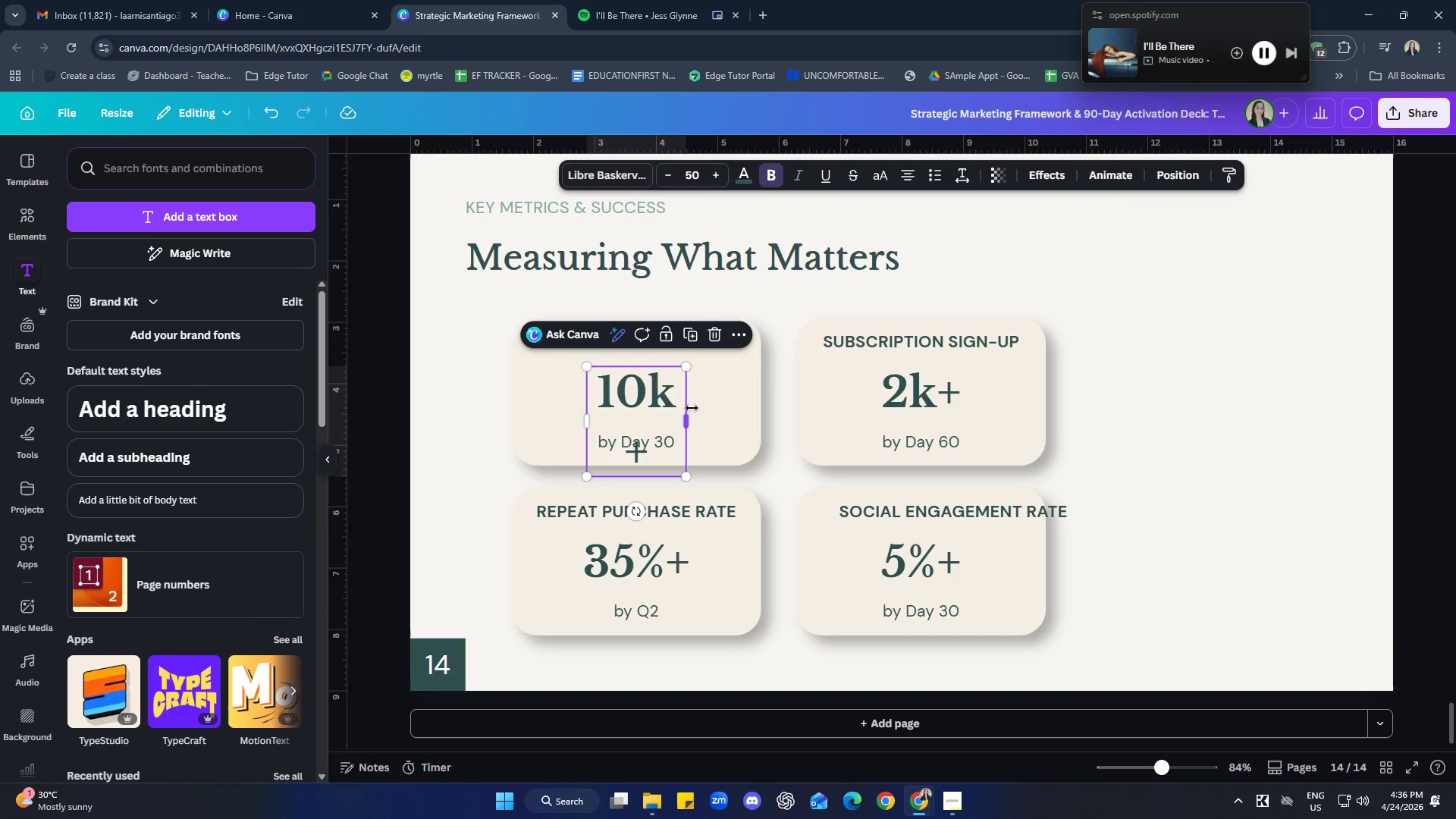 
left_click_drag(start_coordinate=[692, 408], to_coordinate=[700, 406])
 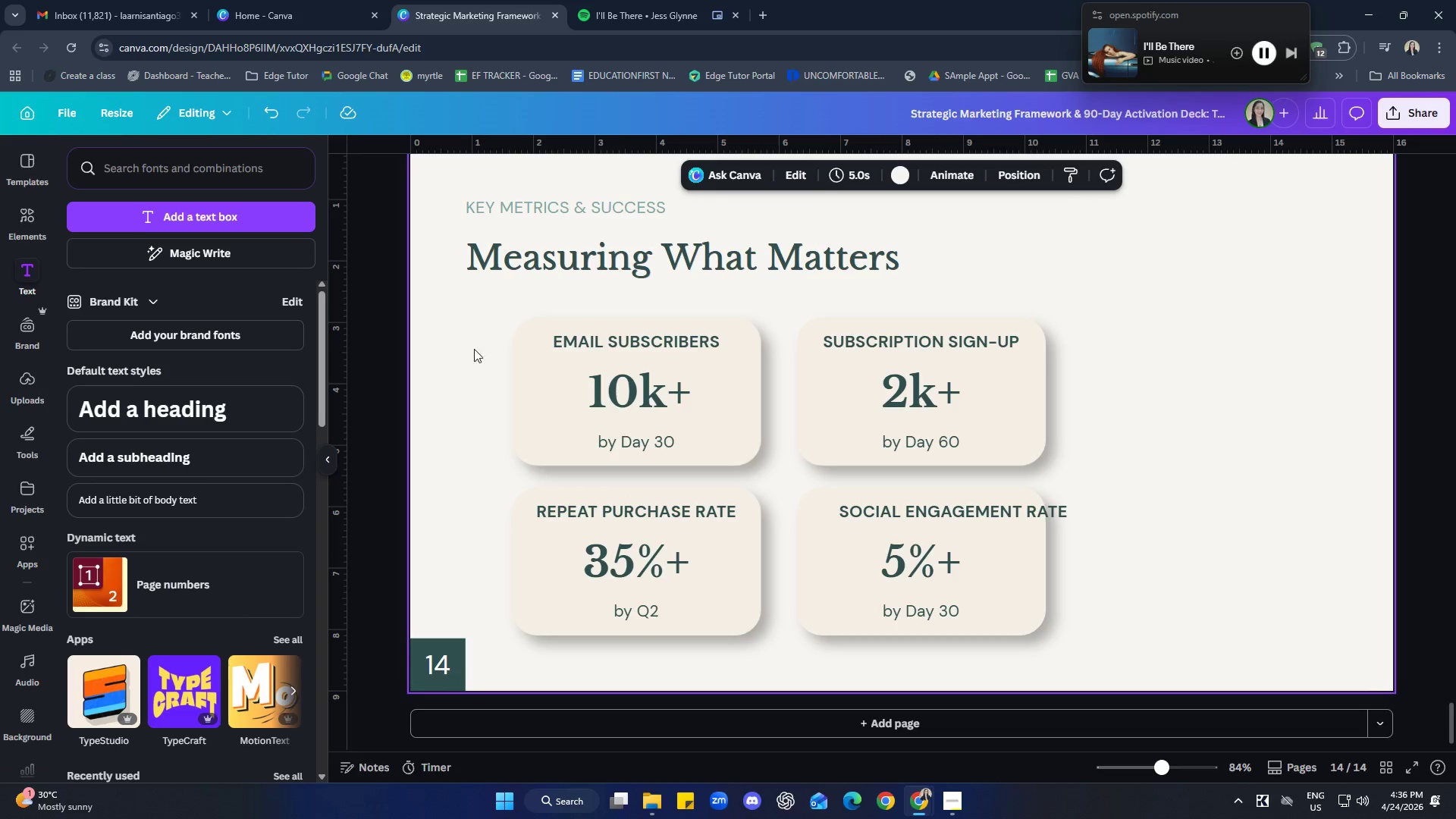 
left_click_drag(start_coordinate=[467, 321], to_coordinate=[679, 455])
 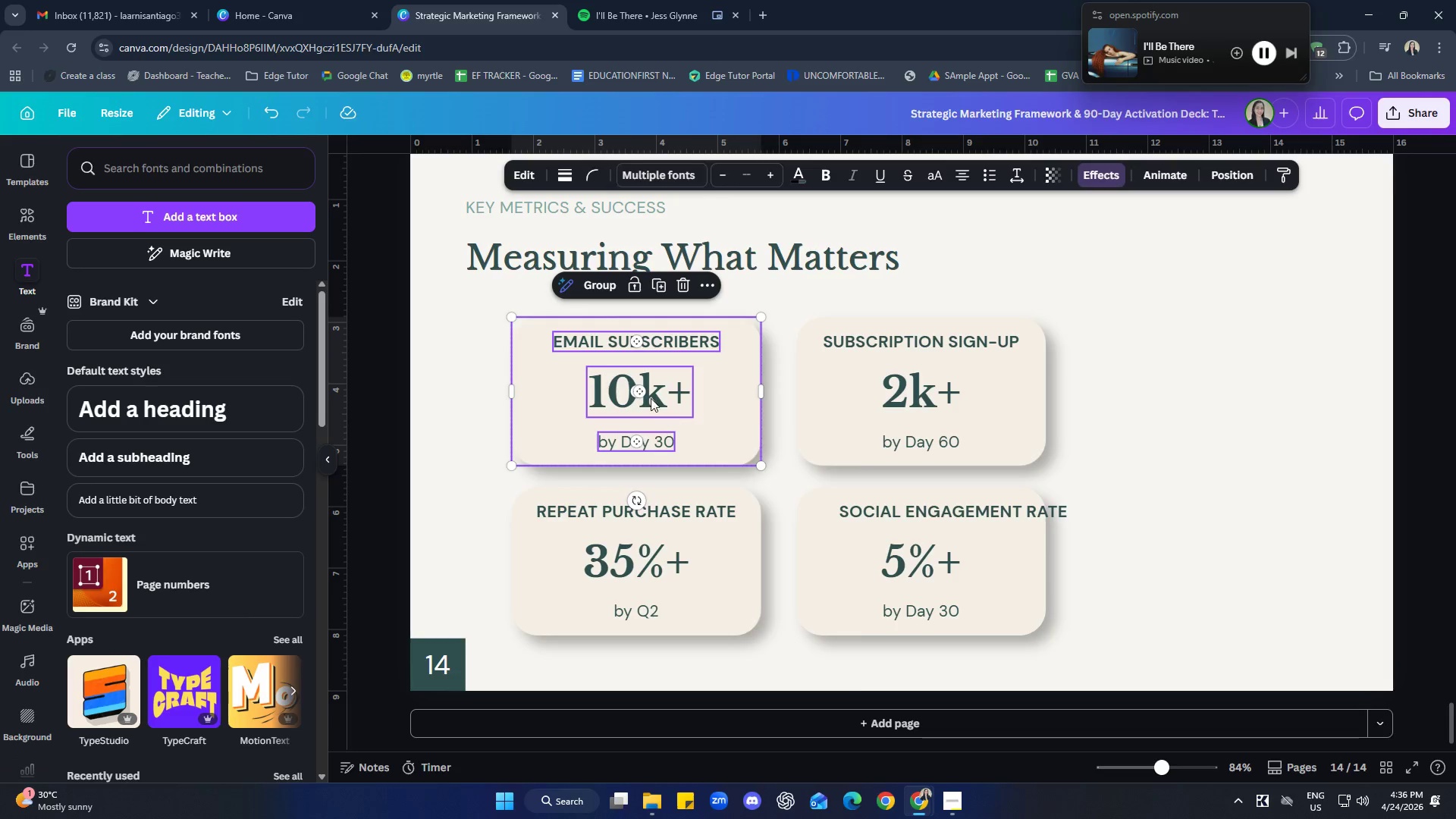 
right_click([651, 398])
 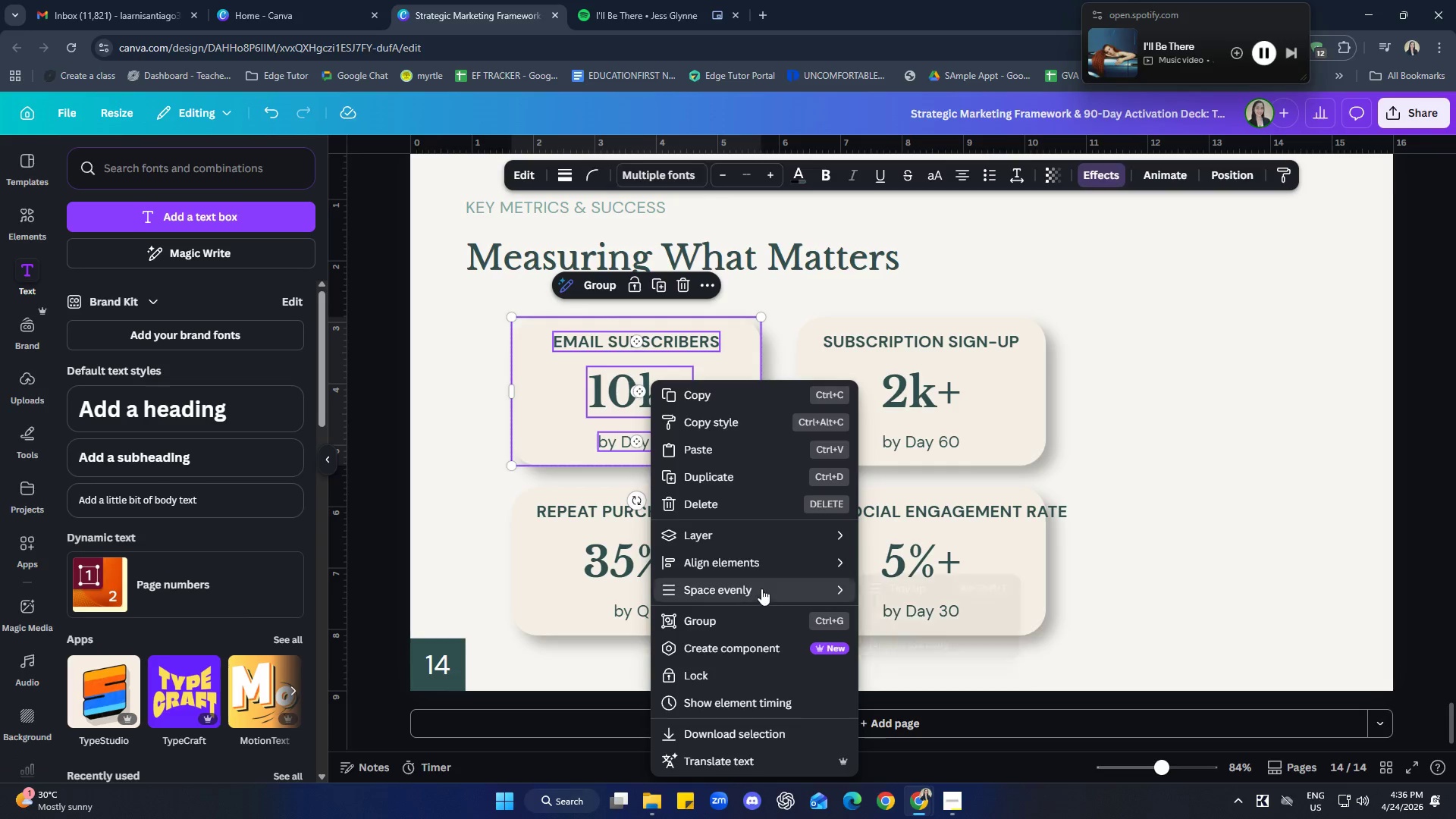 
left_click([893, 588])
 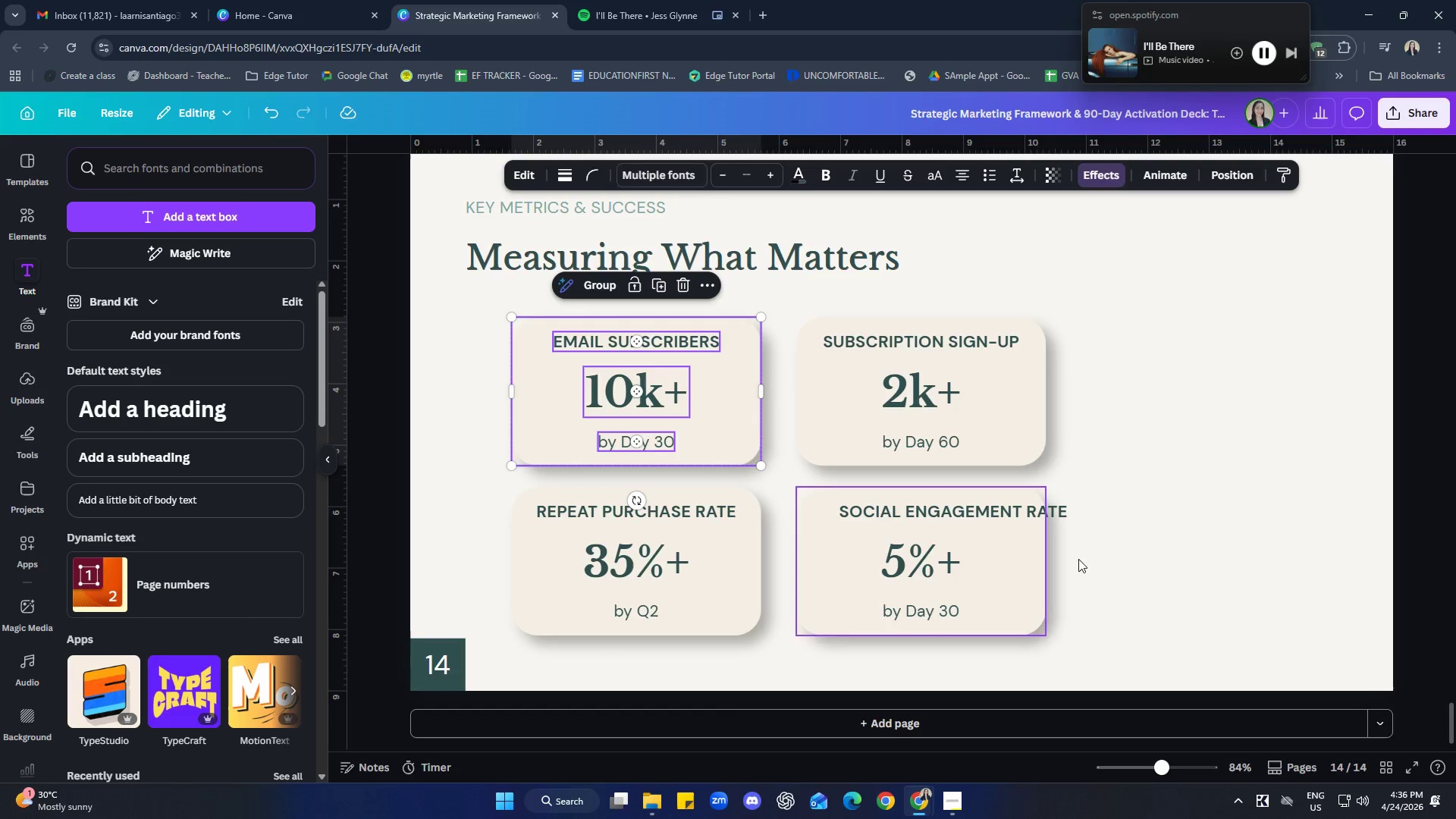 
left_click([1175, 532])
 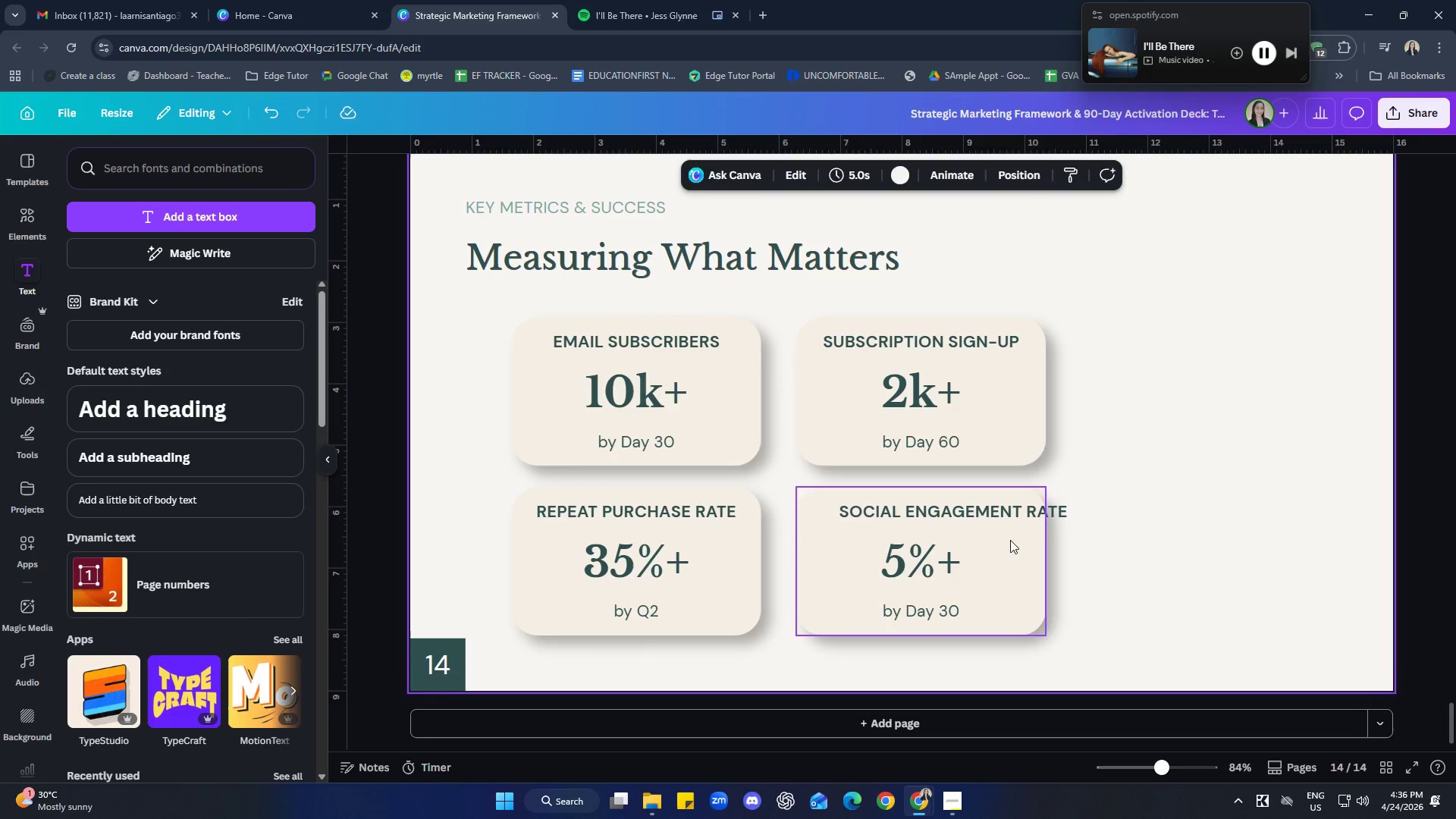 
left_click_drag(start_coordinate=[998, 633], to_coordinate=[981, 610])
 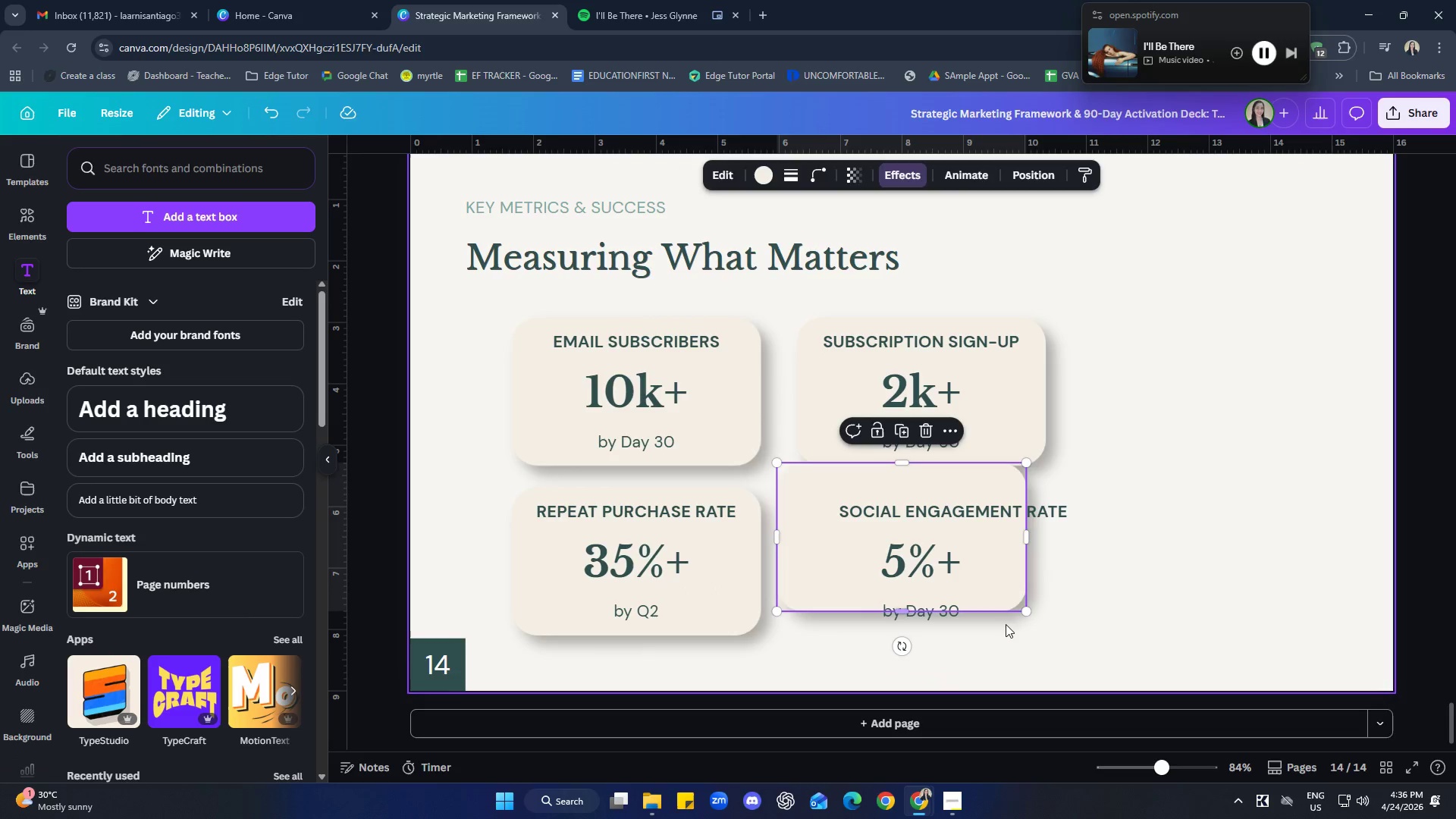 
key(Control+ControlLeft)
 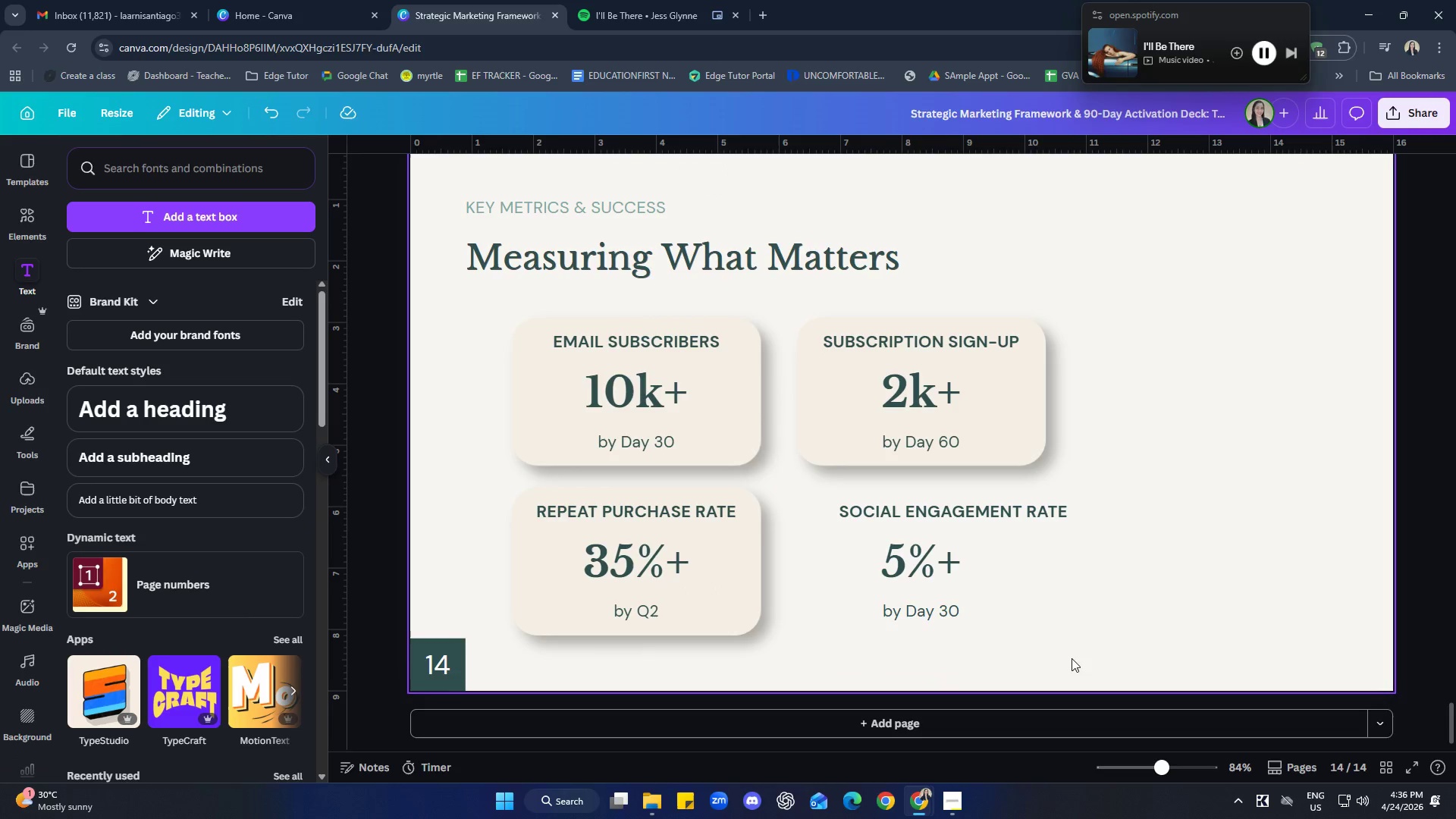 
key(Control+X)
 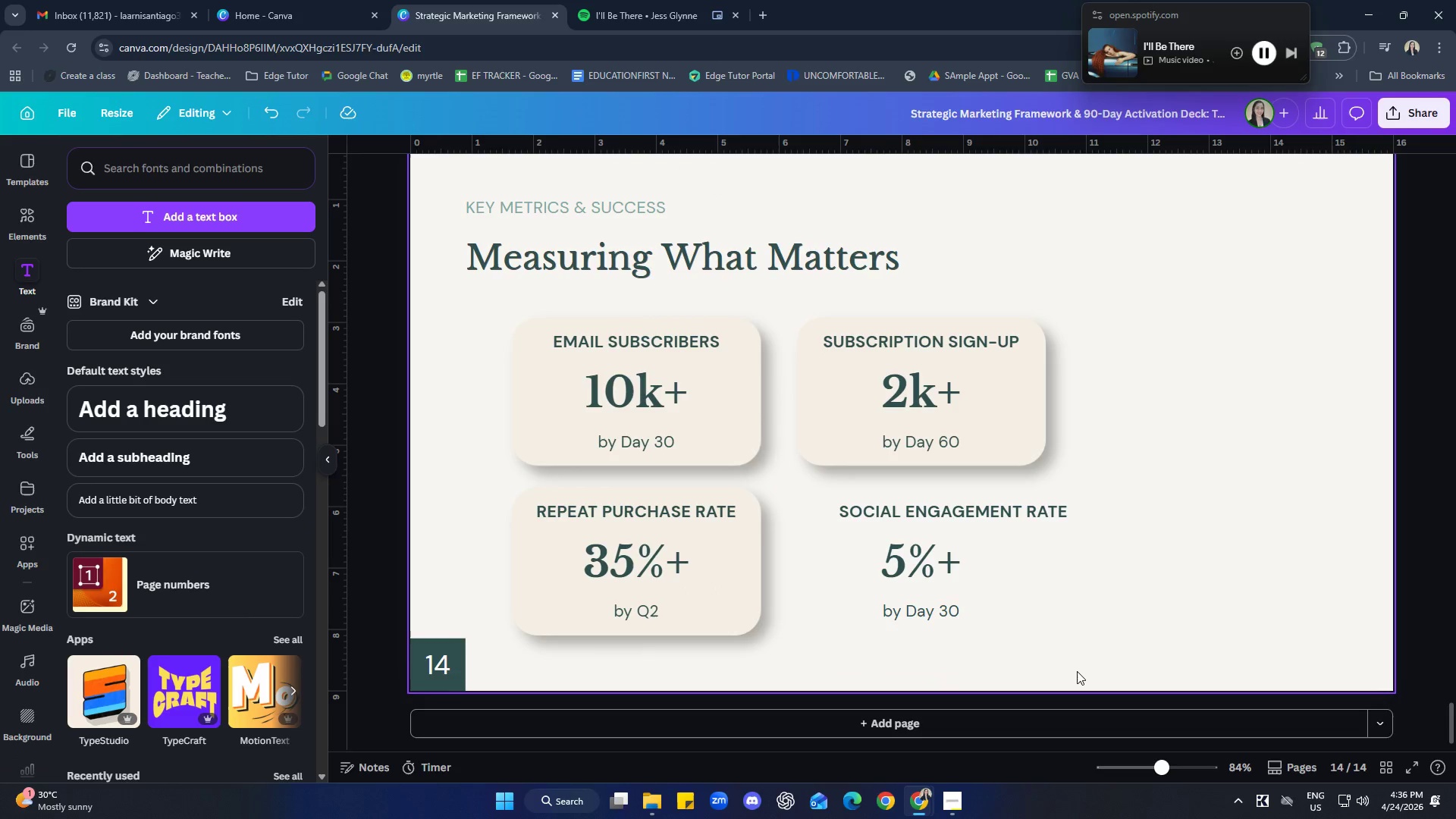 
key(Control+Z)
 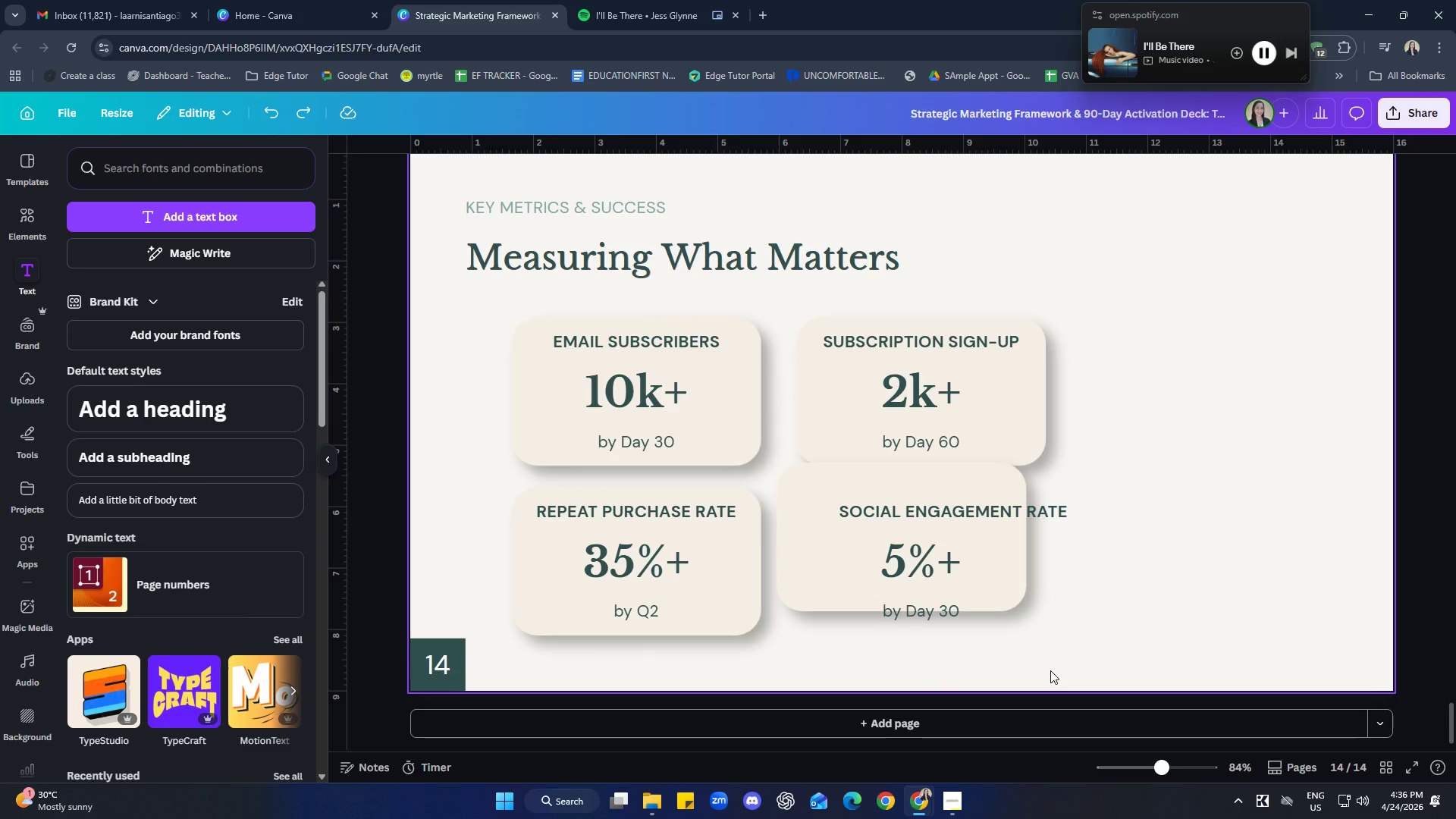 
key(Control+ControlLeft)
 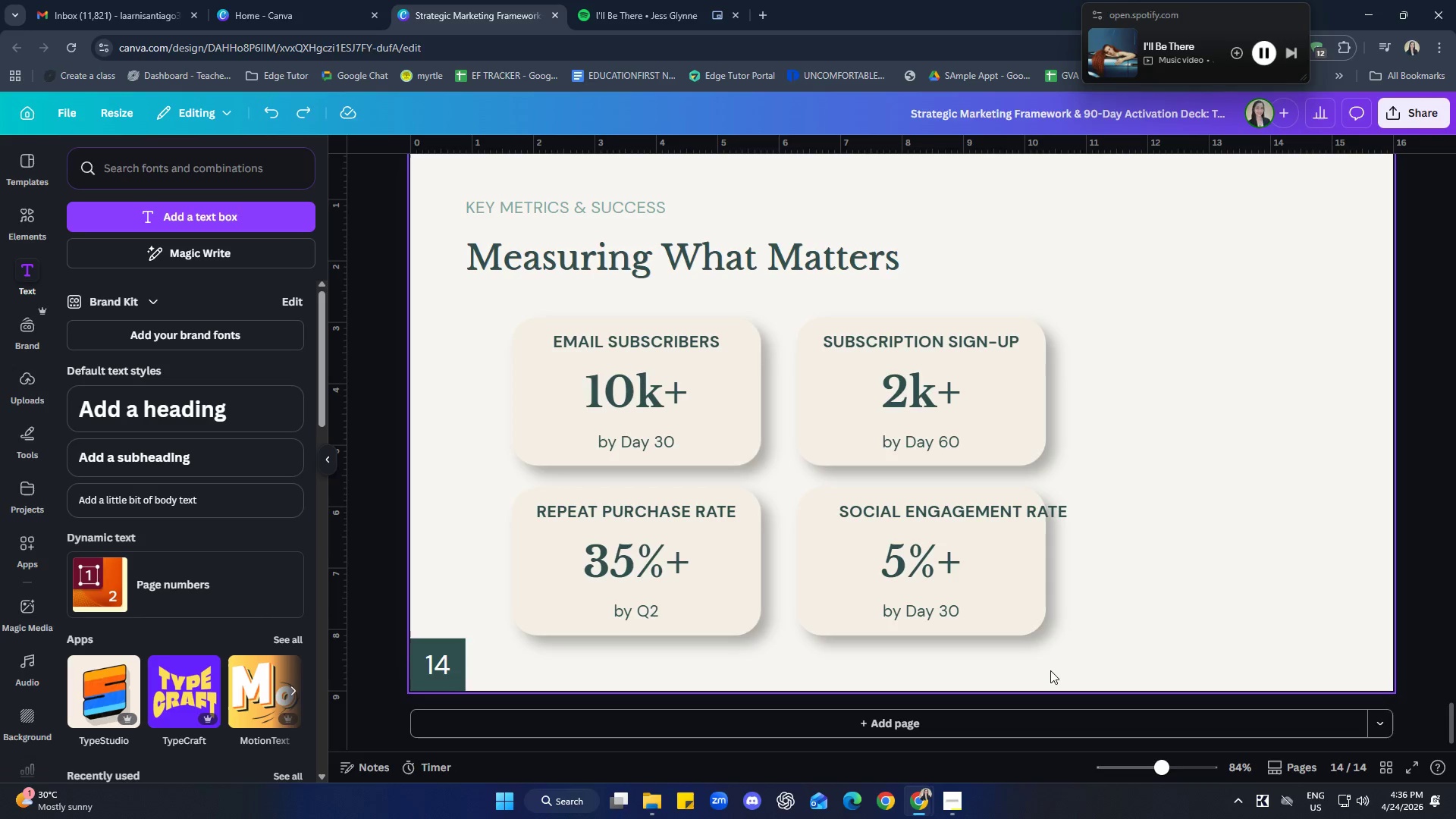 
key(Control+Z)
 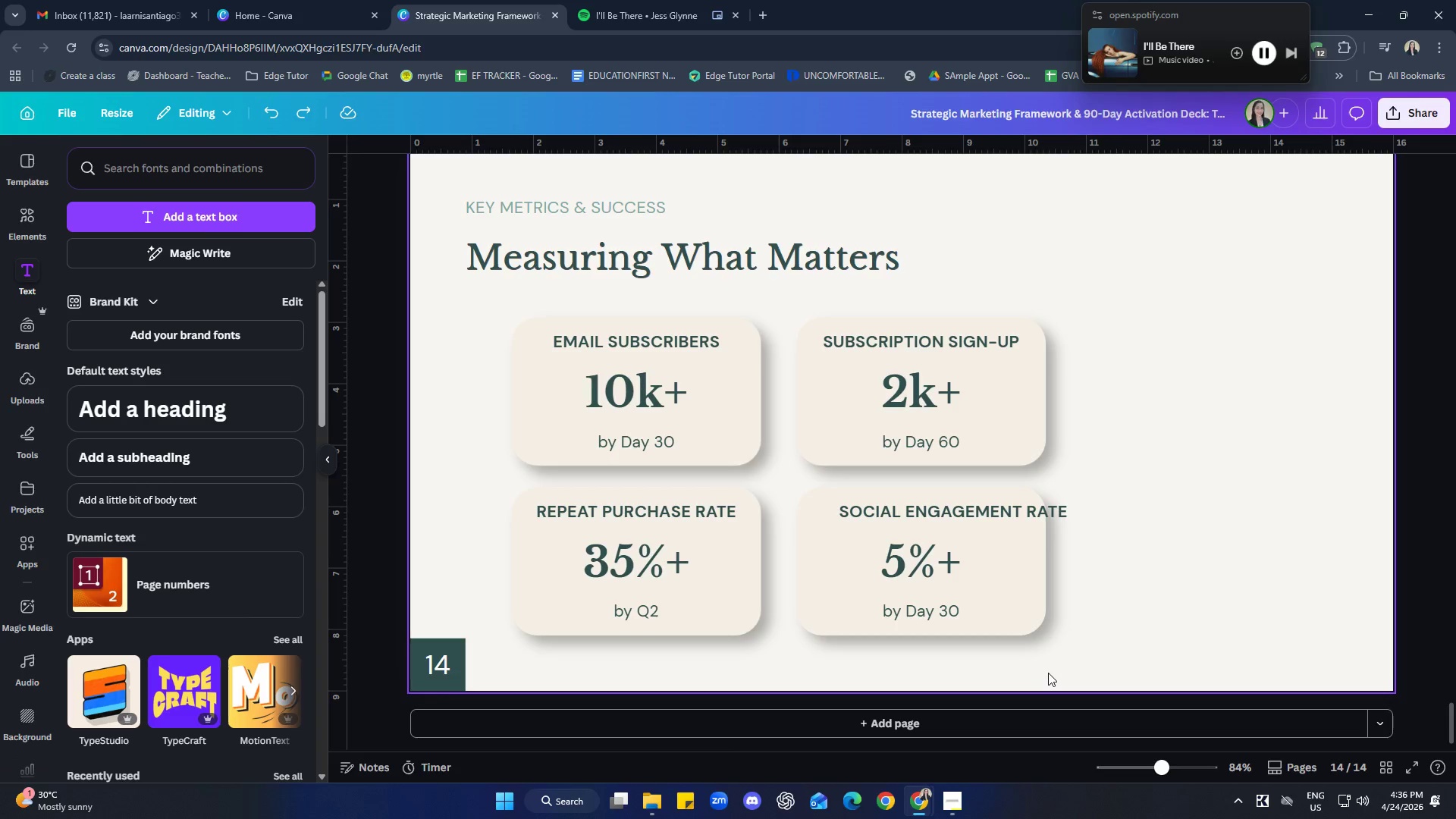 
left_click_drag(start_coordinate=[1048, 673], to_coordinate=[839, 508])
 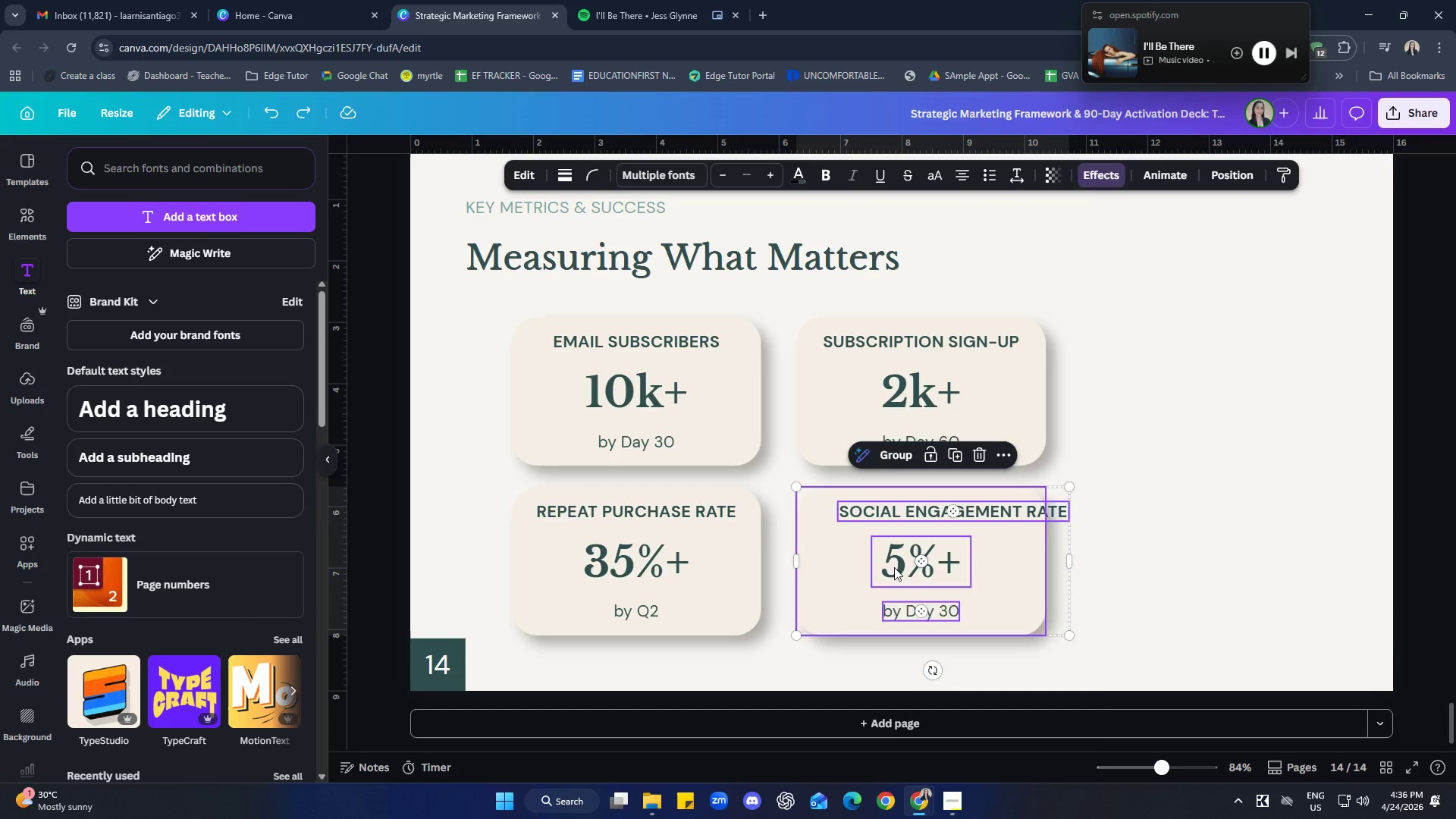 
right_click([894, 568])
 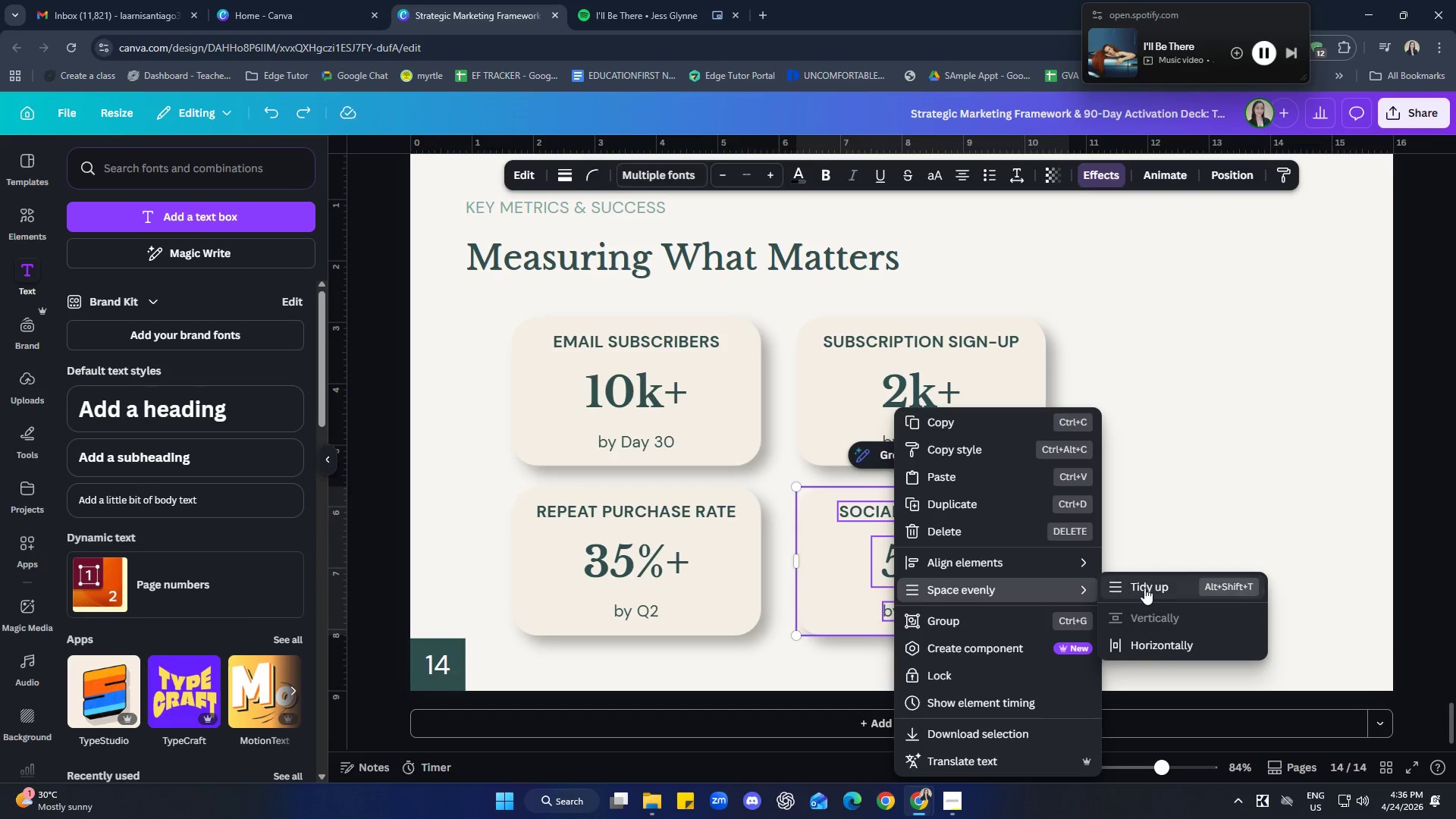 
double_click([1172, 582])
 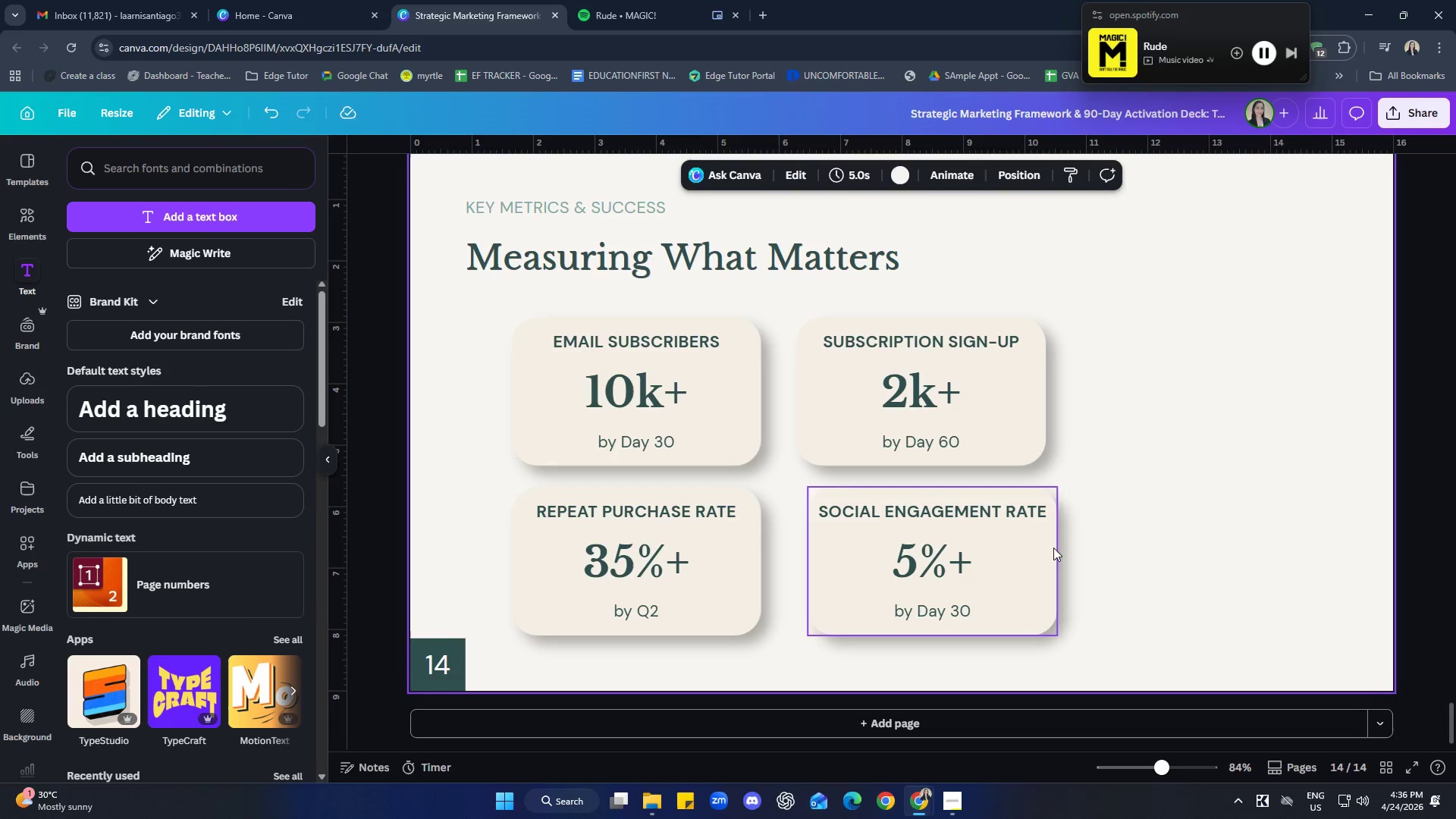 
left_click([1289, 57])
 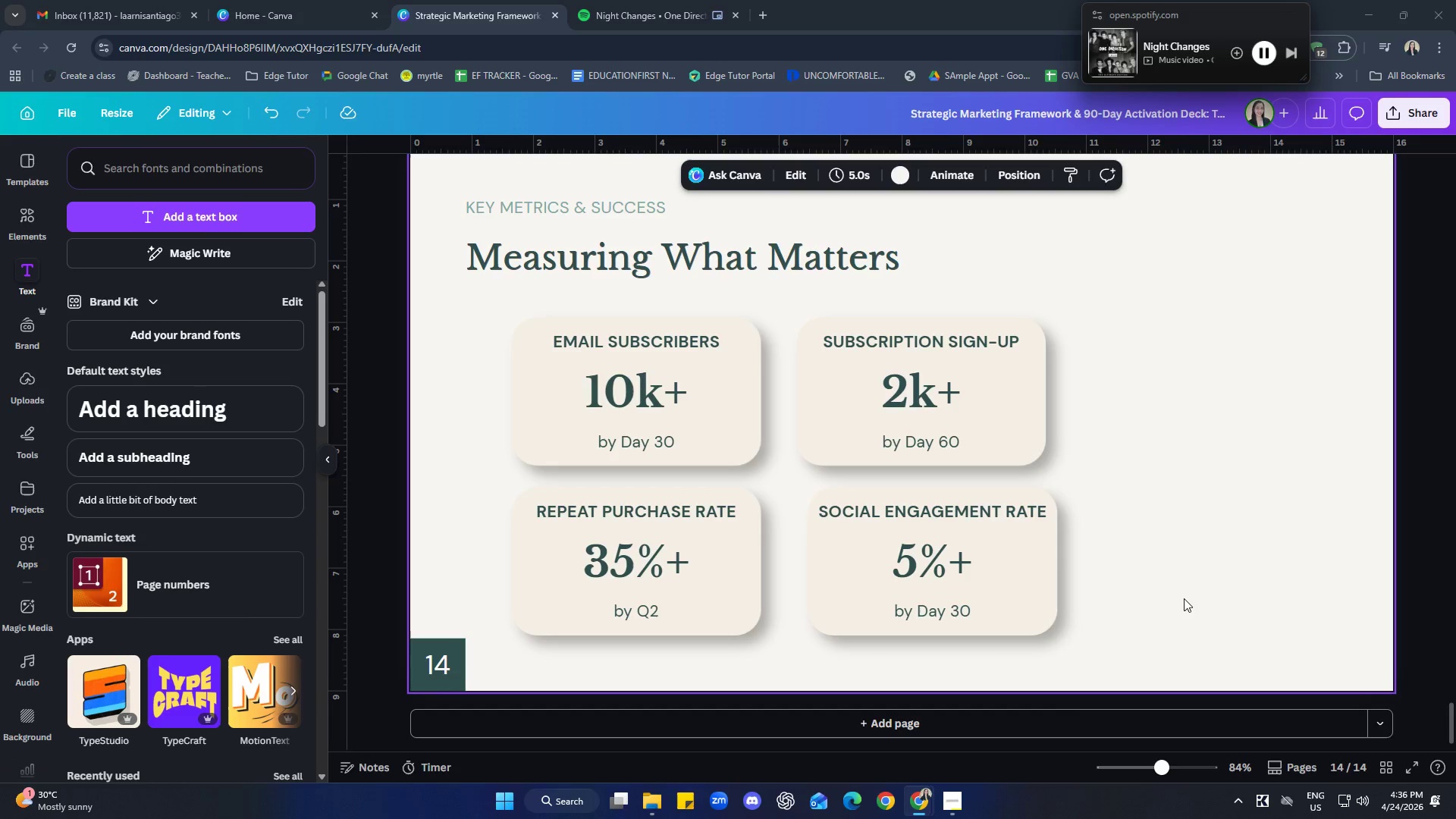 
left_click([1184, 598])
 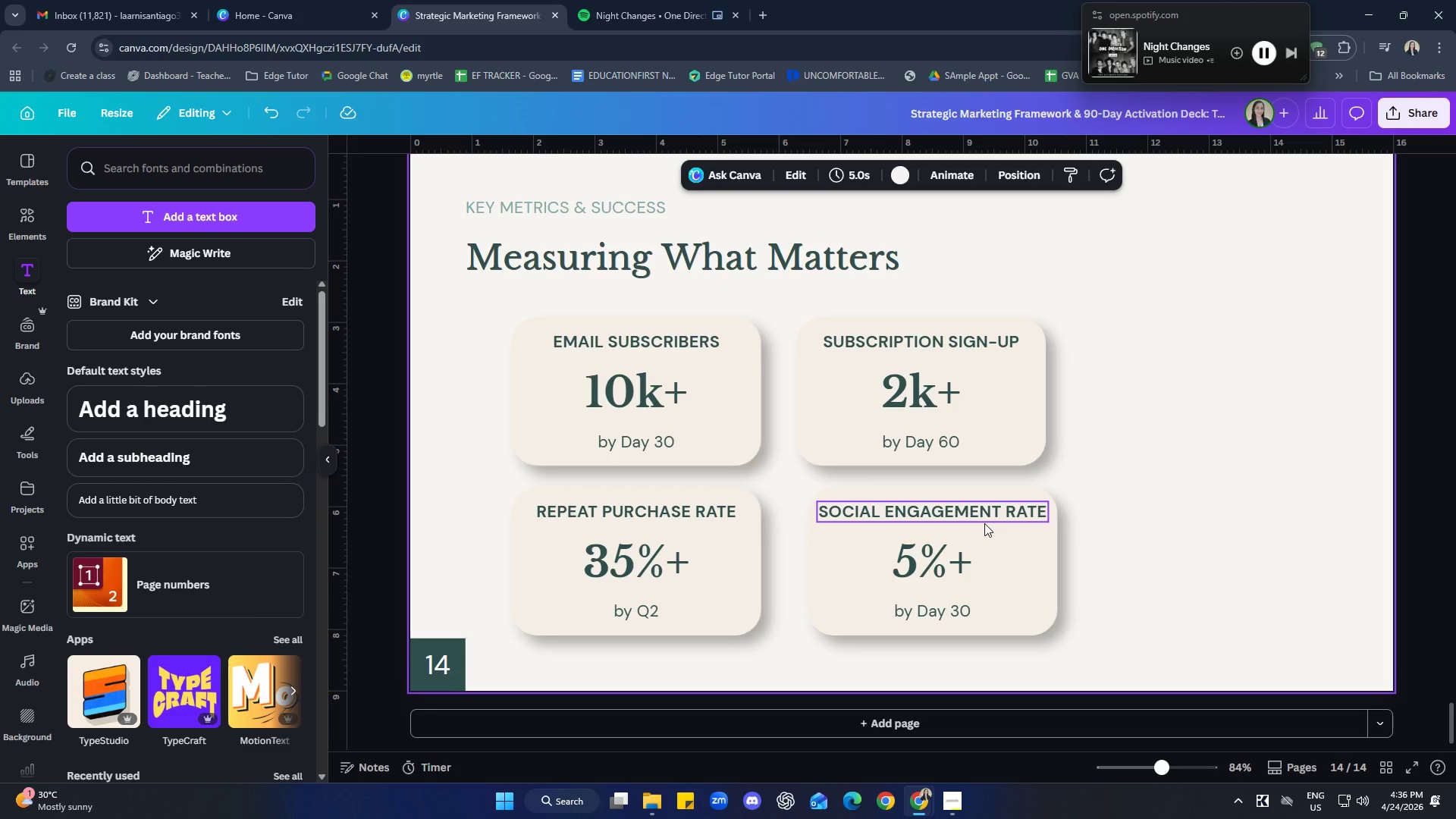 
left_click([984, 522])
 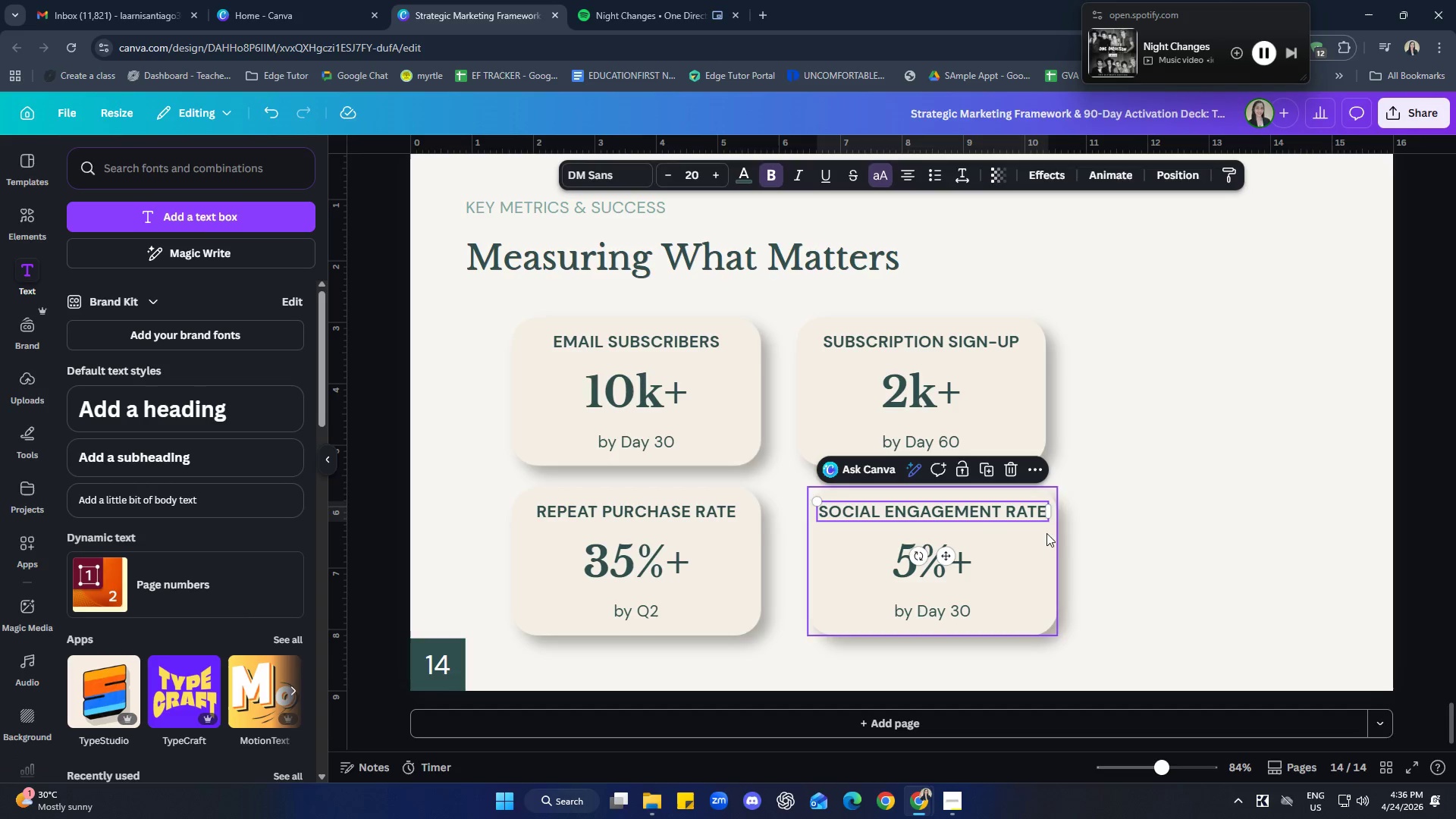 
double_click([1183, 554])
 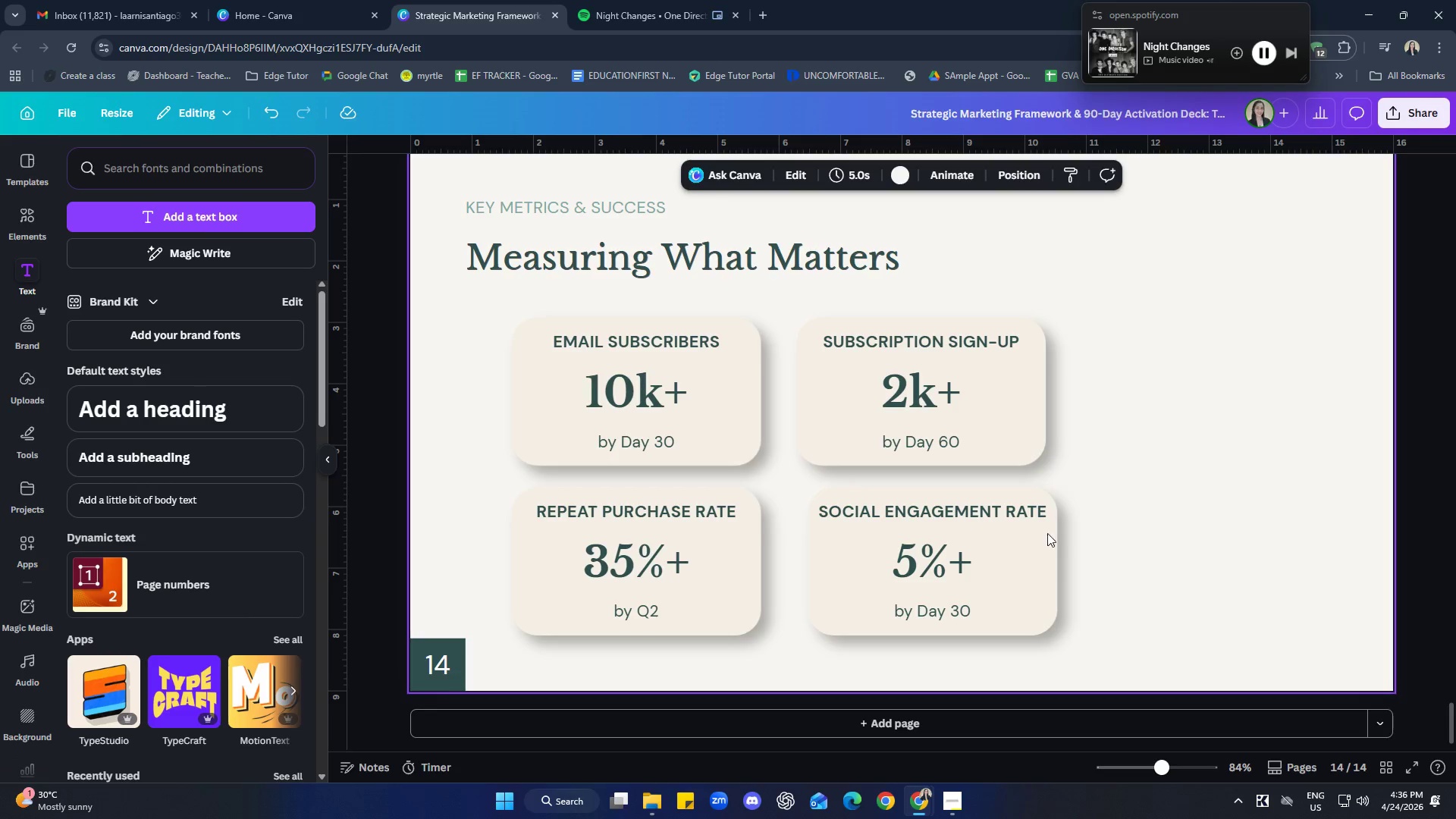 
left_click([992, 515])
 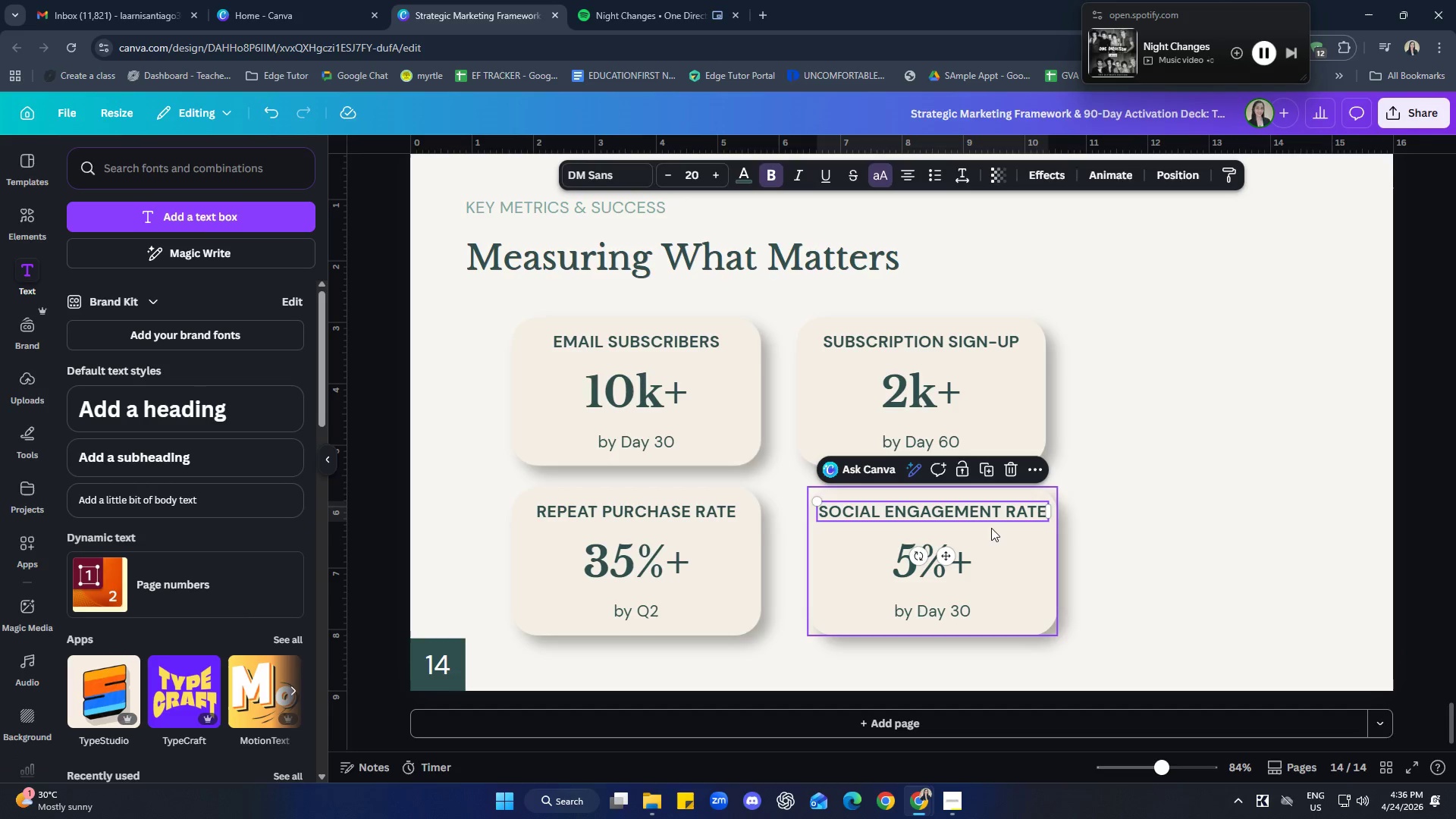 
left_click([698, 514])
 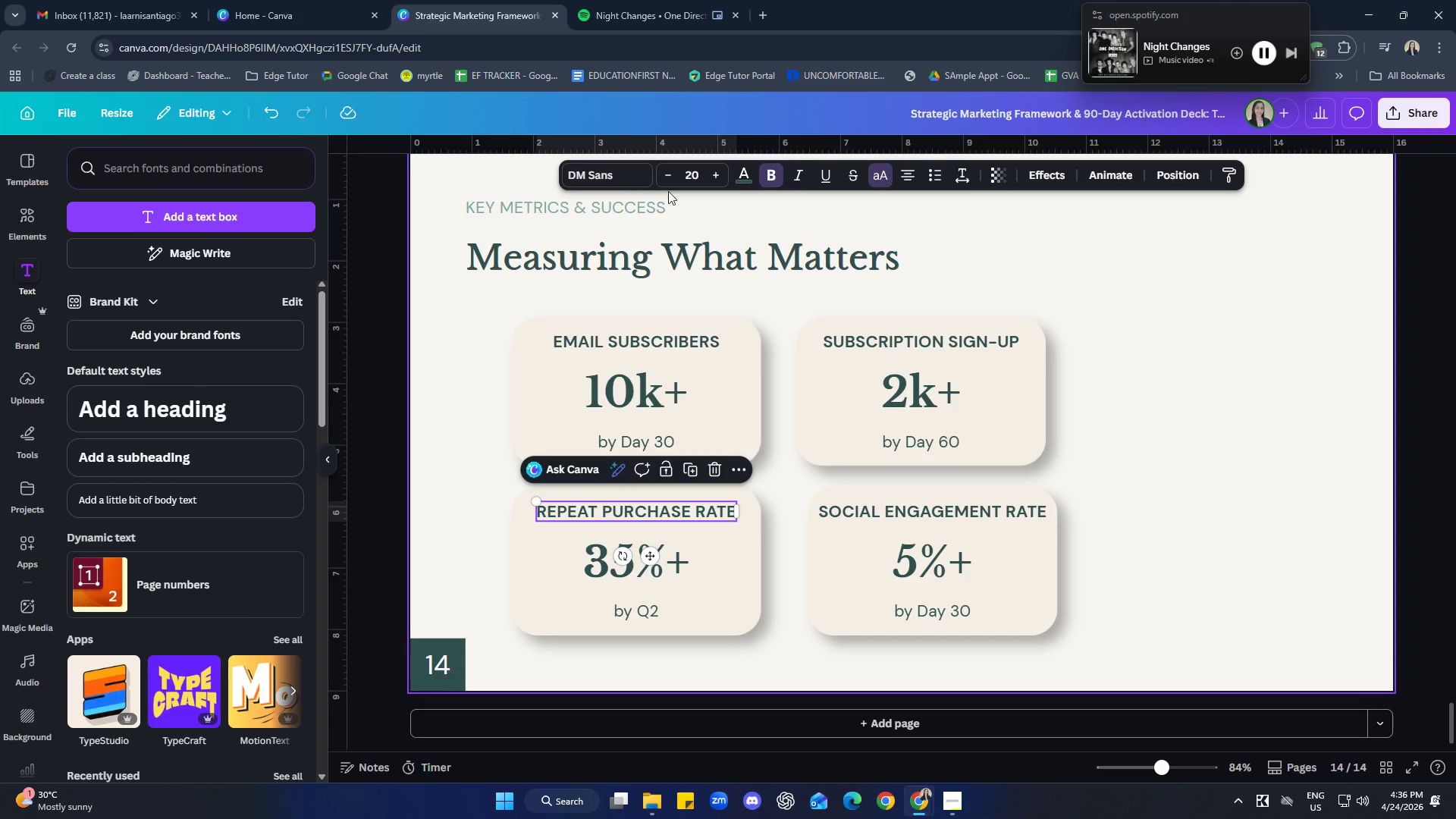 
left_click([666, 179])
 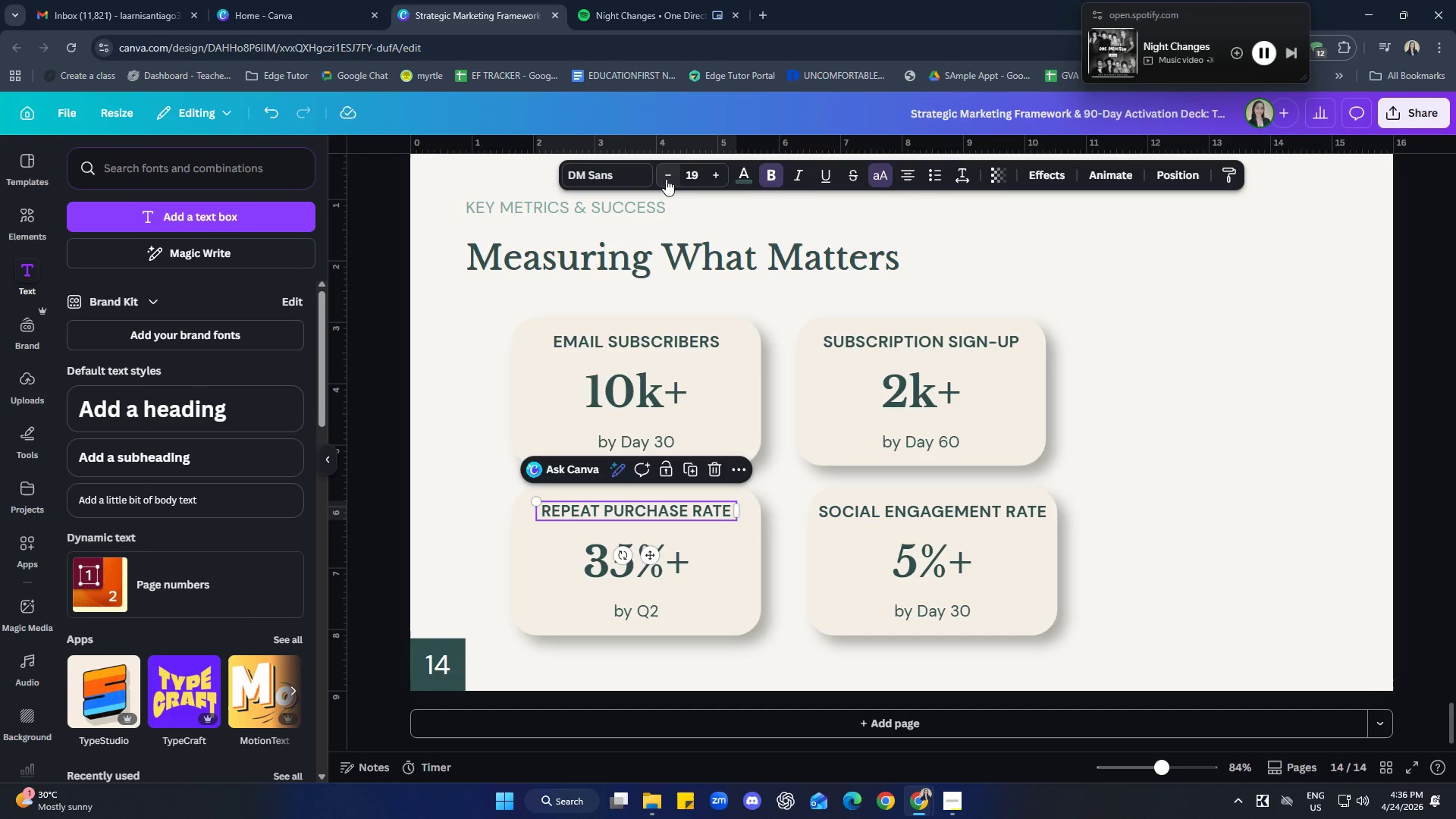 
left_click([666, 179])
 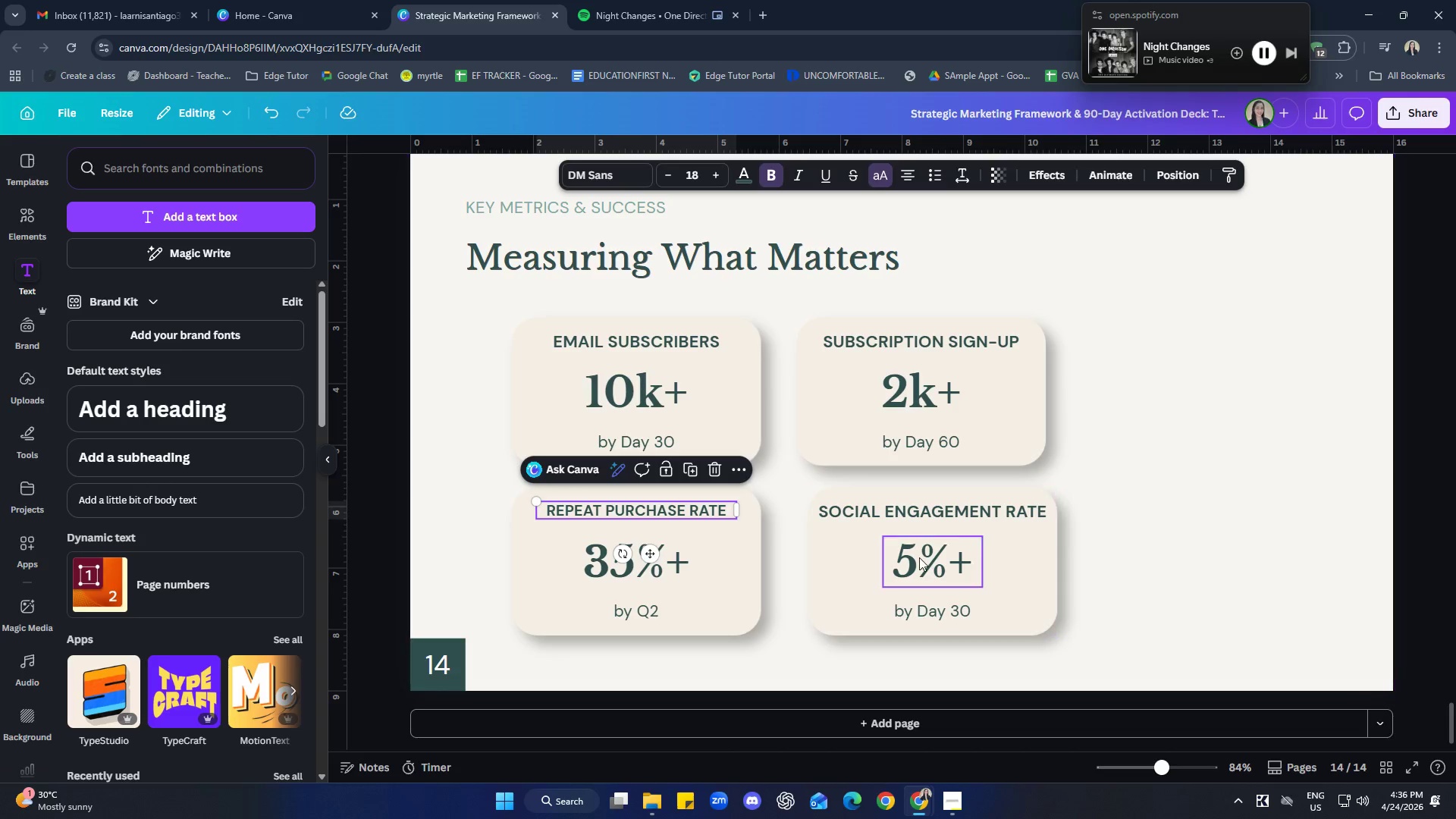 
left_click([952, 526])
 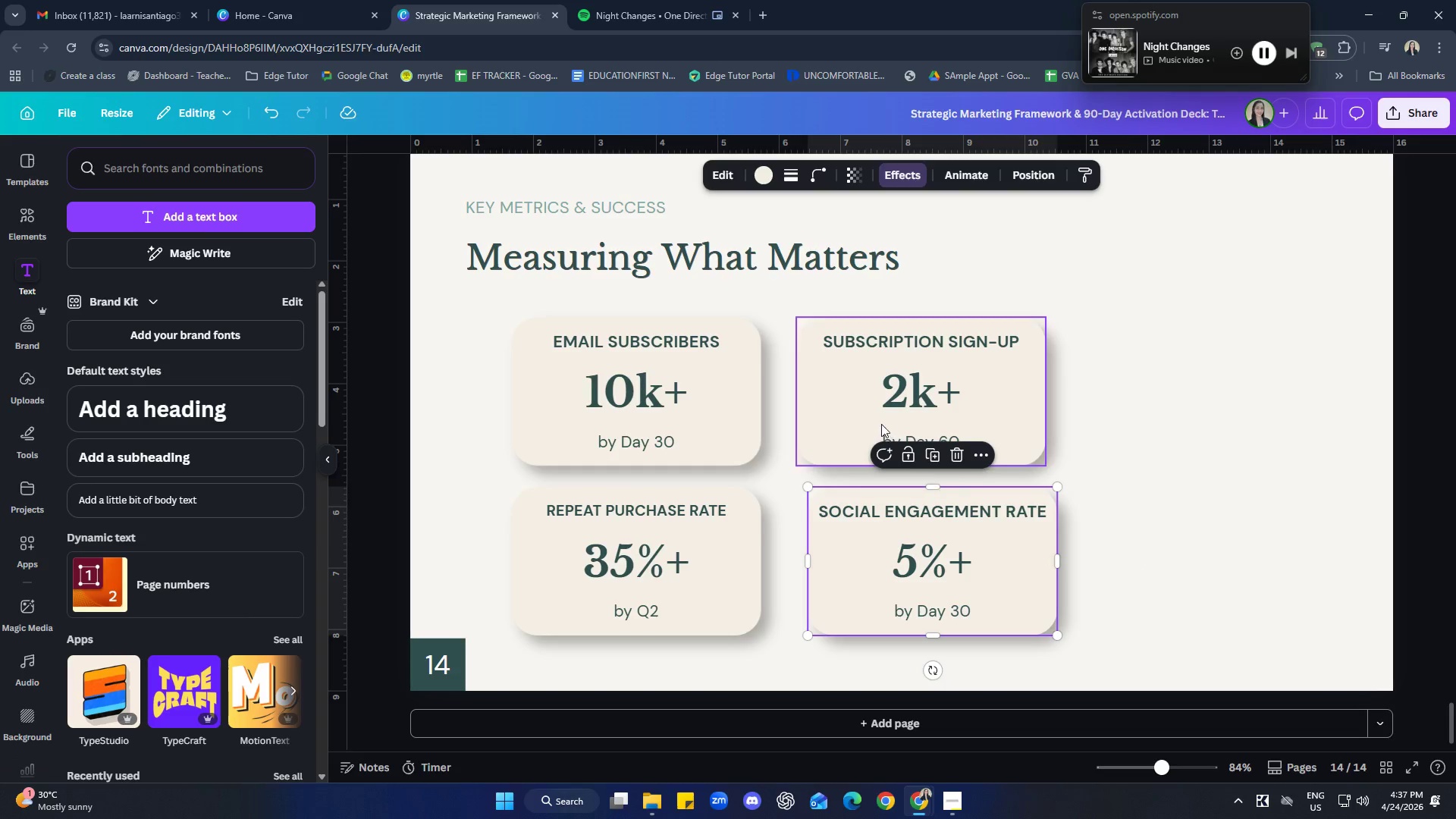 
double_click([1017, 532])
 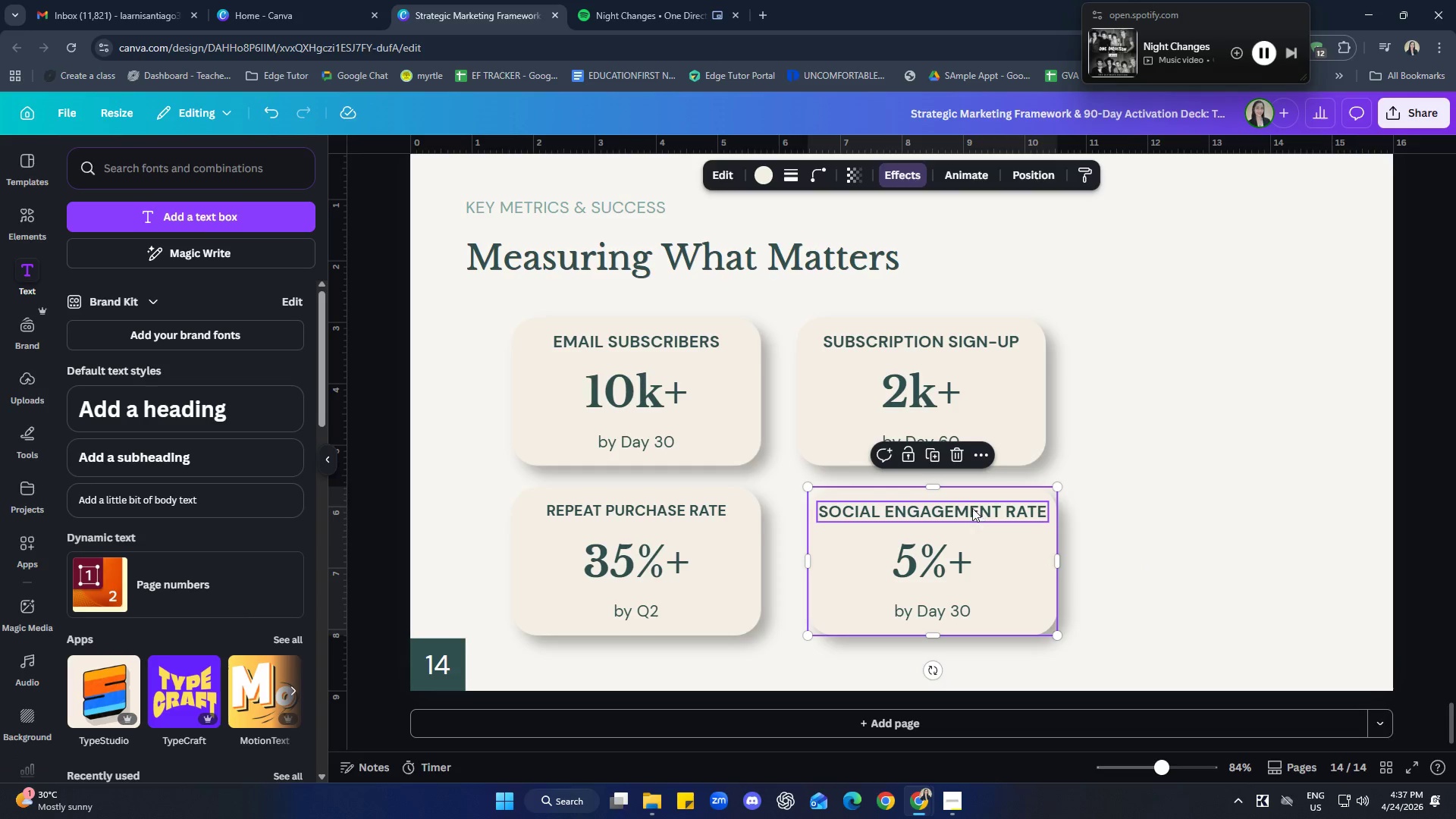 
left_click([972, 508])
 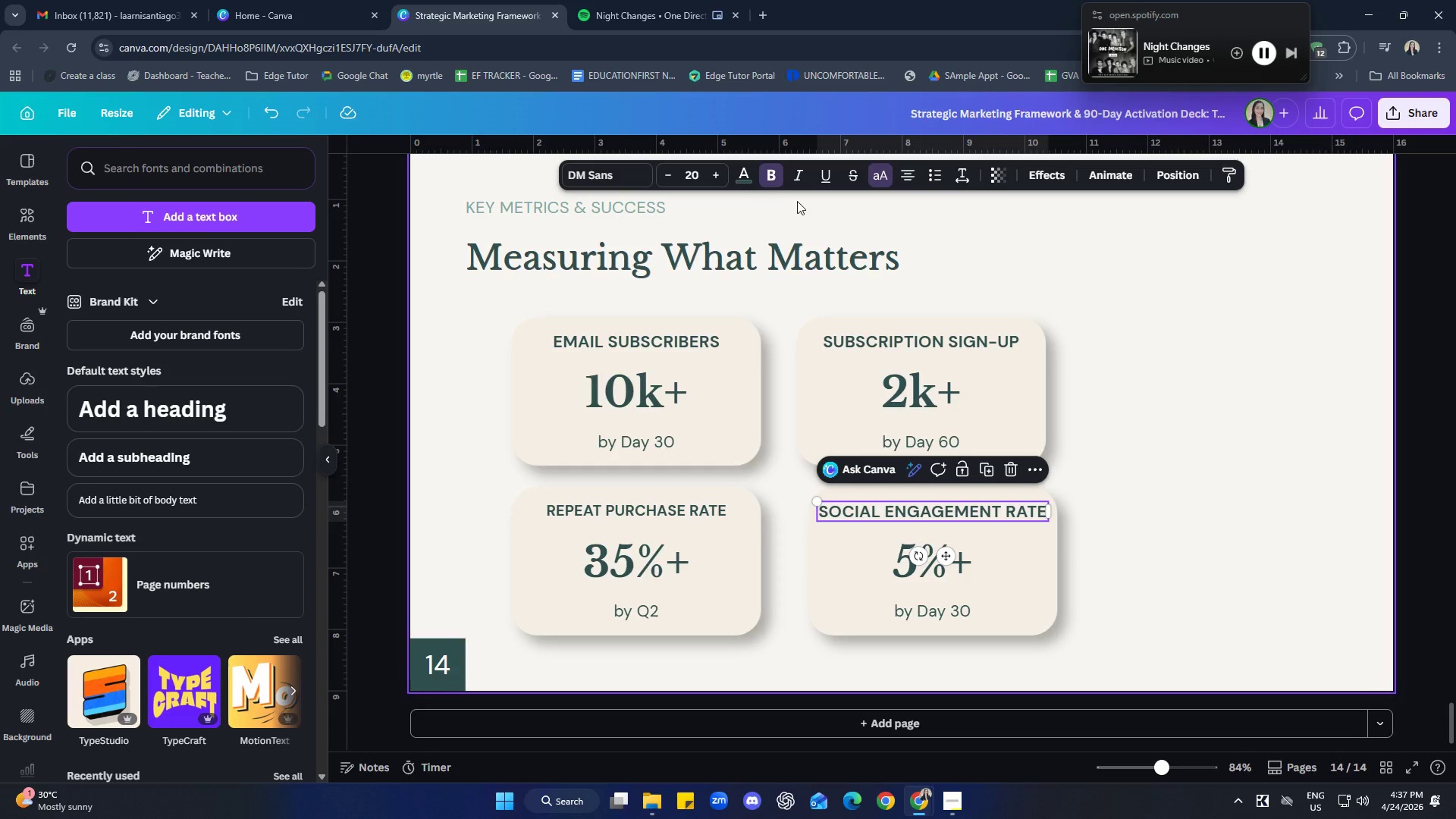 
mouse_move([703, 206])
 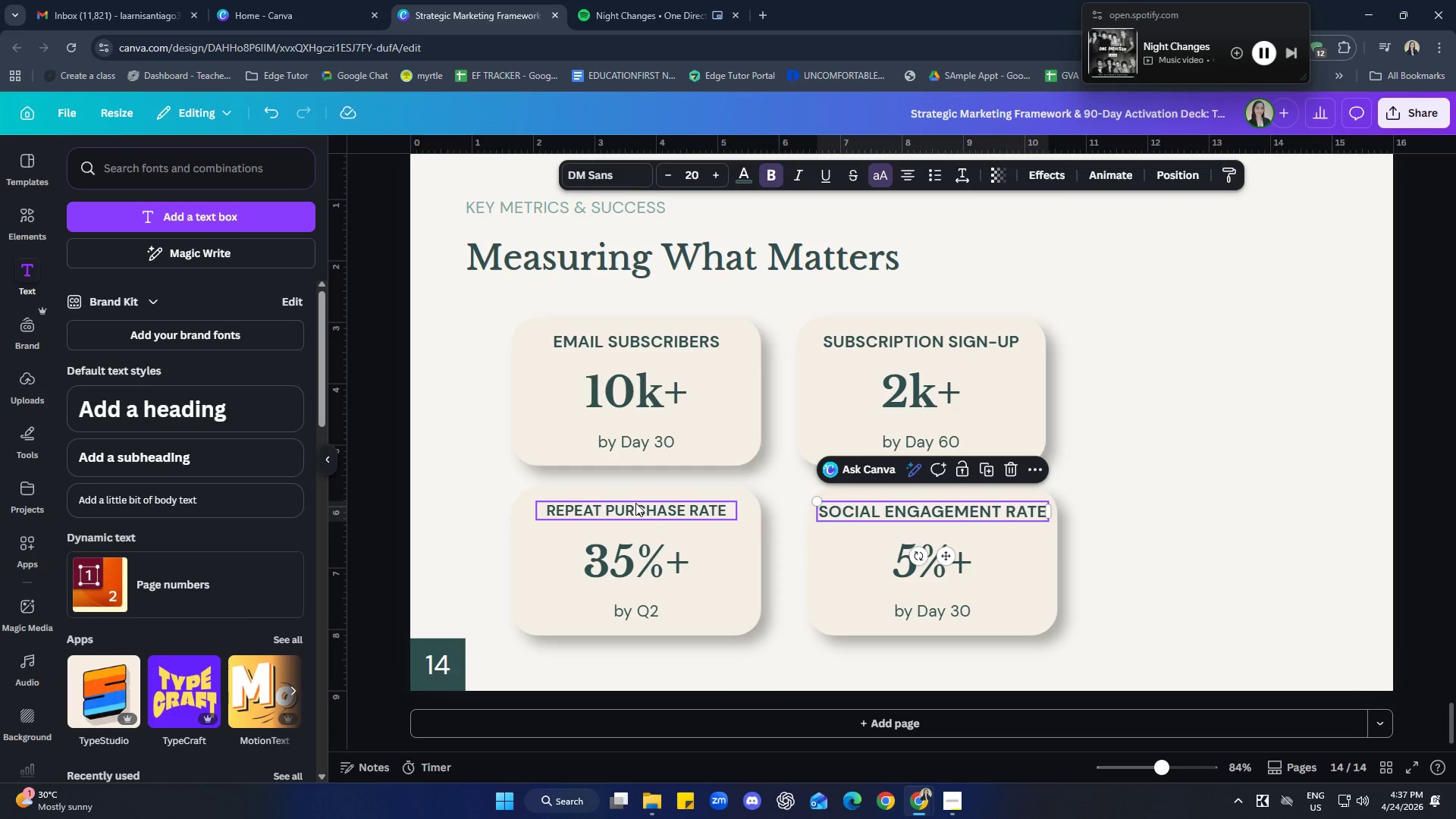 
left_click([635, 504])
 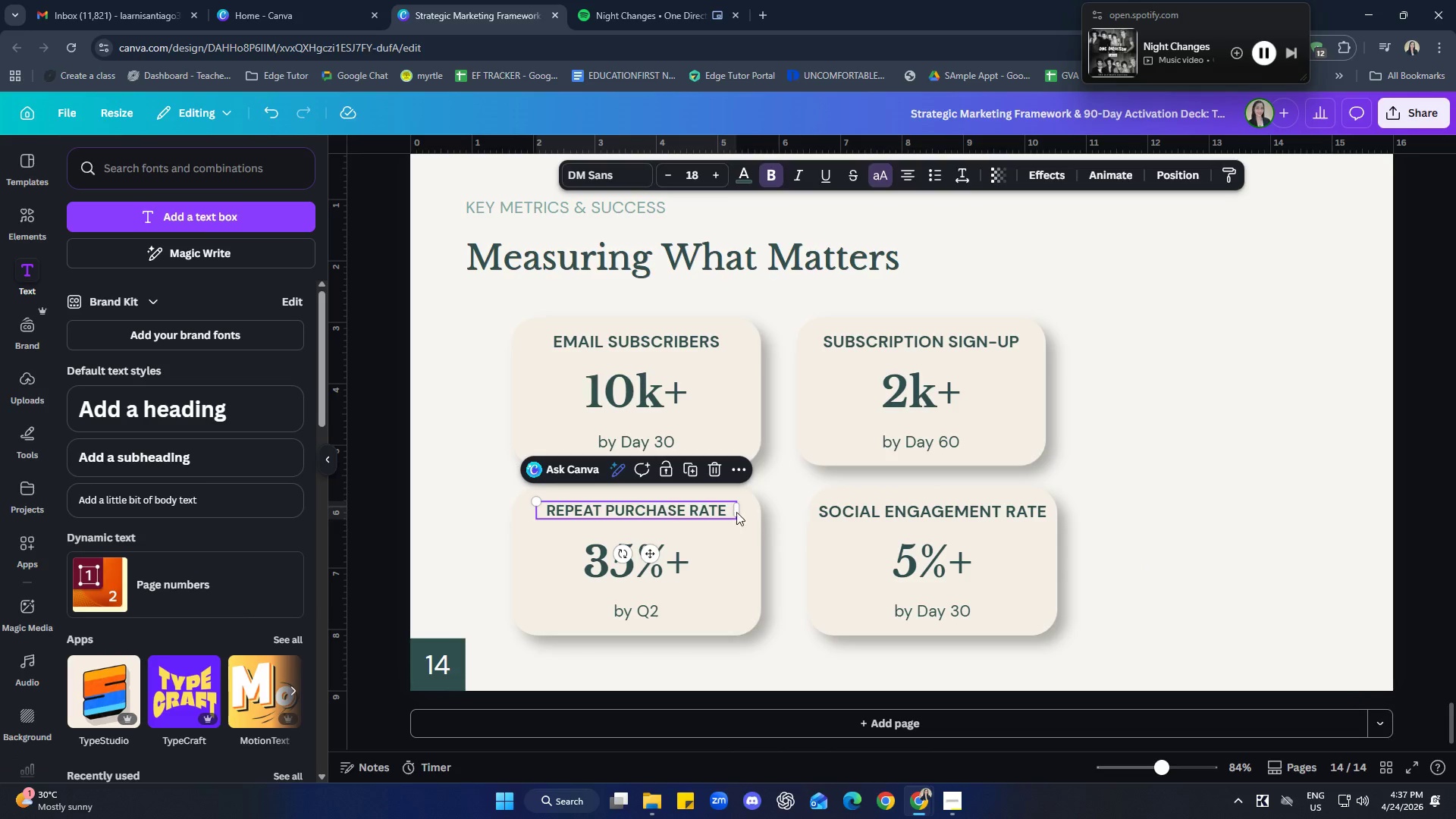 
left_click([879, 516])
 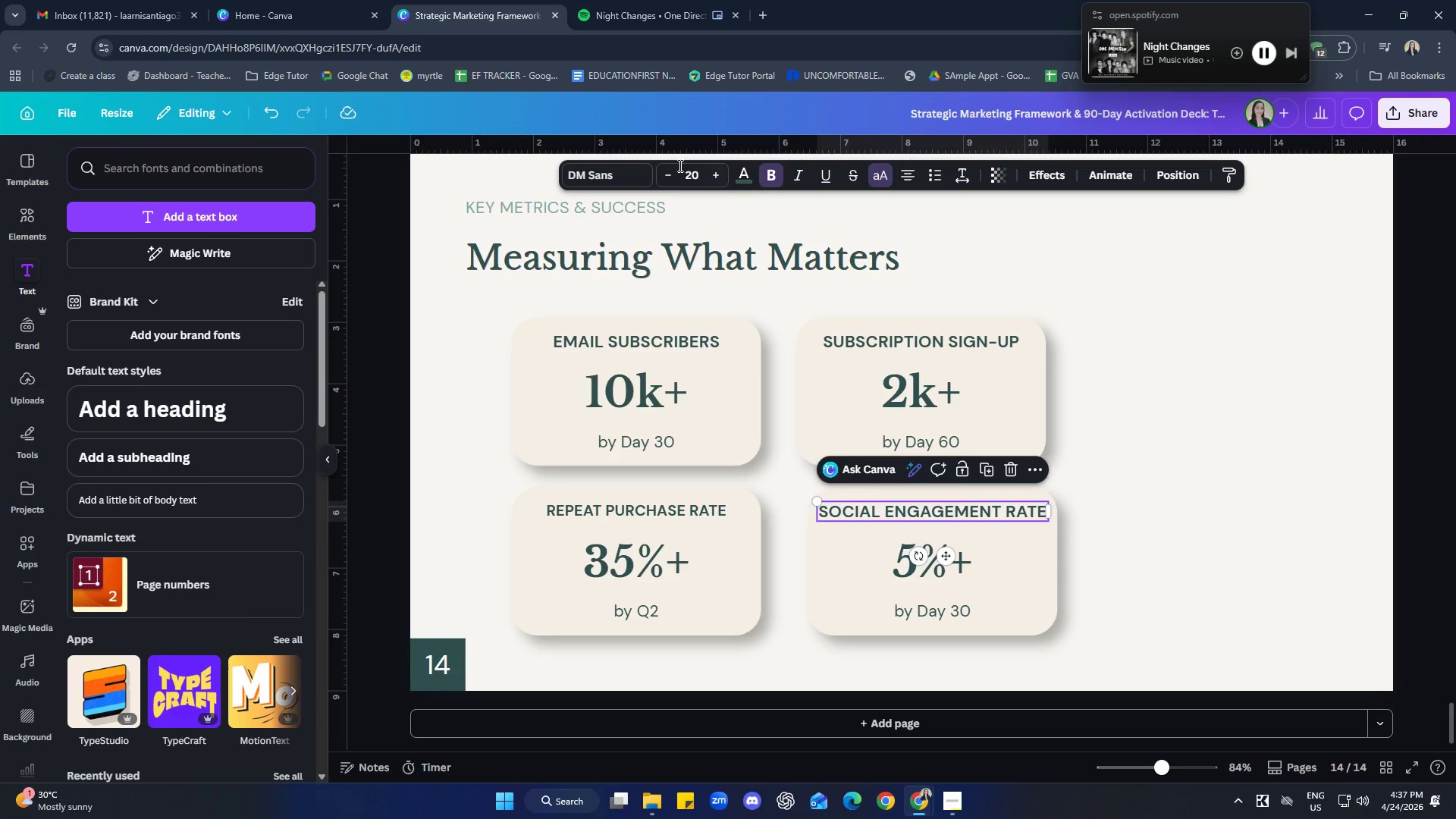 
double_click([672, 171])
 